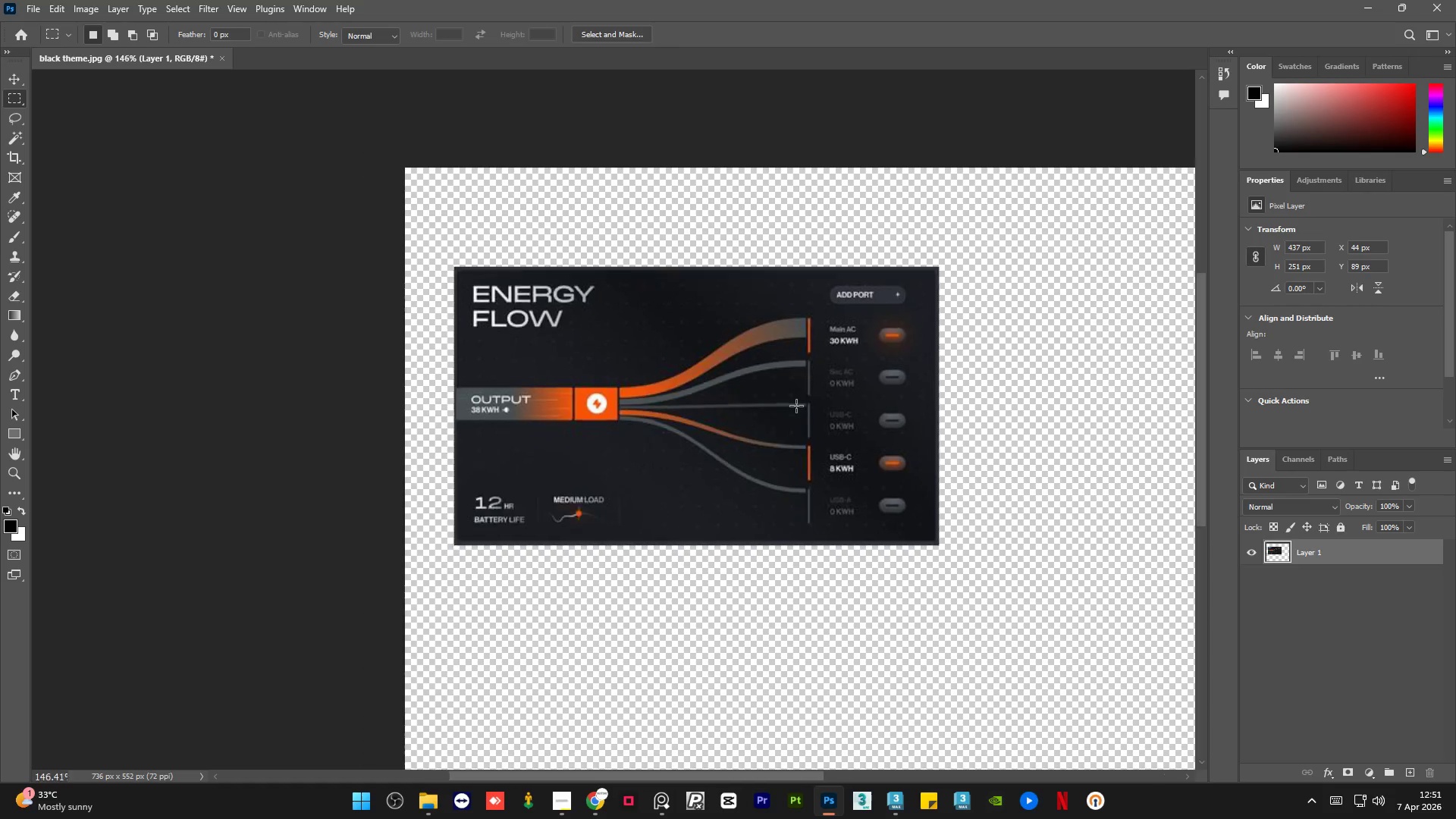 
scroll: coordinate [1072, 378], scroll_direction: up, amount: 2.0
 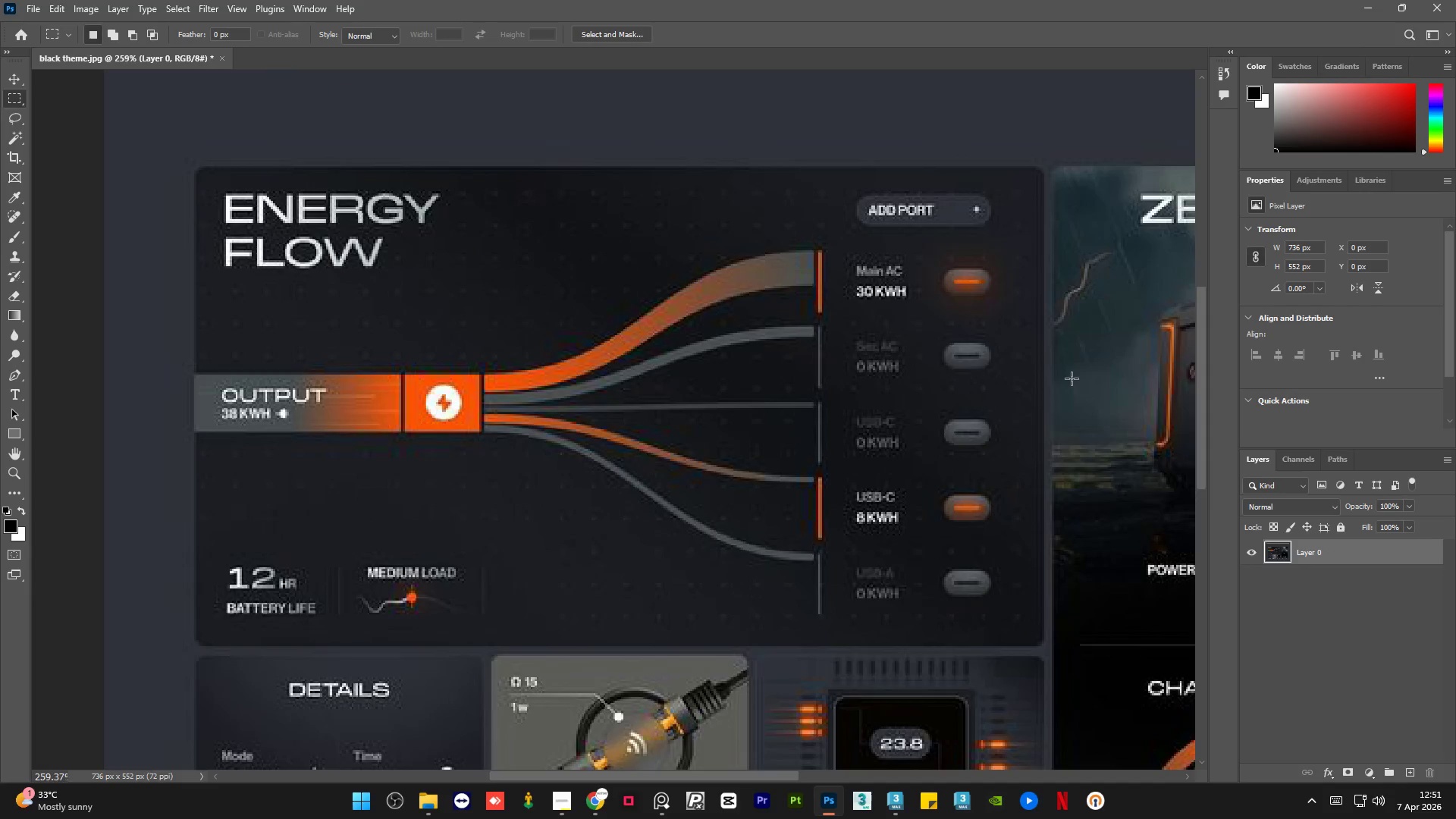 
left_click_drag(start_coordinate=[182, 161], to_coordinate=[1048, 653])
 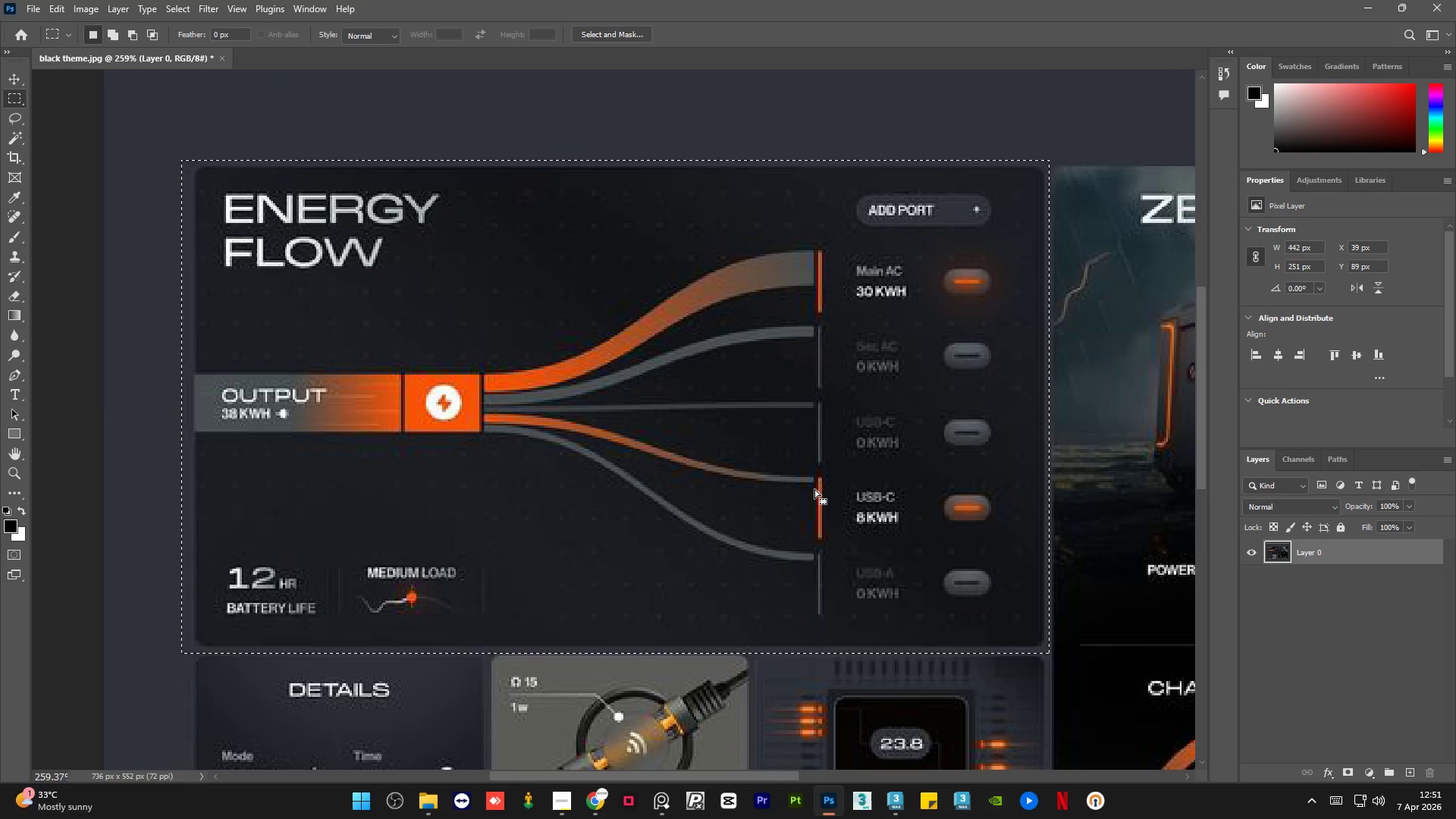 
key(Control+J)
 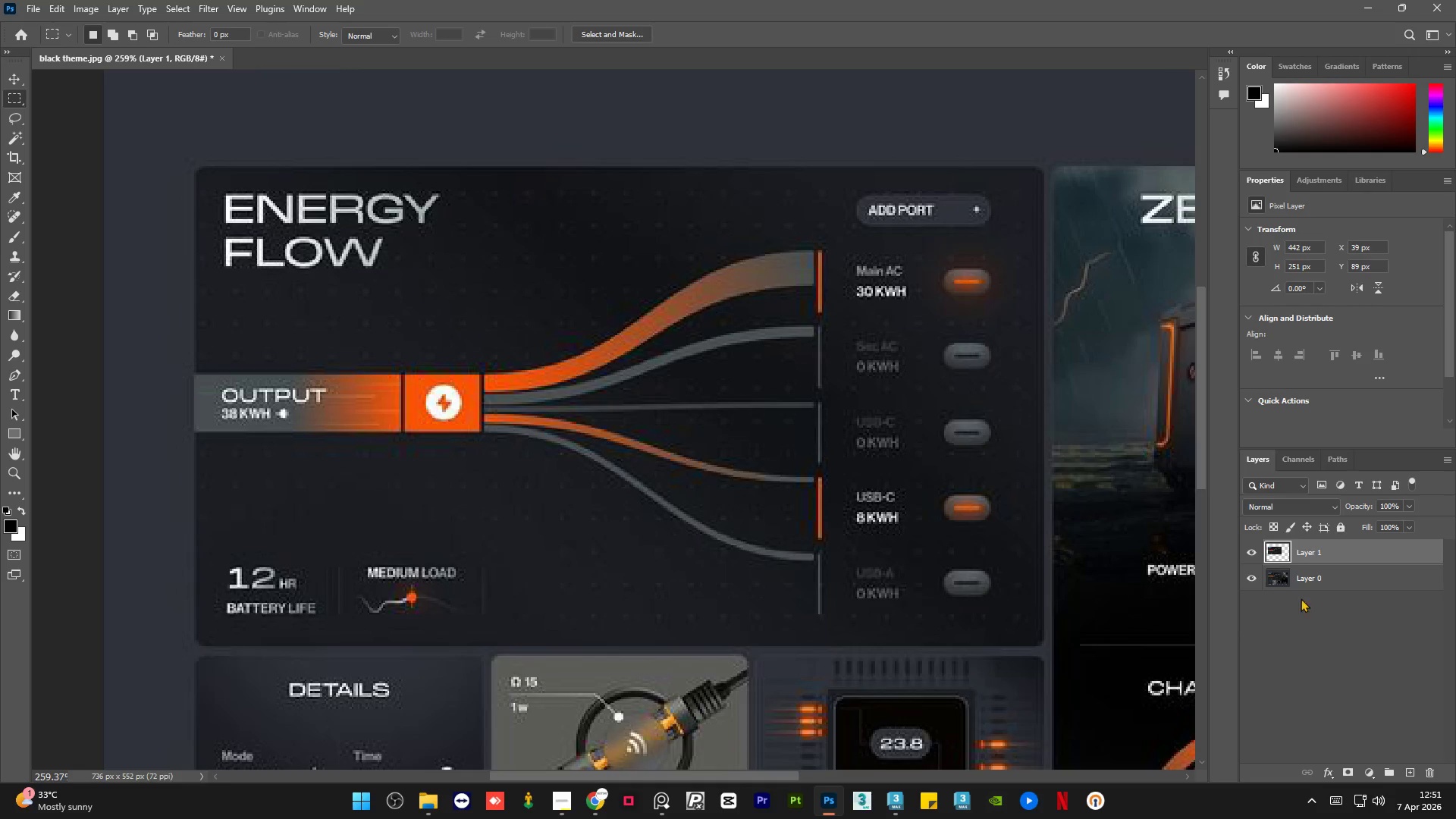 
left_click([1349, 582])
 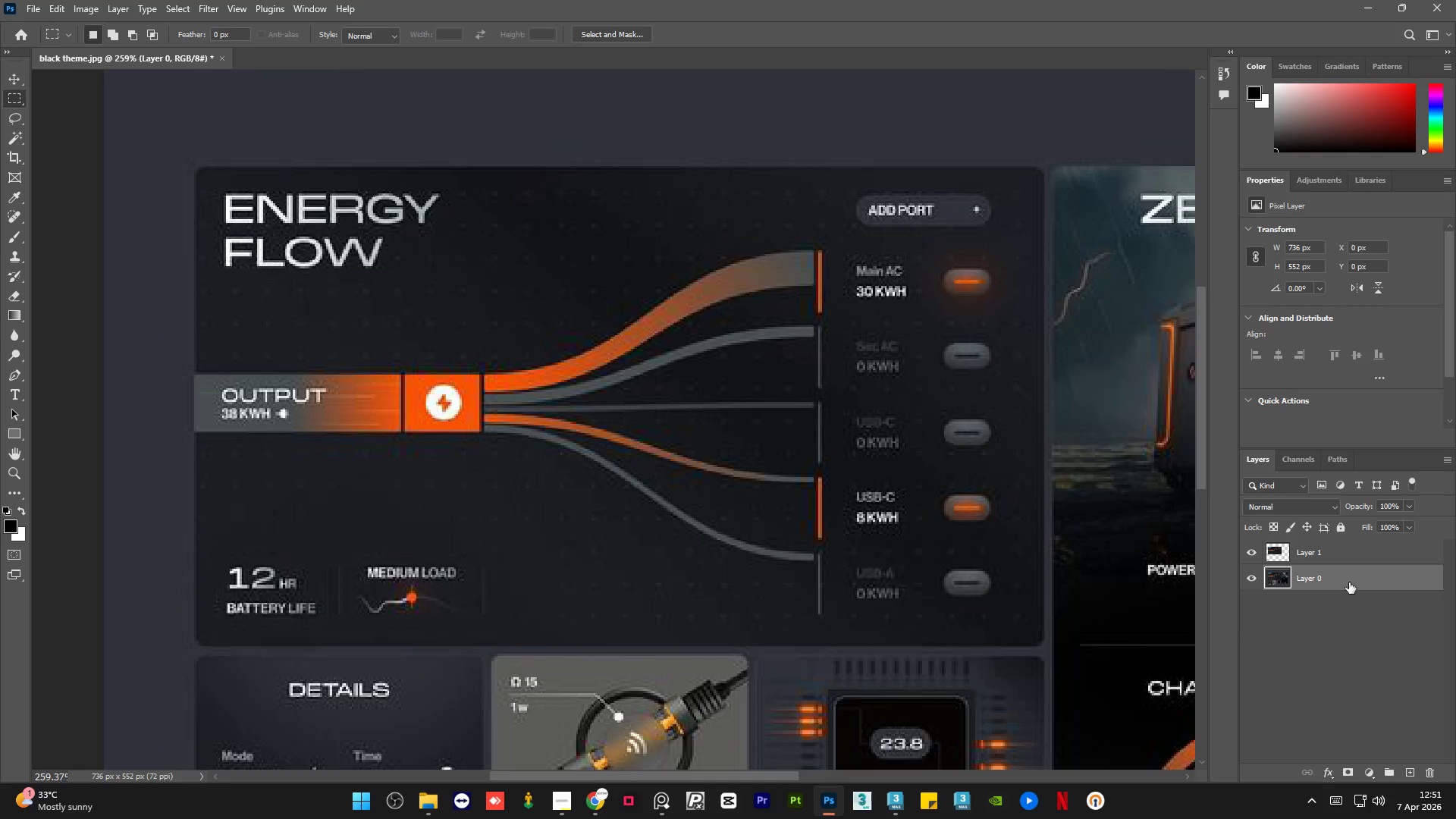 
key(Delete)
 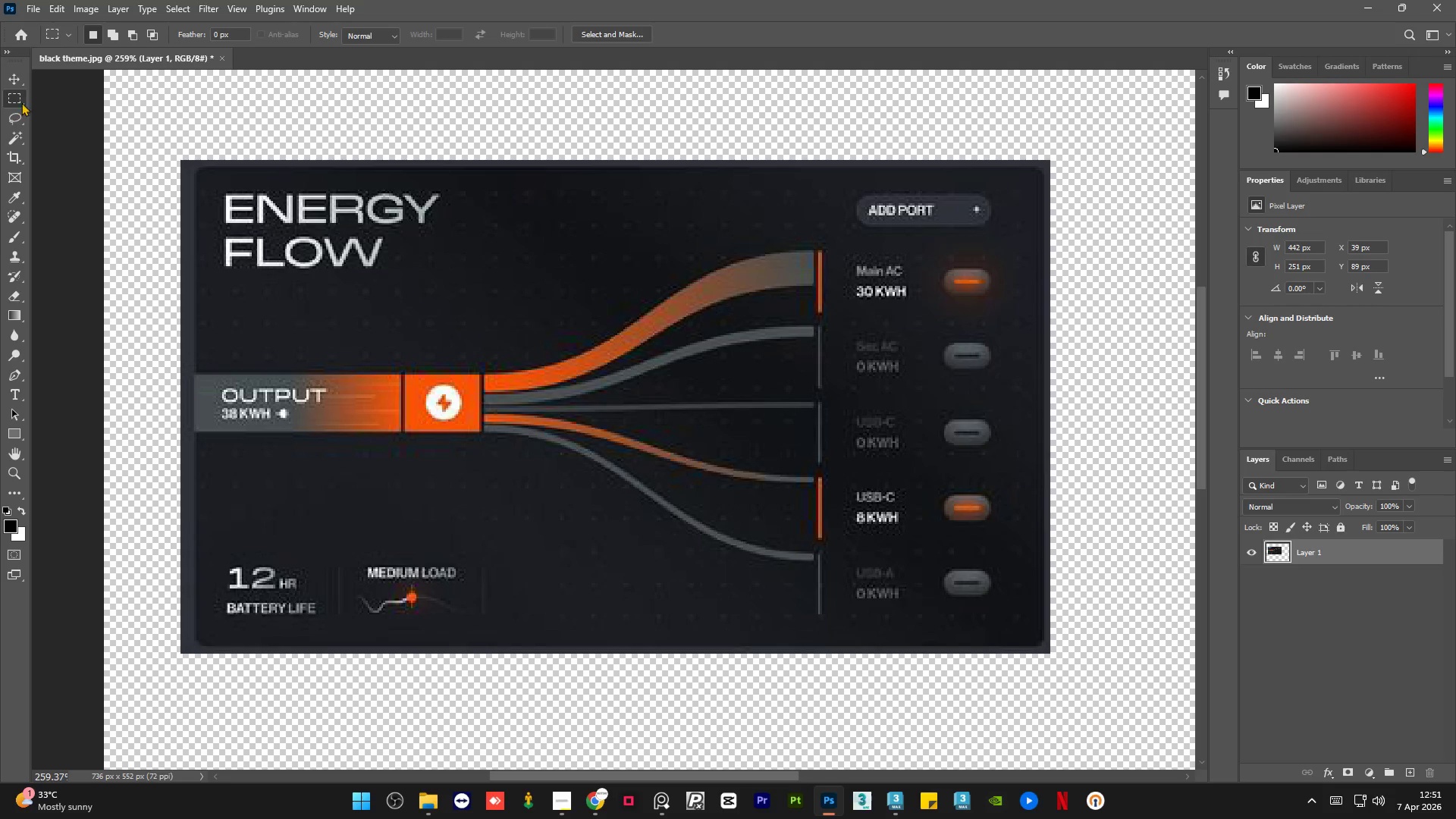 
left_click_drag(start_coordinate=[134, 138], to_coordinate=[190, 677])
 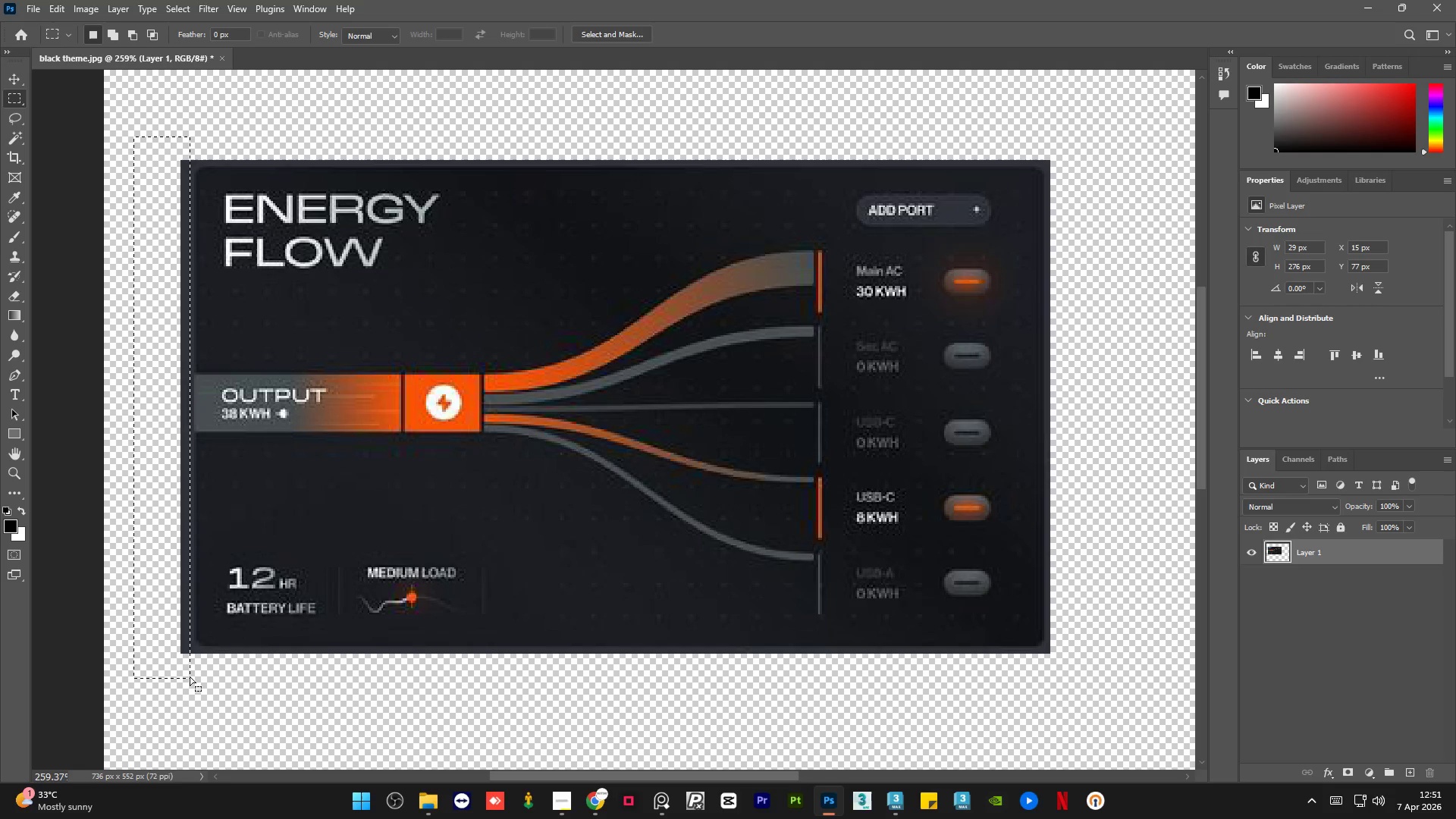 
key(Delete)
 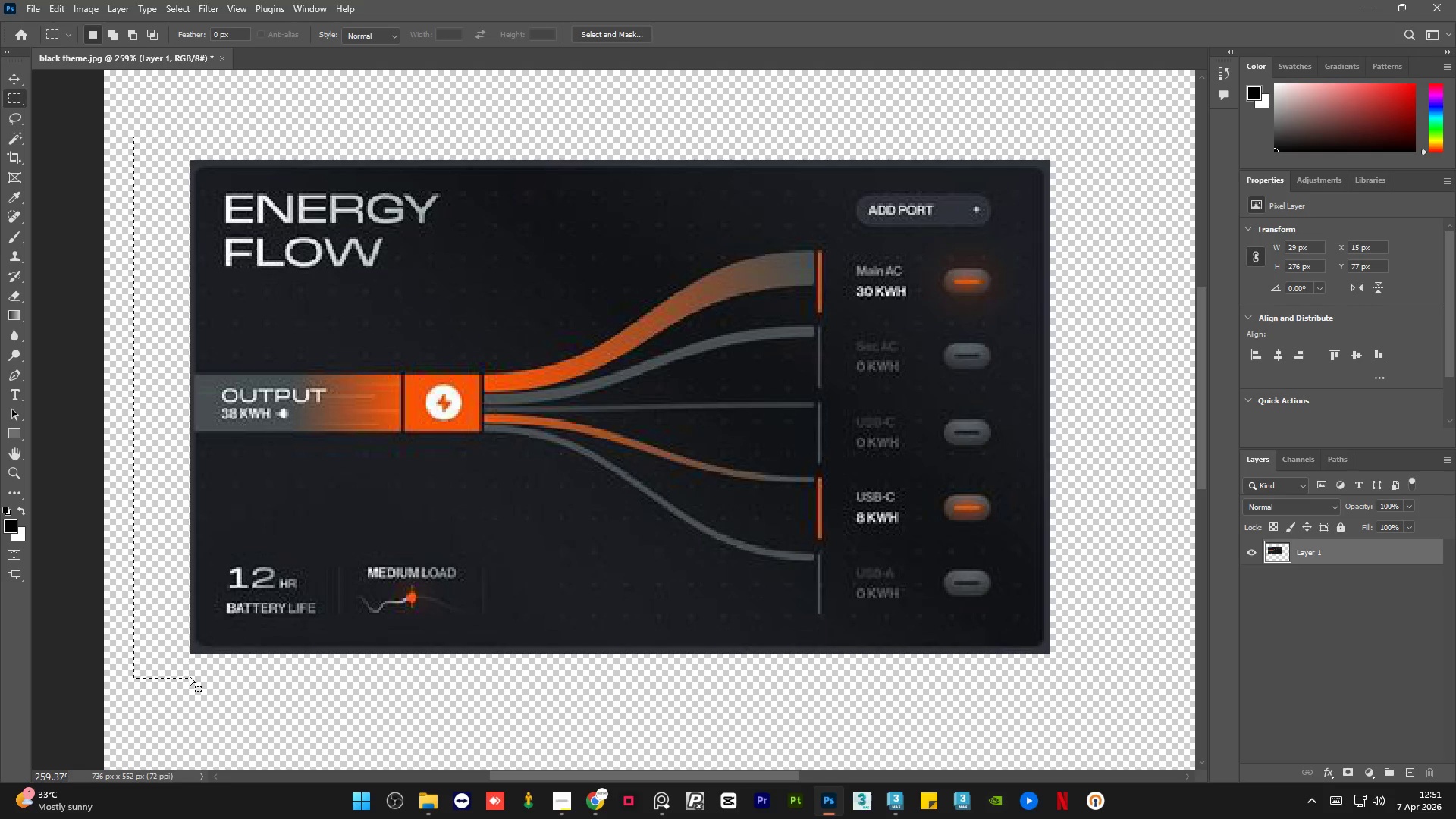 
key(Control+D)
 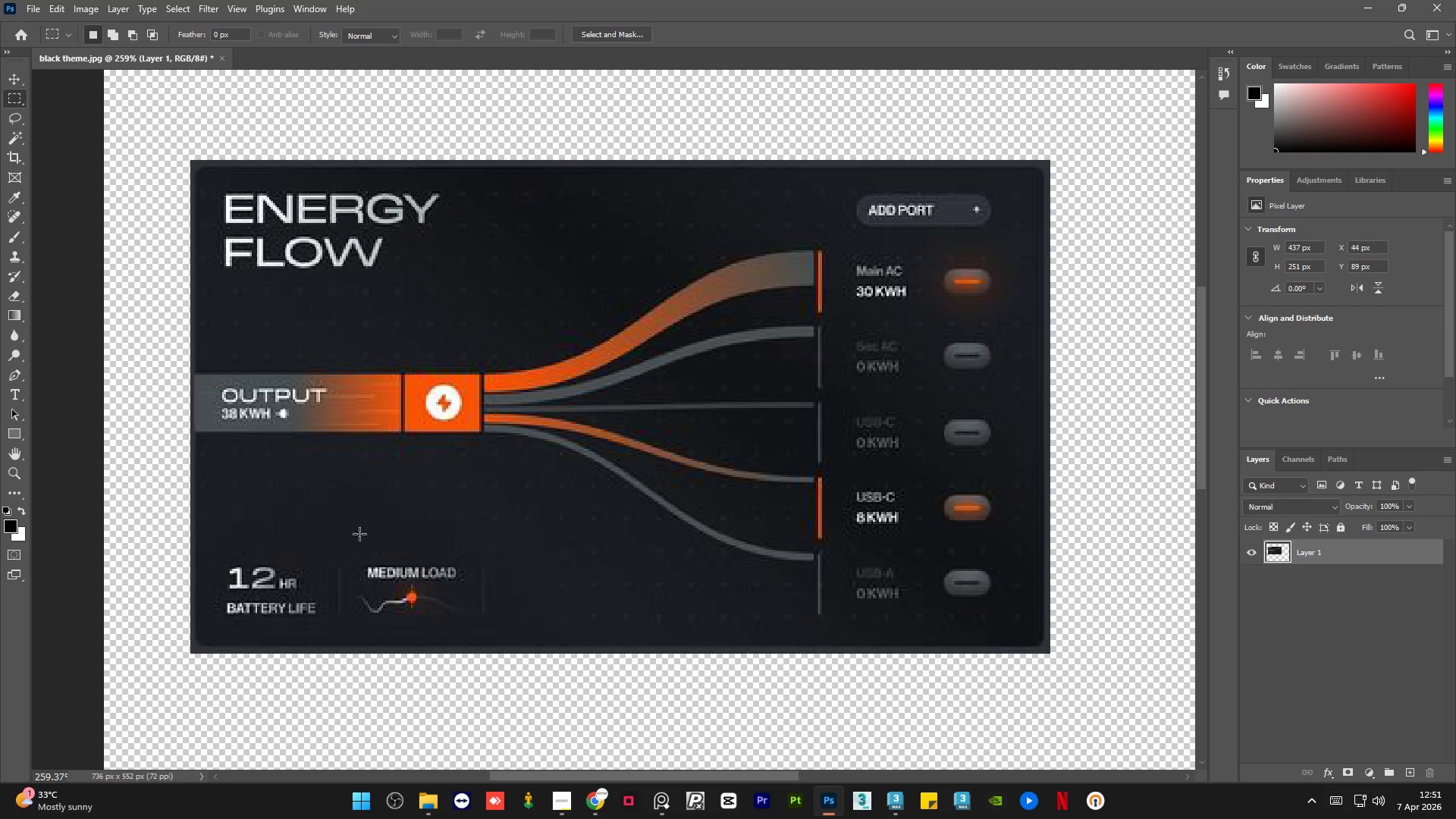 
key(Escape)
 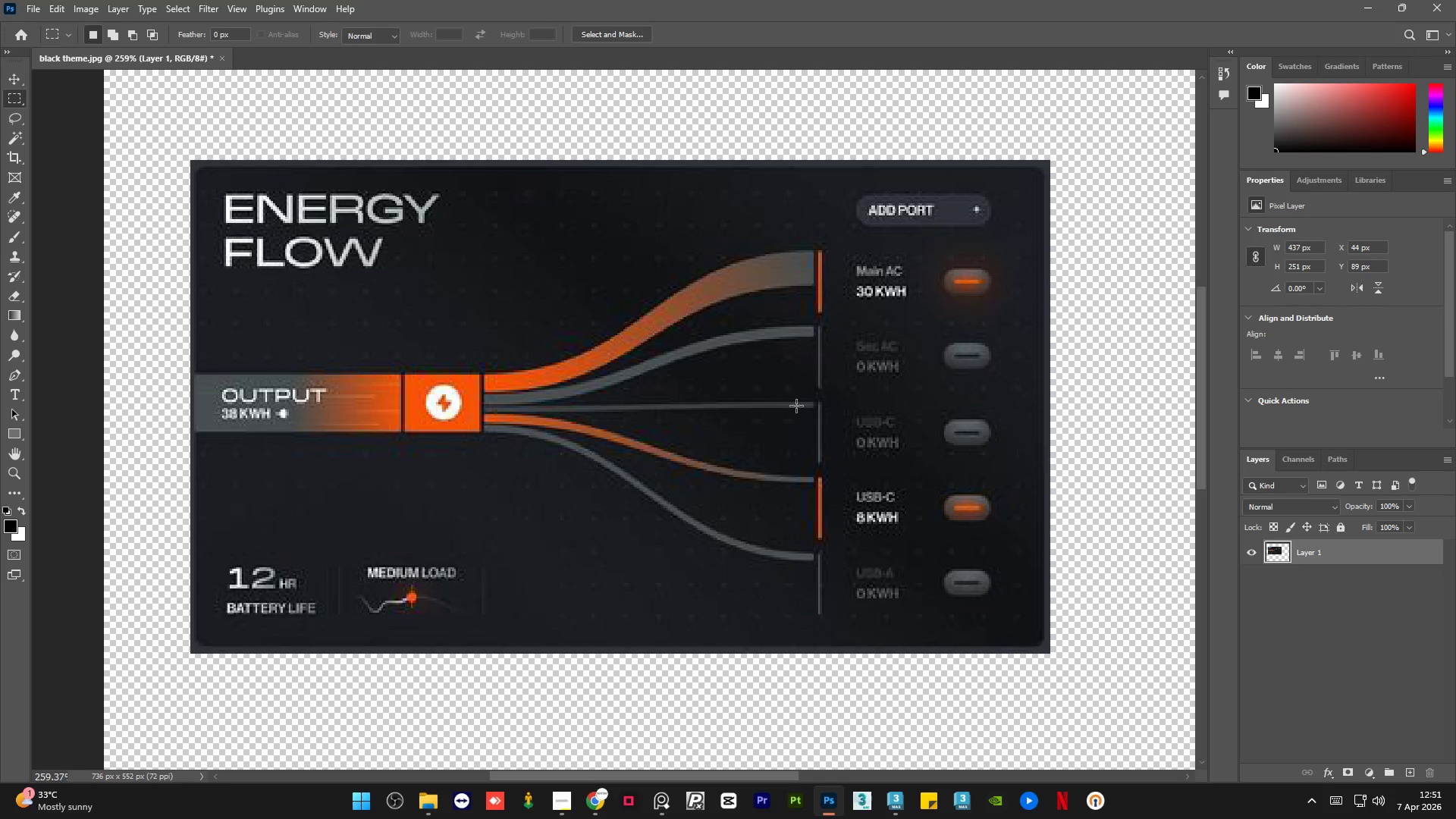 
hold_key(key=AltLeft, duration=0.83)
scroll: coordinate [796, 406], scroll_direction: down, amount: 9.0
 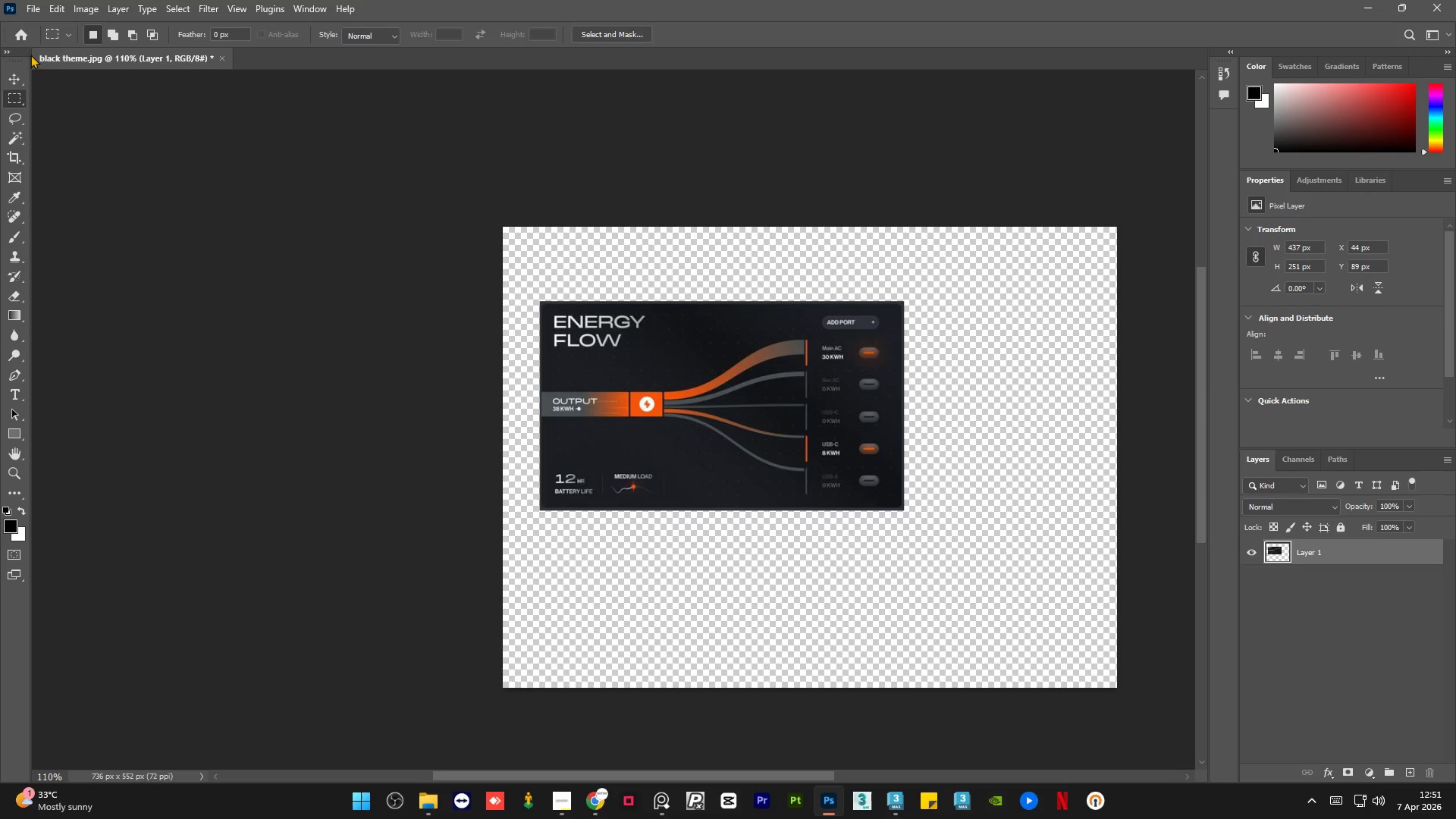 
left_click([21, 71])
 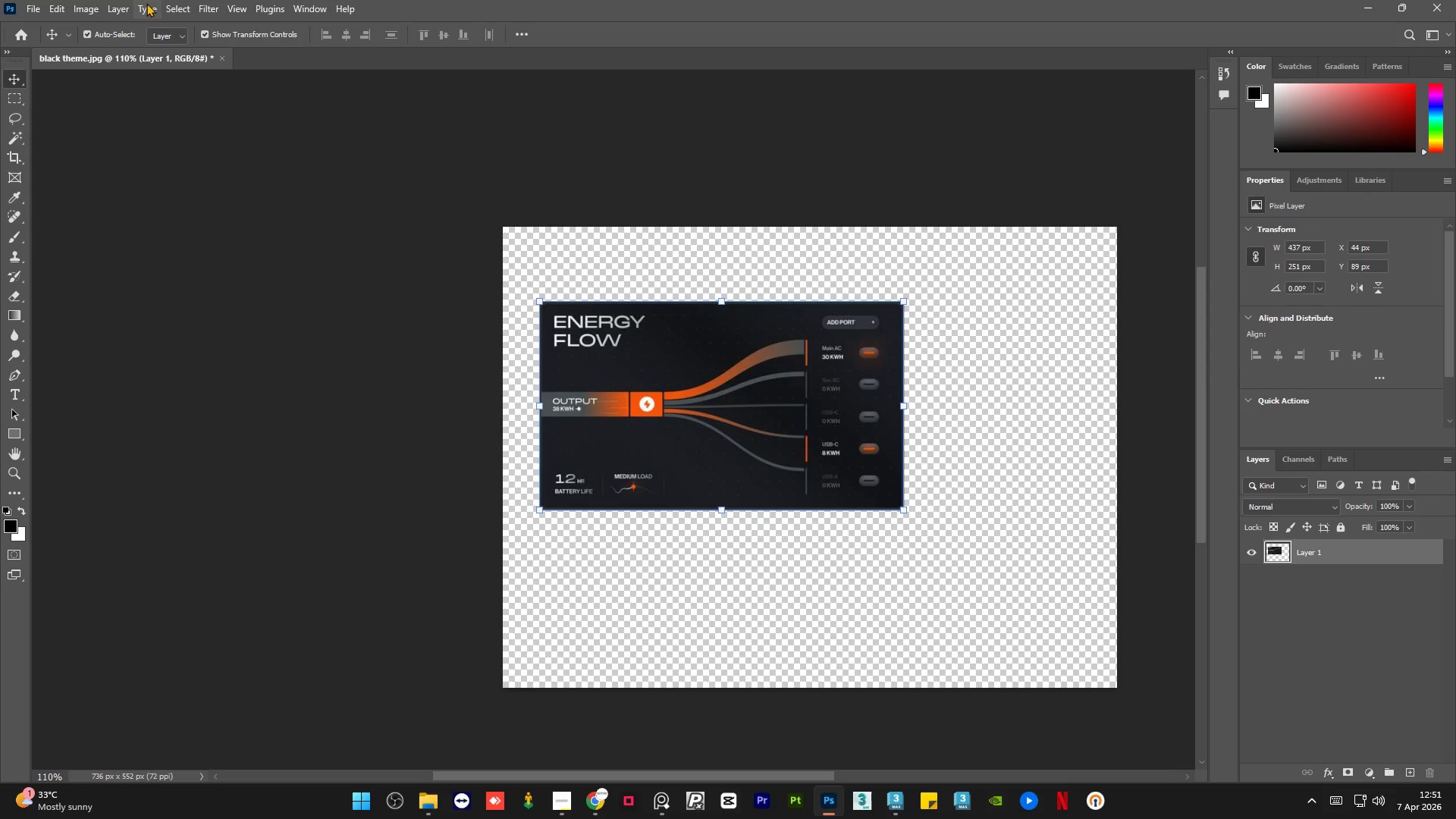 
left_click([127, 0])
 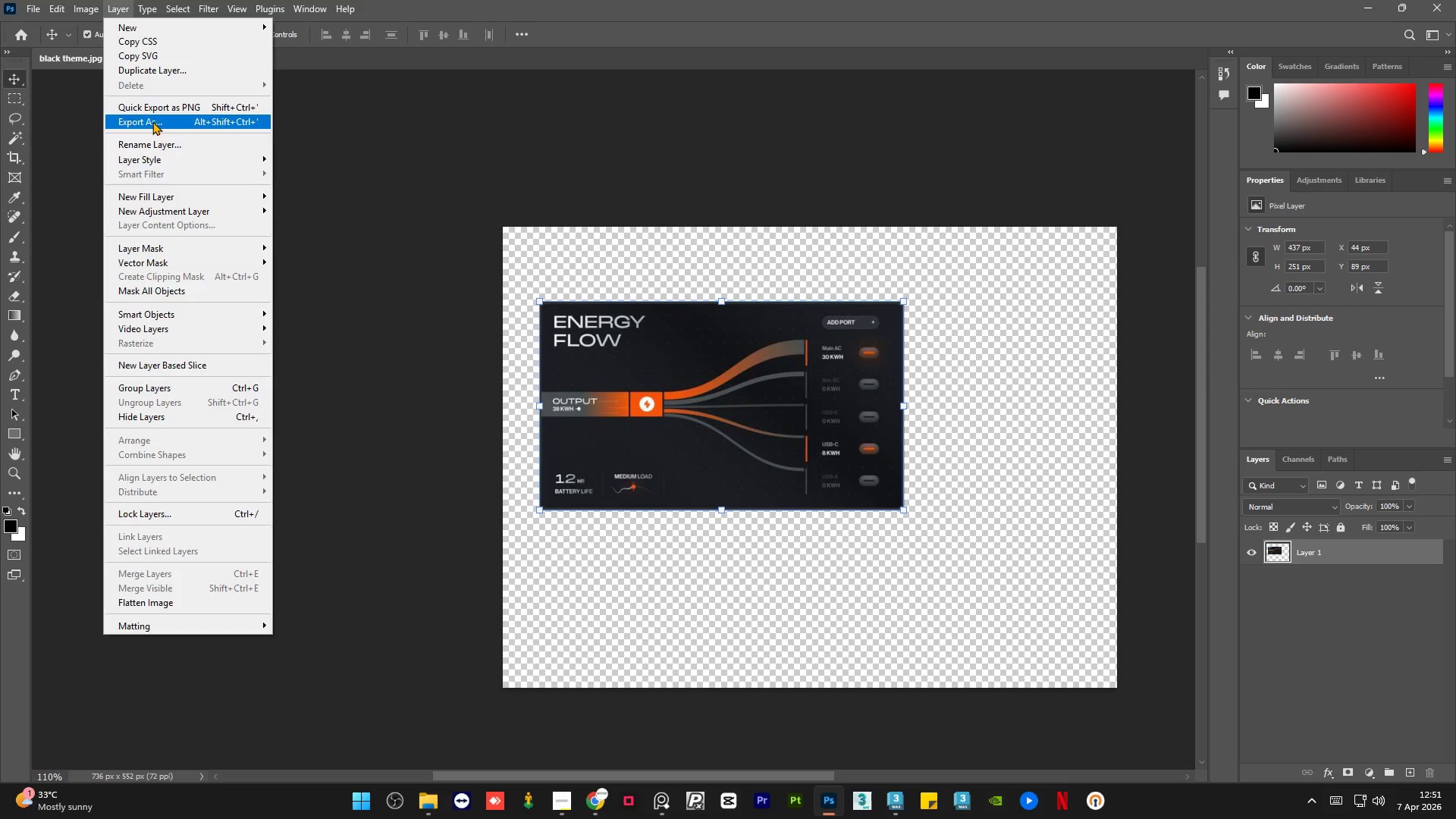 
left_click([152, 121])
 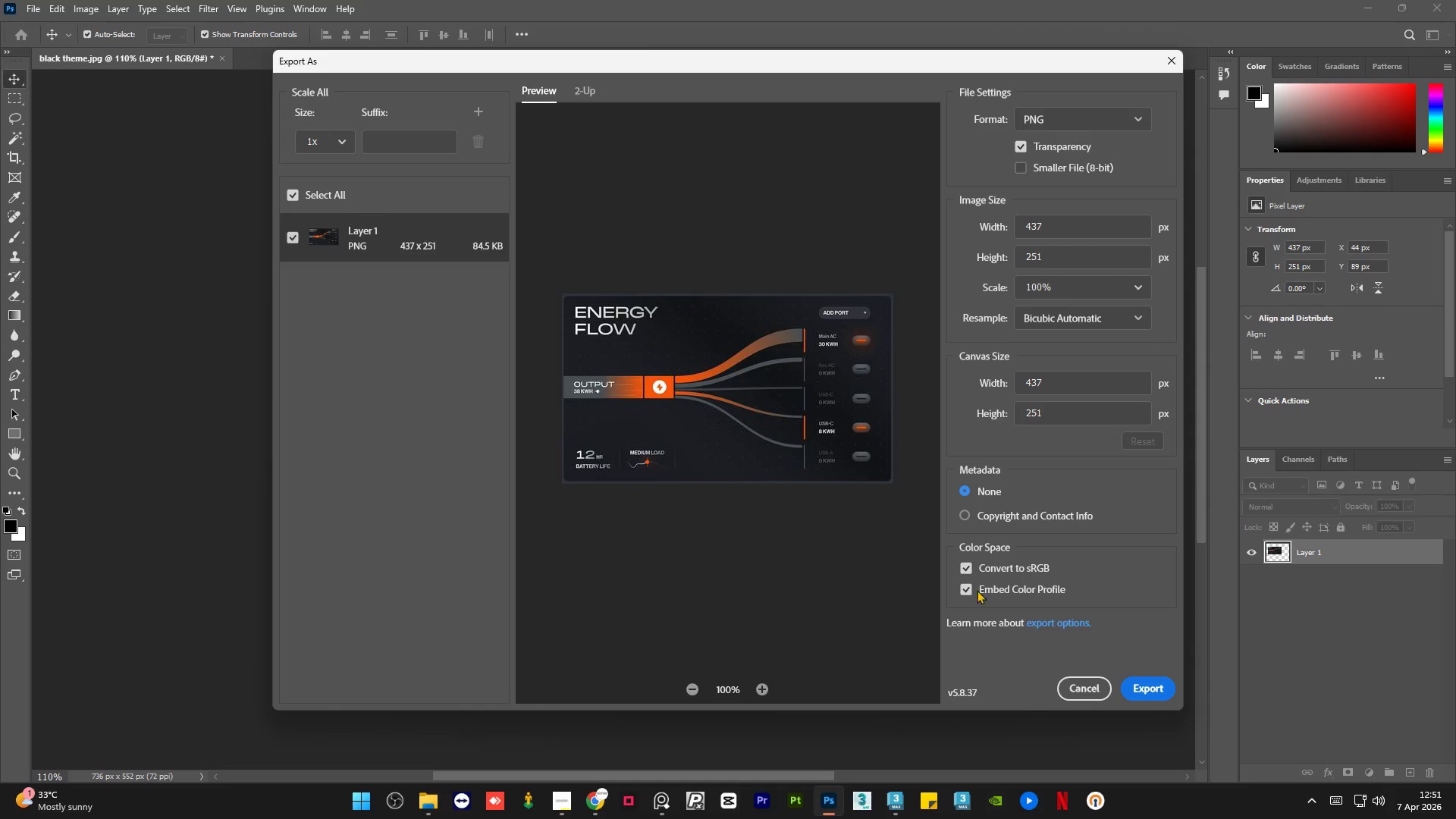 
left_click([1144, 690])
 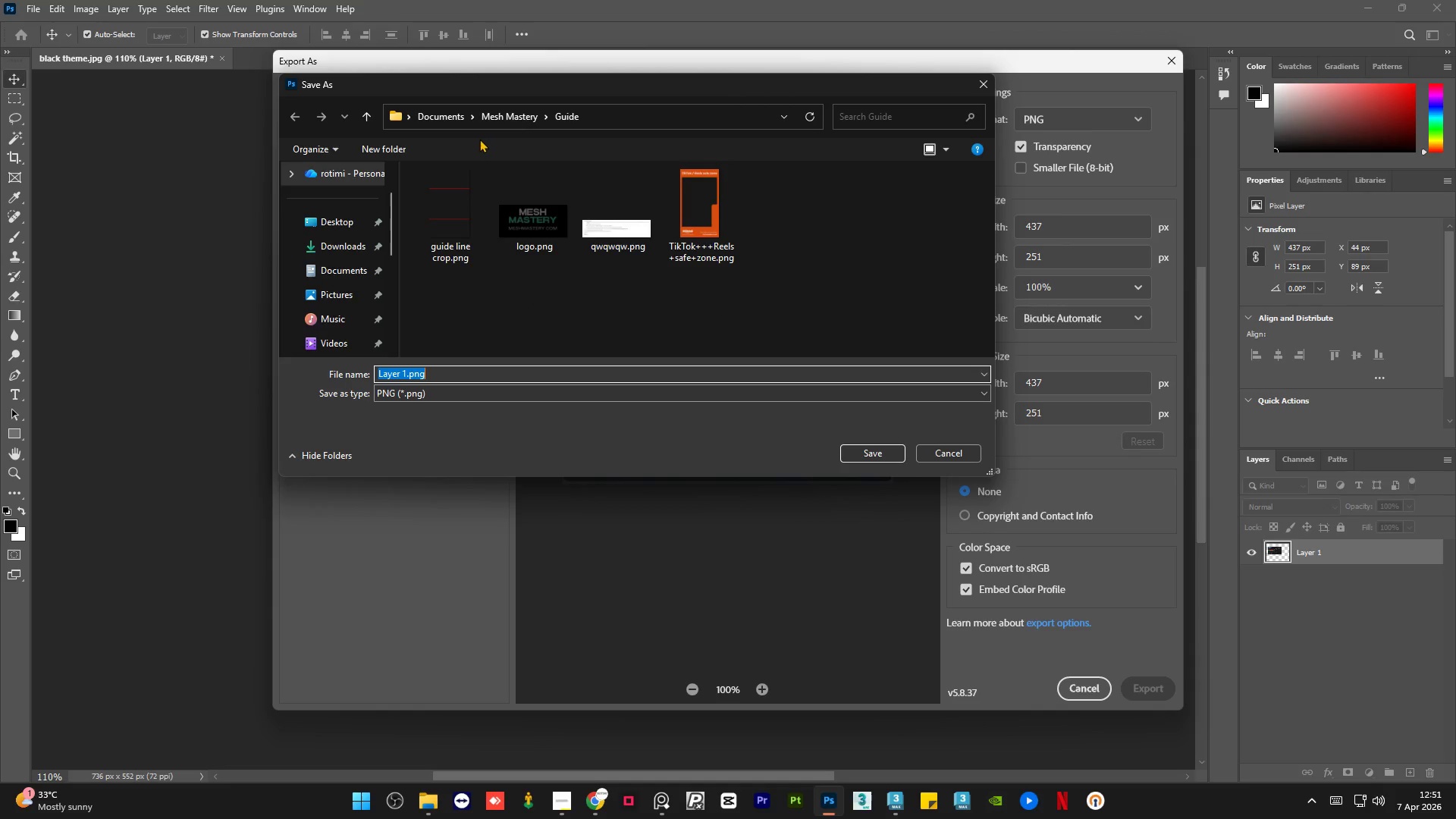 
left_click([454, 119])
 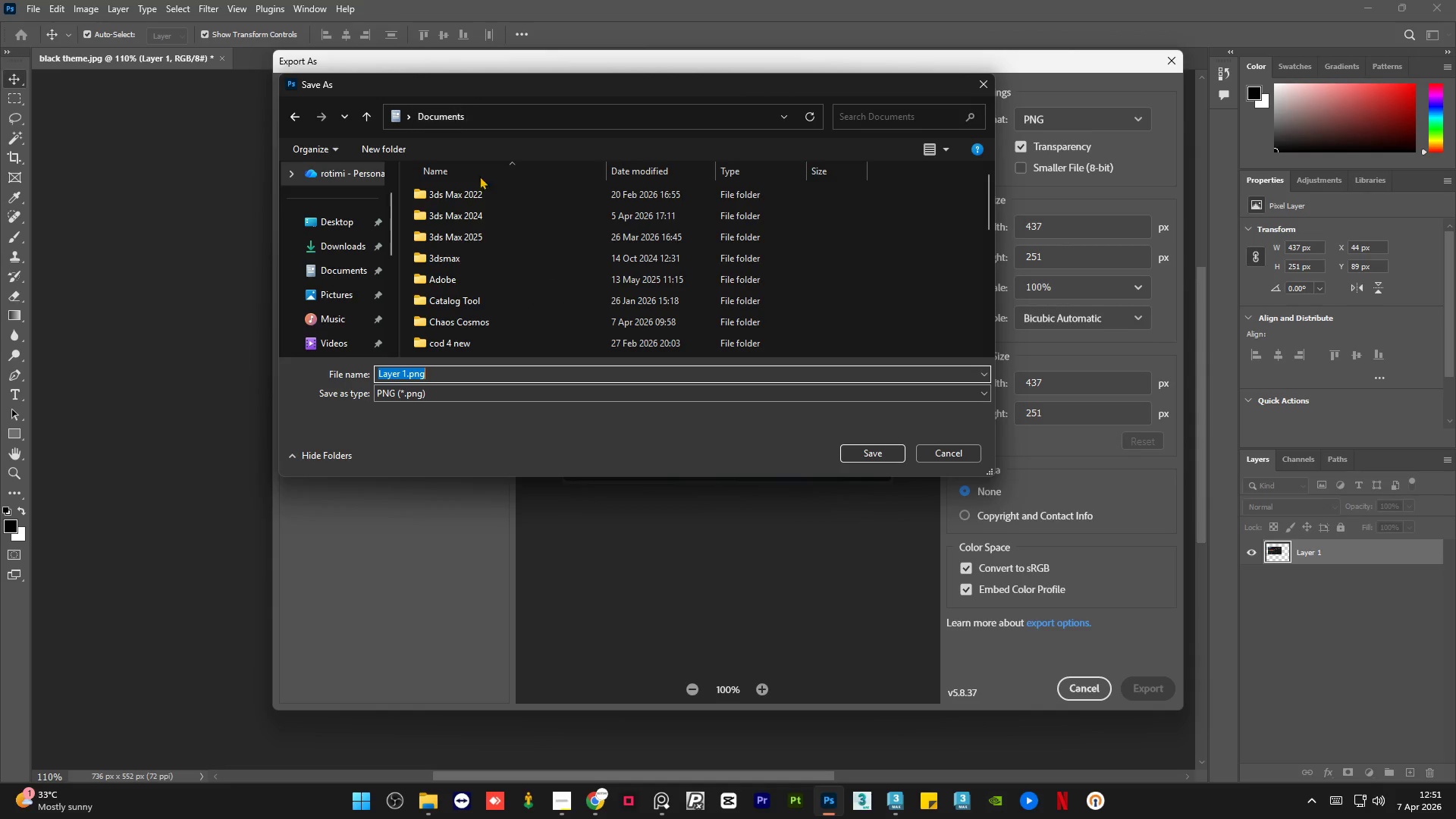 
scroll: coordinate [504, 288], scroll_direction: down, amount: 6.0
 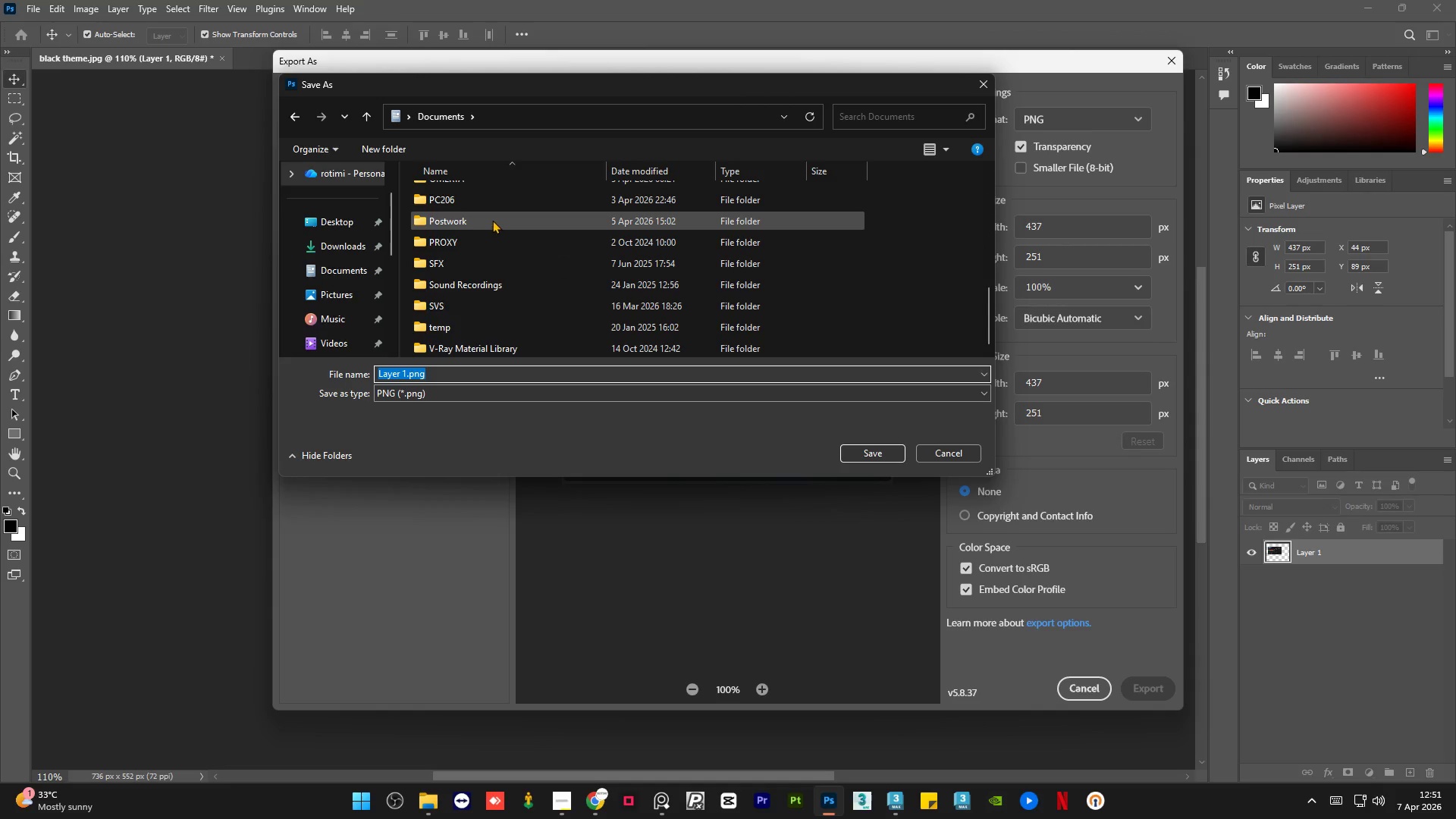 
double_click([492, 219])
 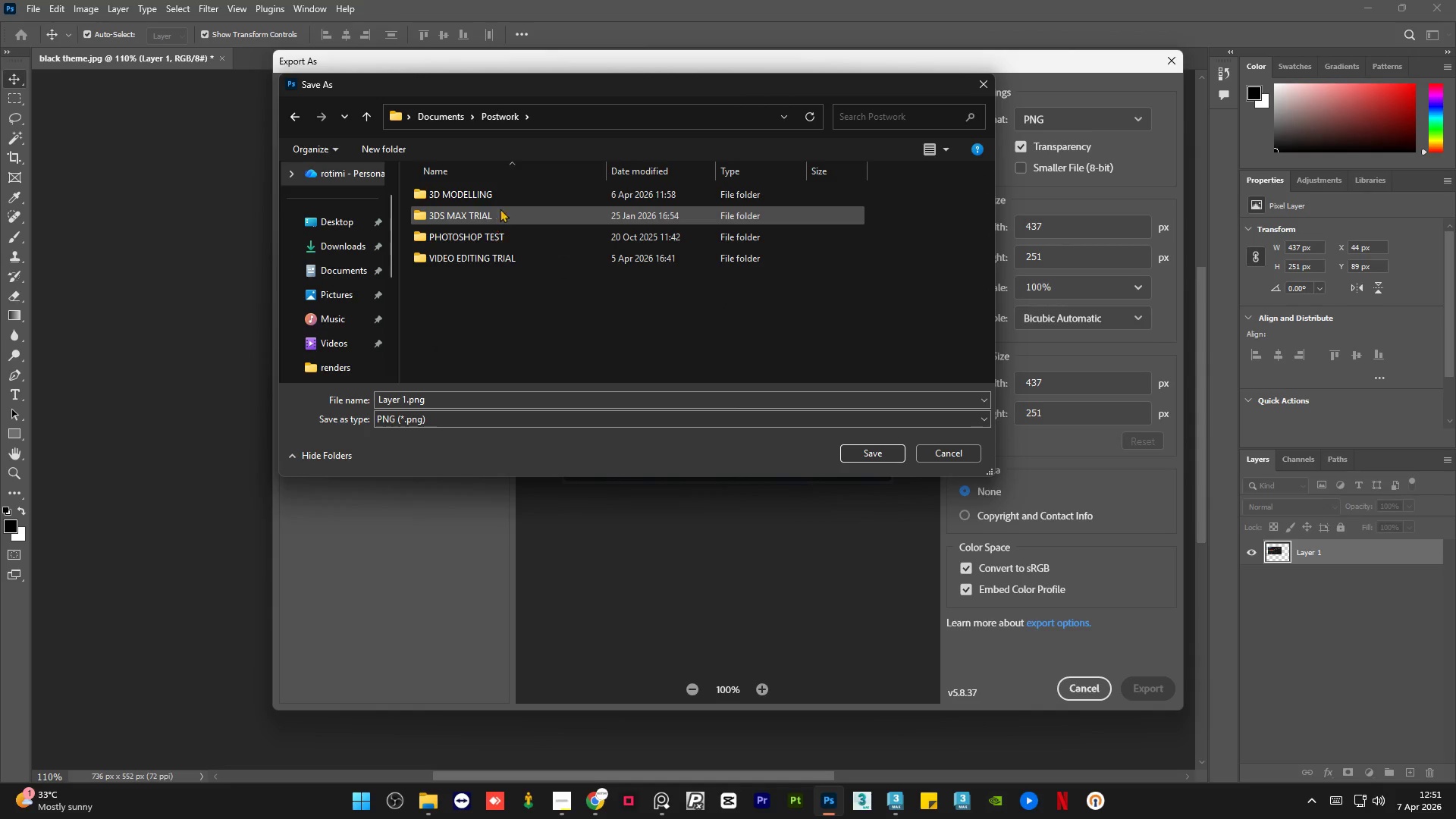 
left_click([504, 203])
 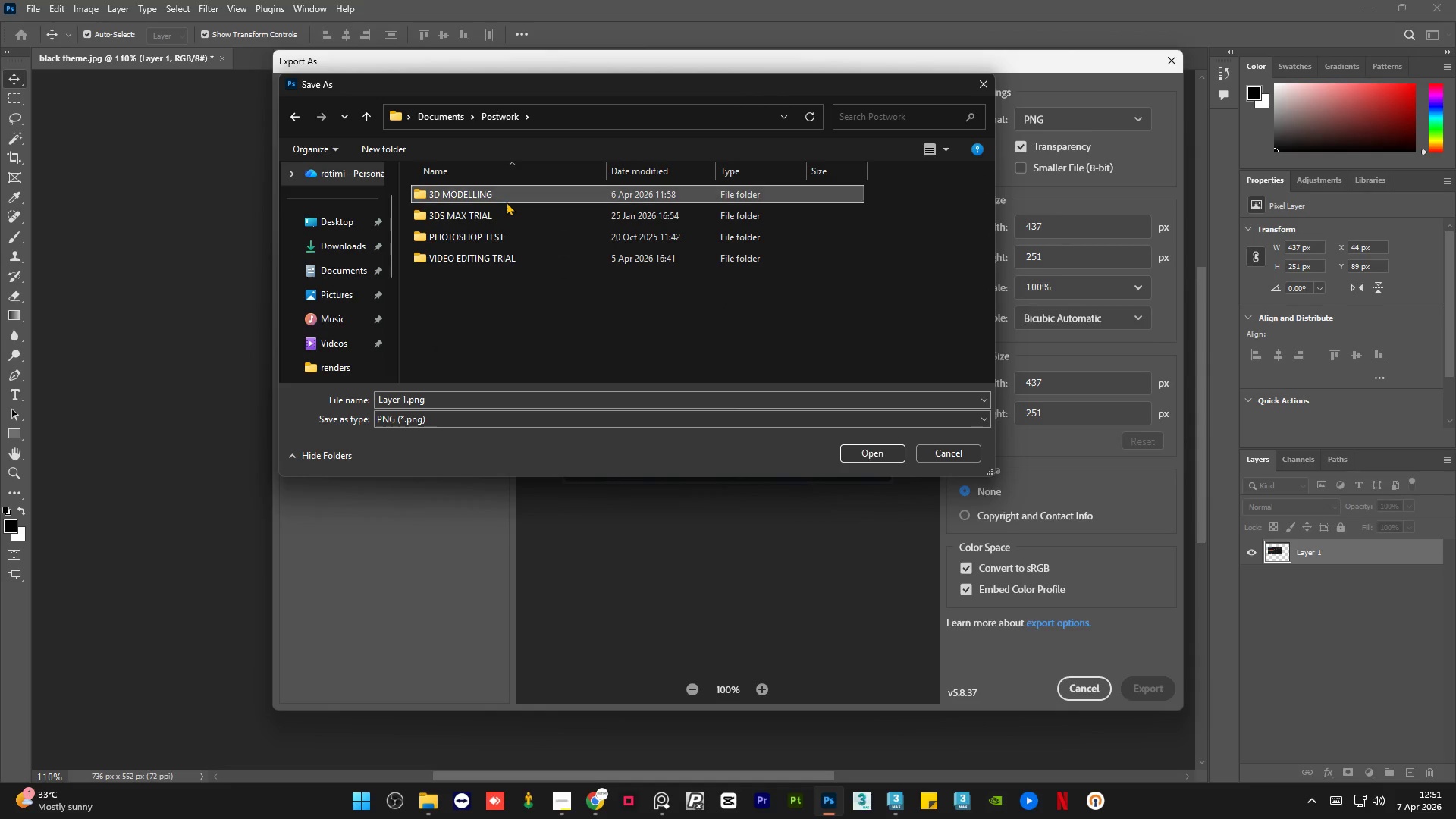 
double_click([506, 202])
 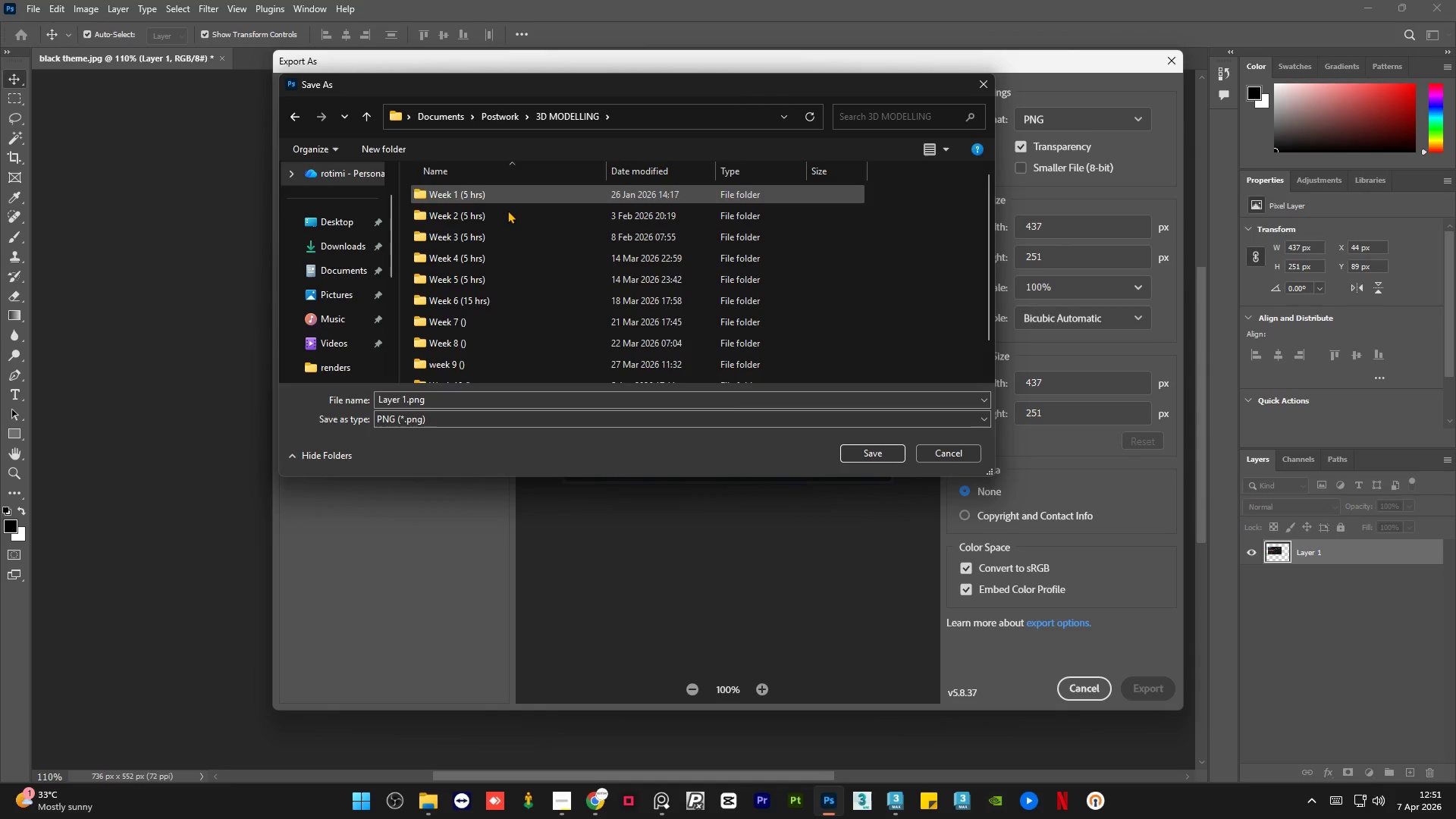 
scroll: coordinate [529, 291], scroll_direction: down, amount: 7.0
 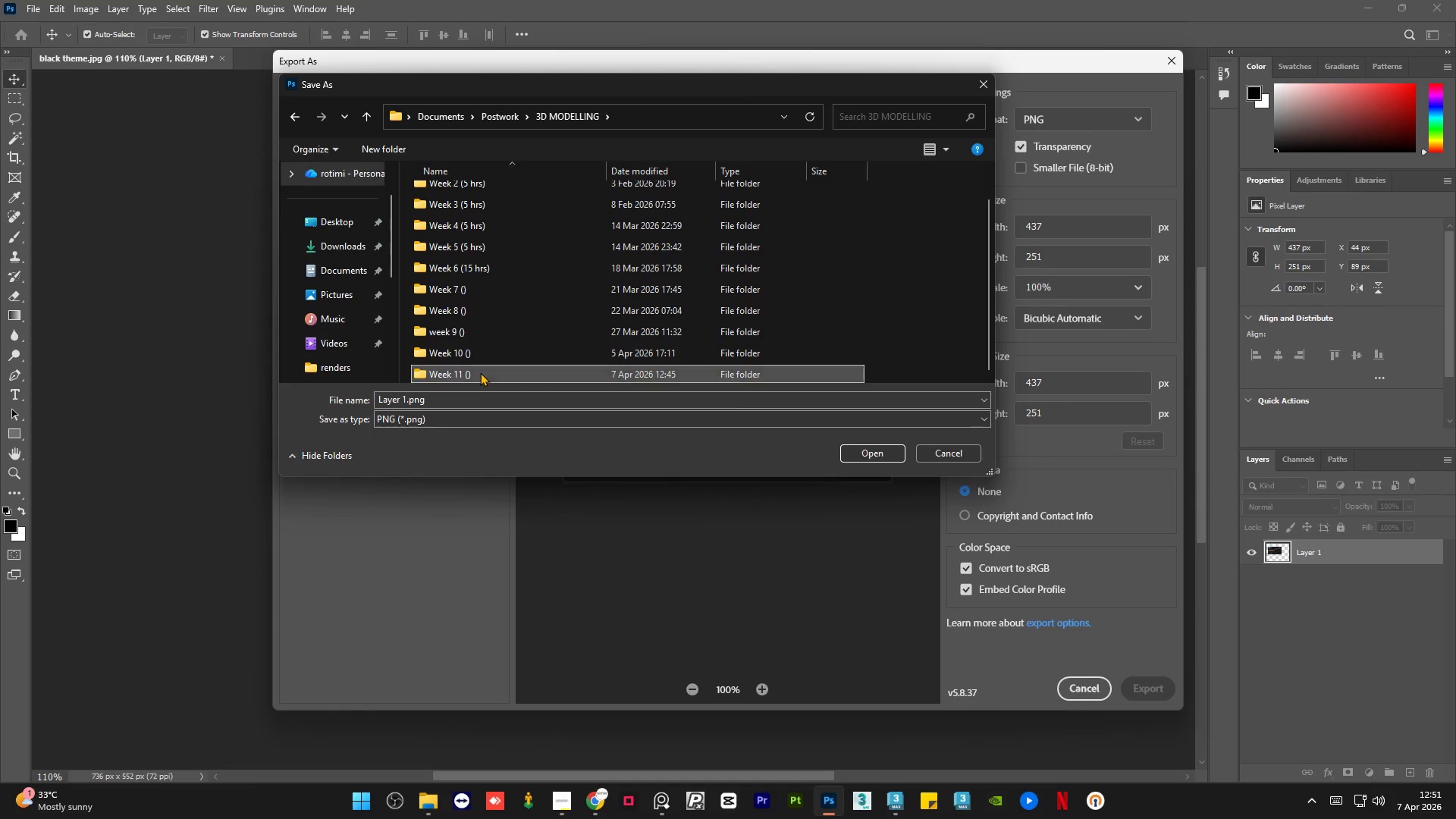 
double_click([480, 372])
 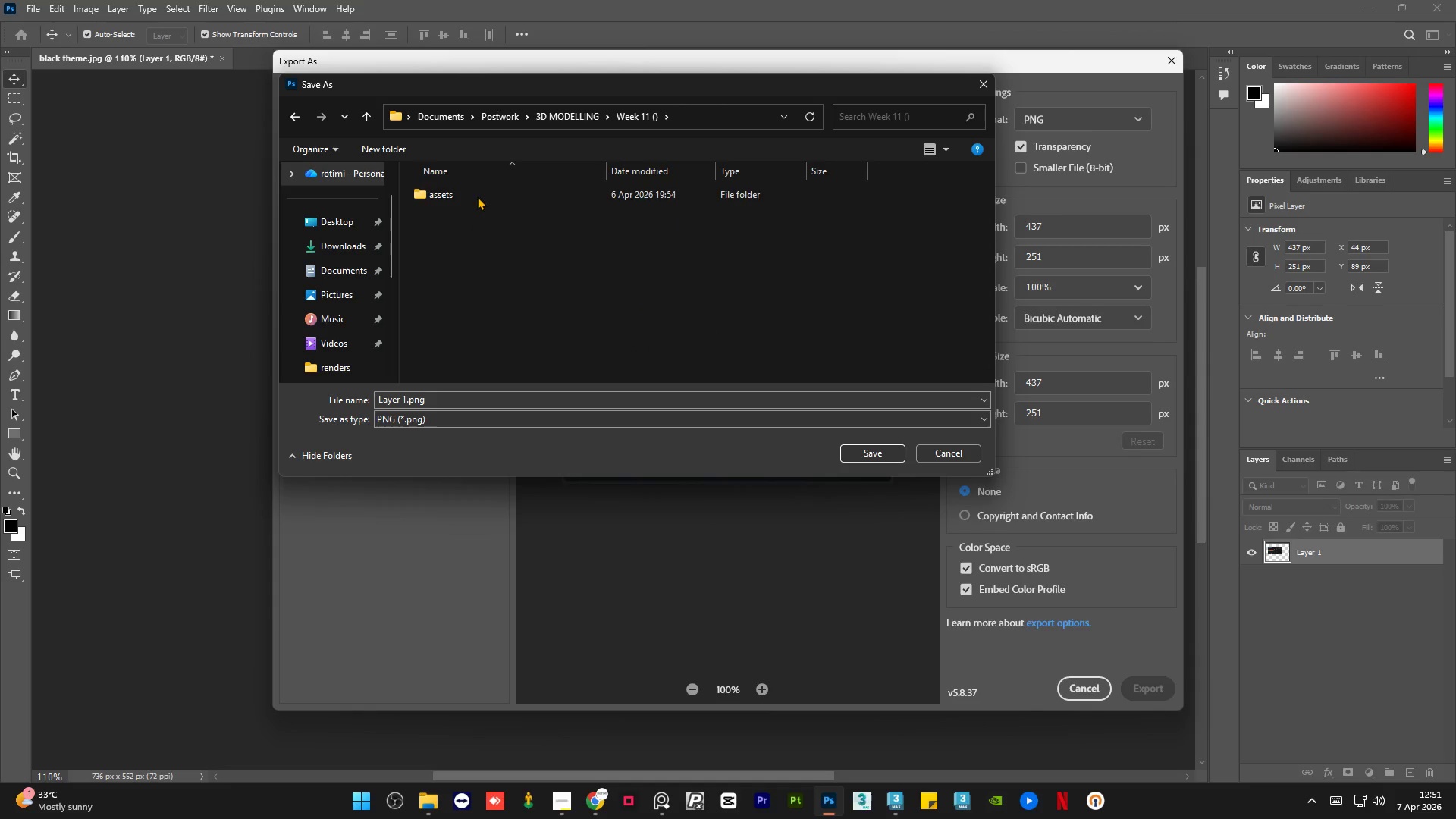 
double_click([477, 194])
 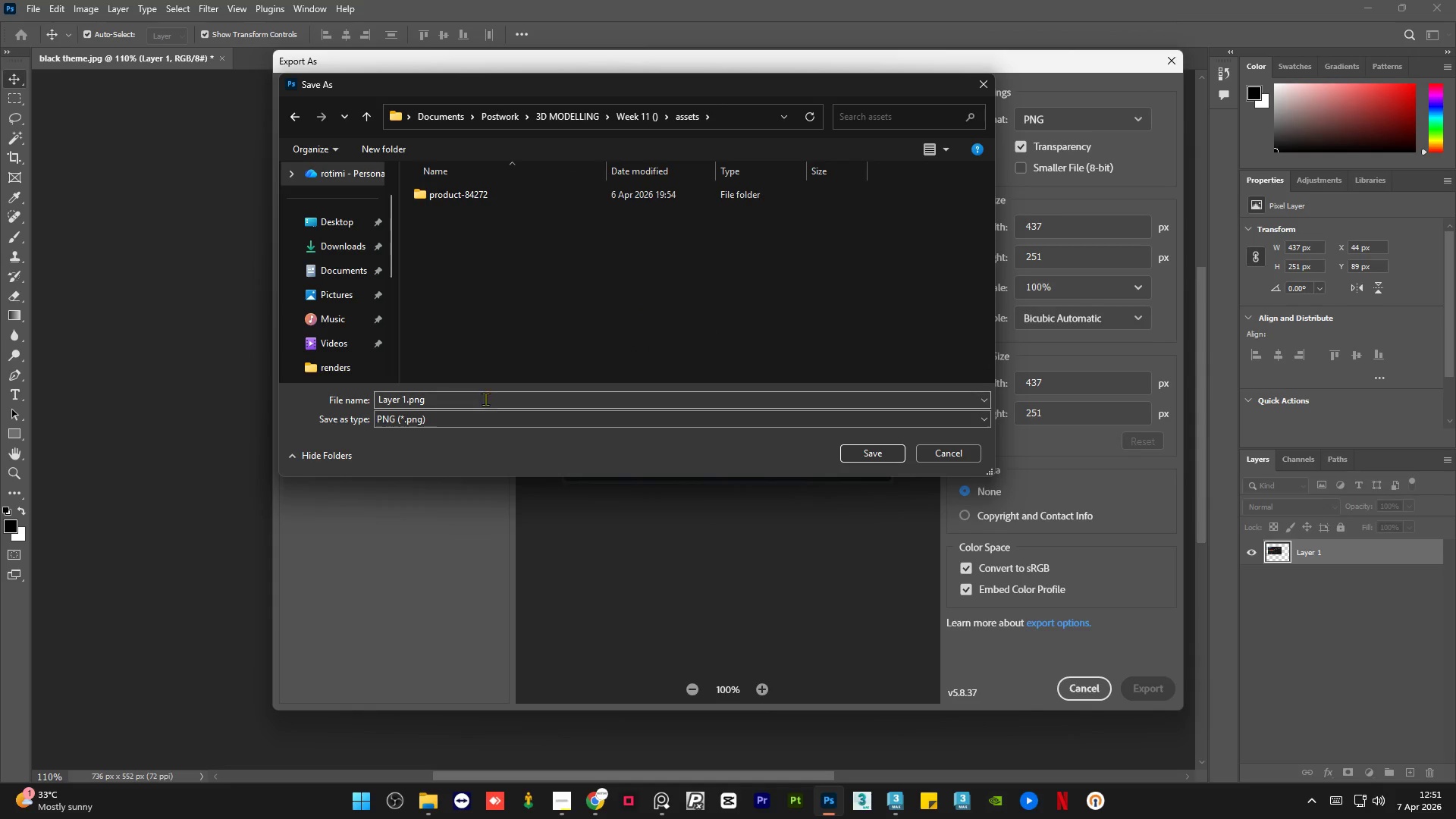 
left_click([485, 403])
 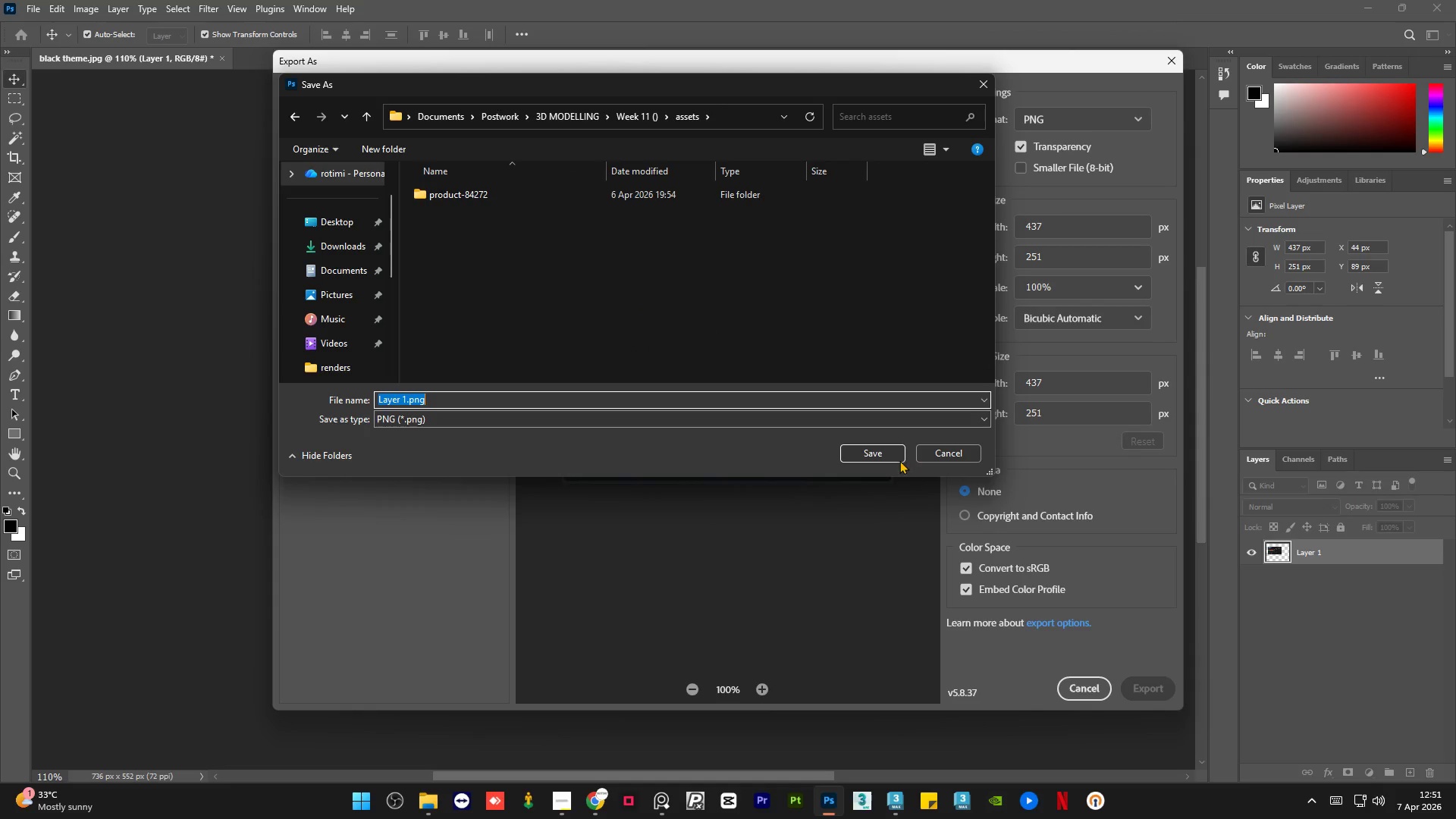 
left_click([869, 451])
 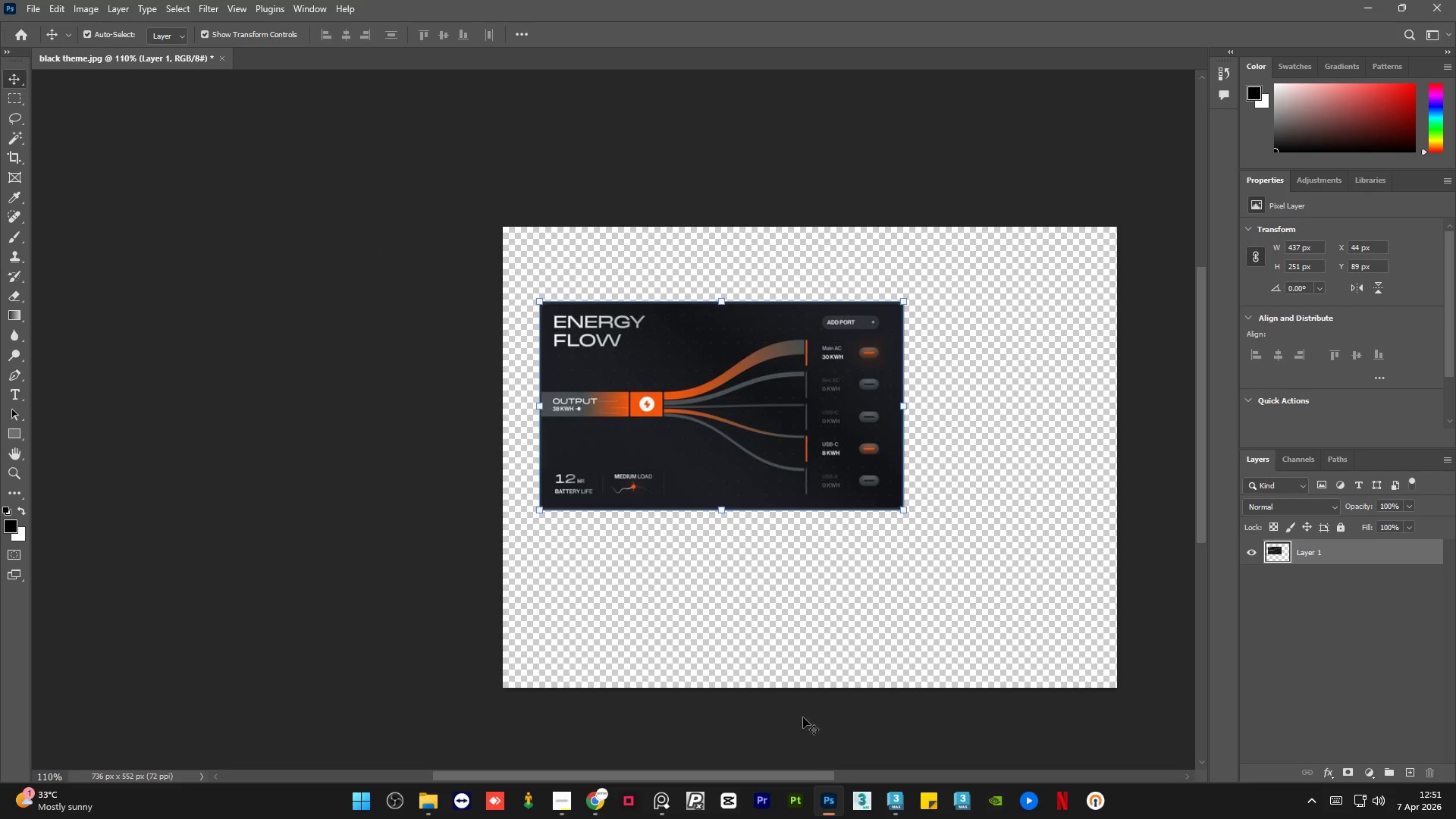 
wait(5.06)
 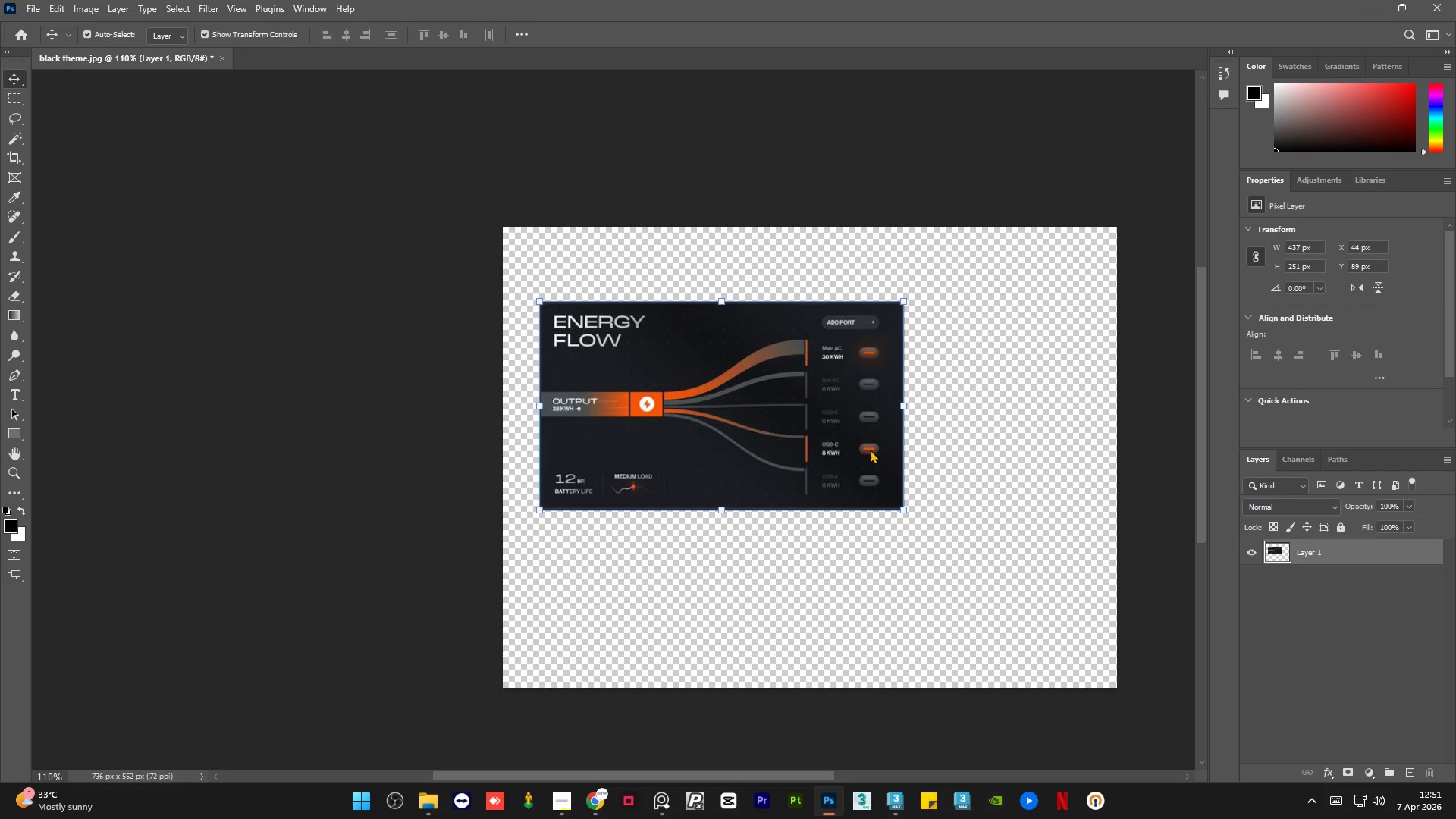 
left_click([623, 805])
 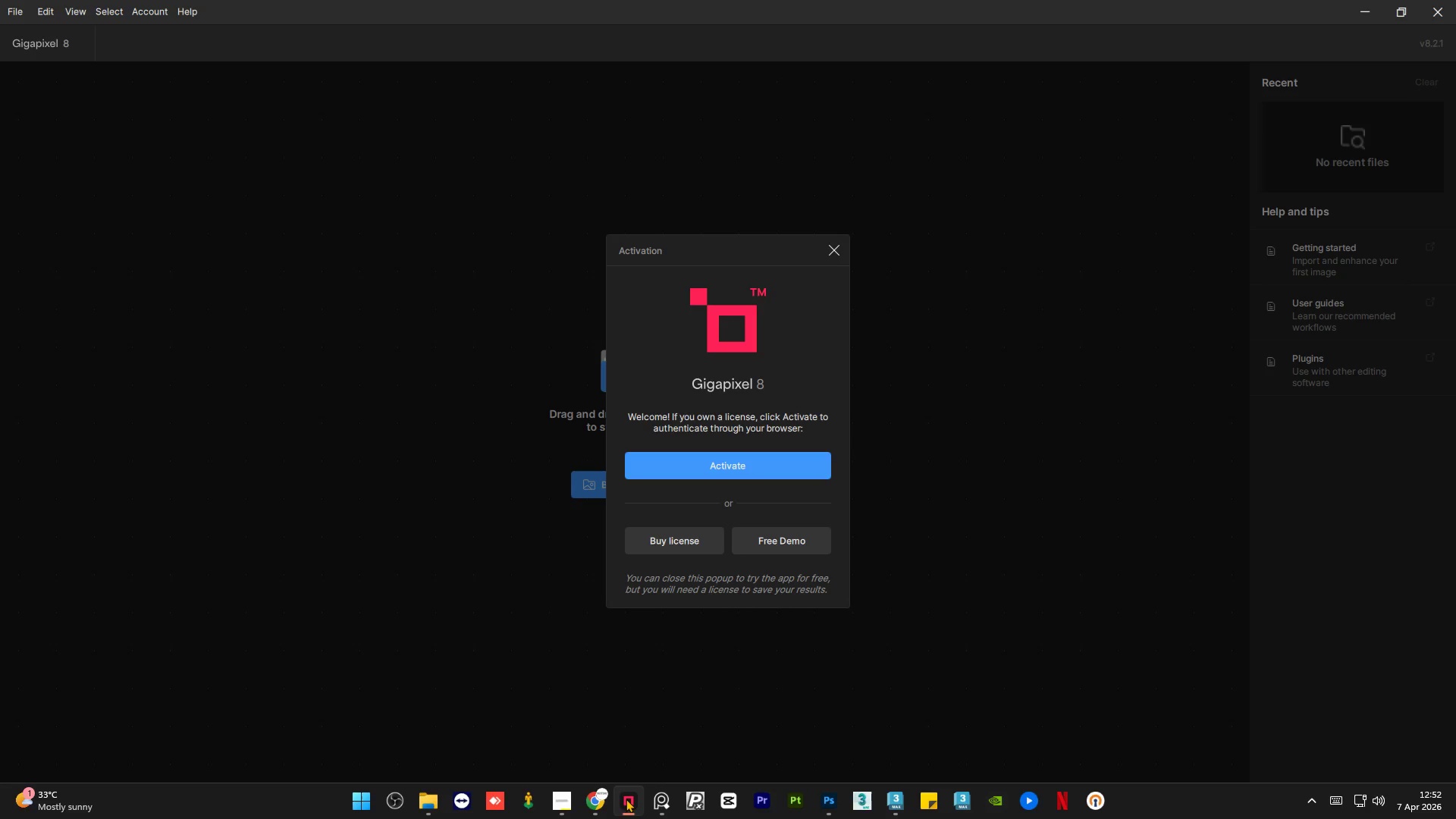 
left_click([772, 469])
 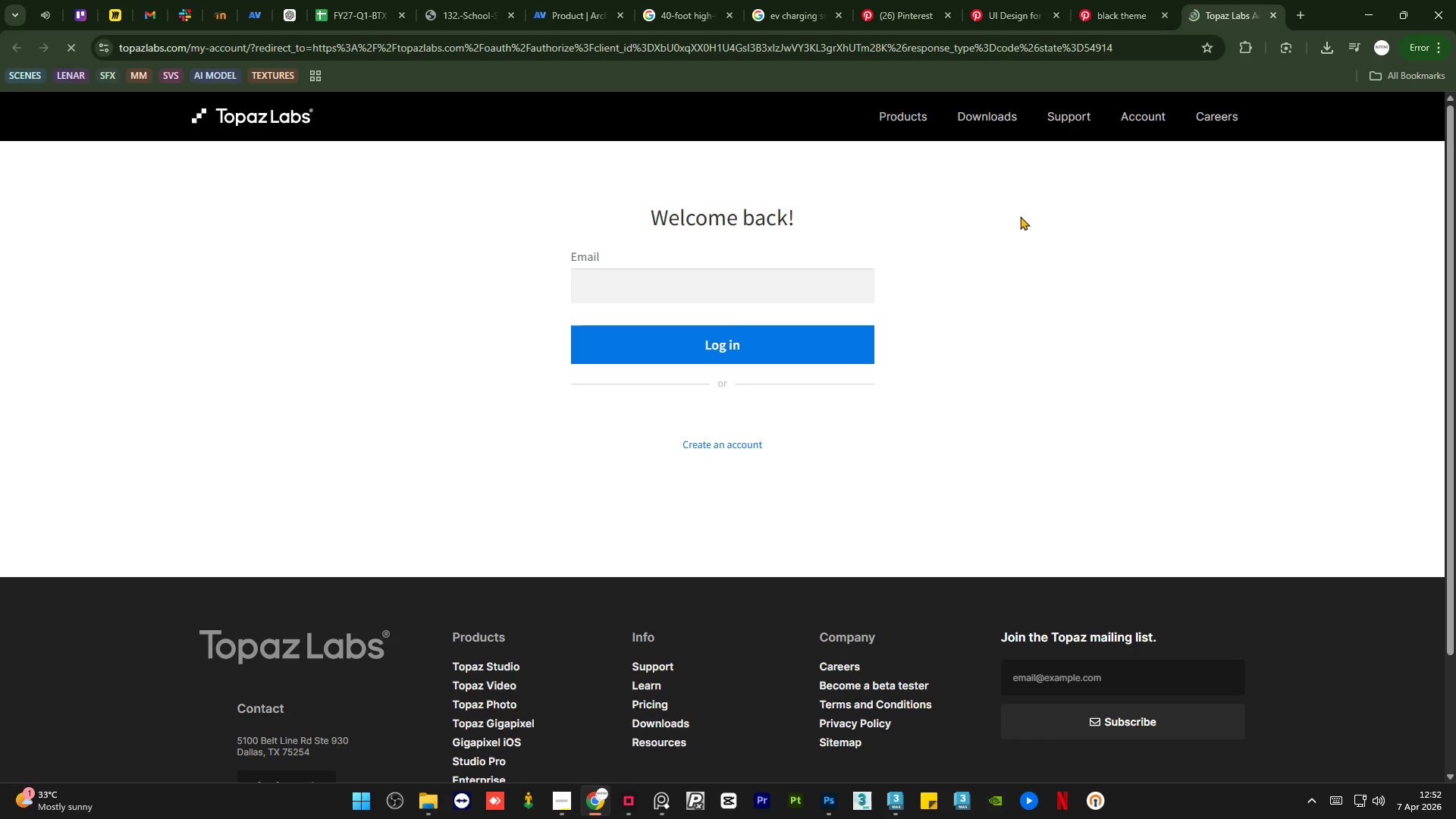 
wait(6.19)
 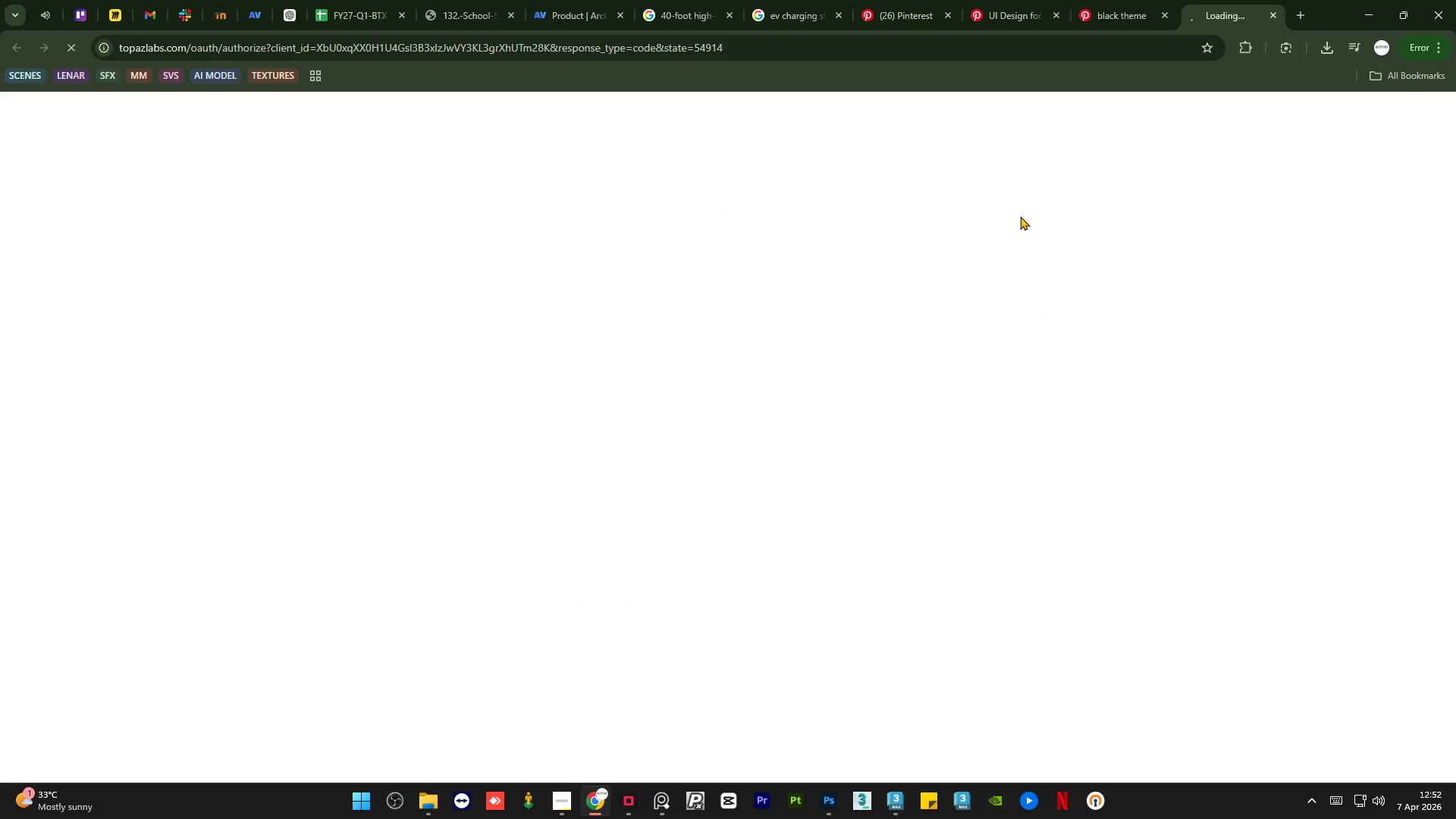 
left_click([742, 431])
 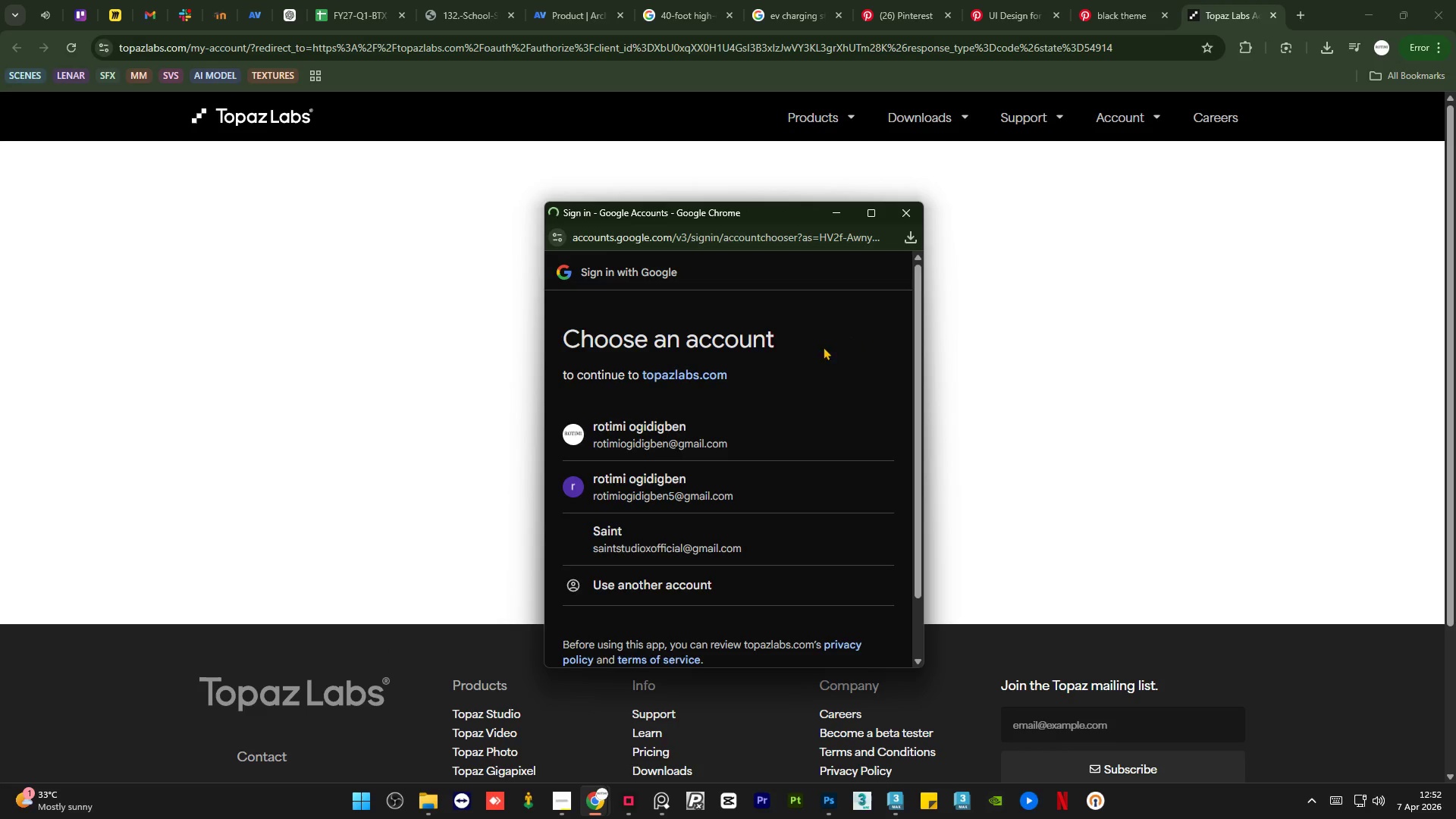 
left_click([645, 446])
 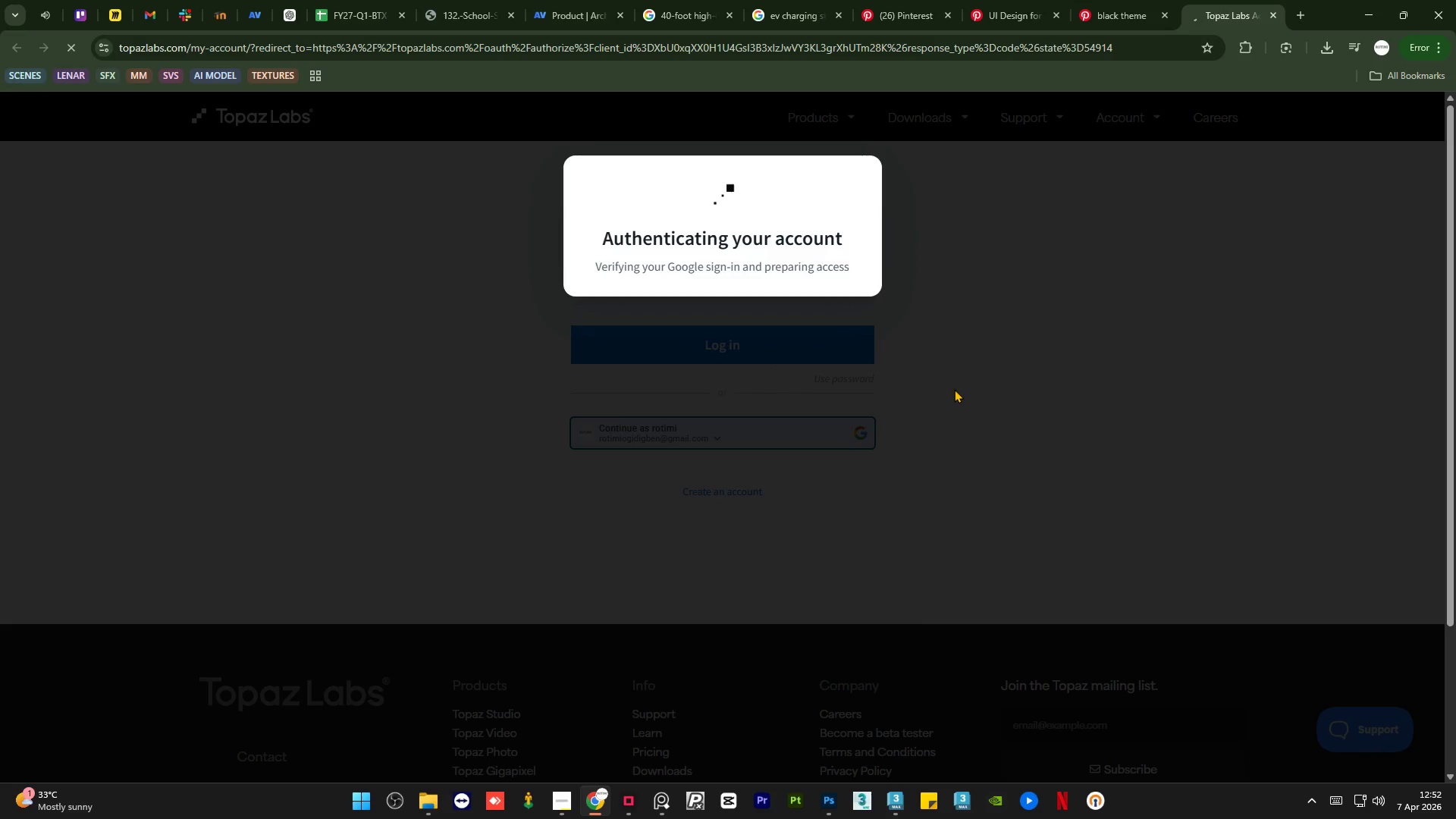 
wait(10.17)
 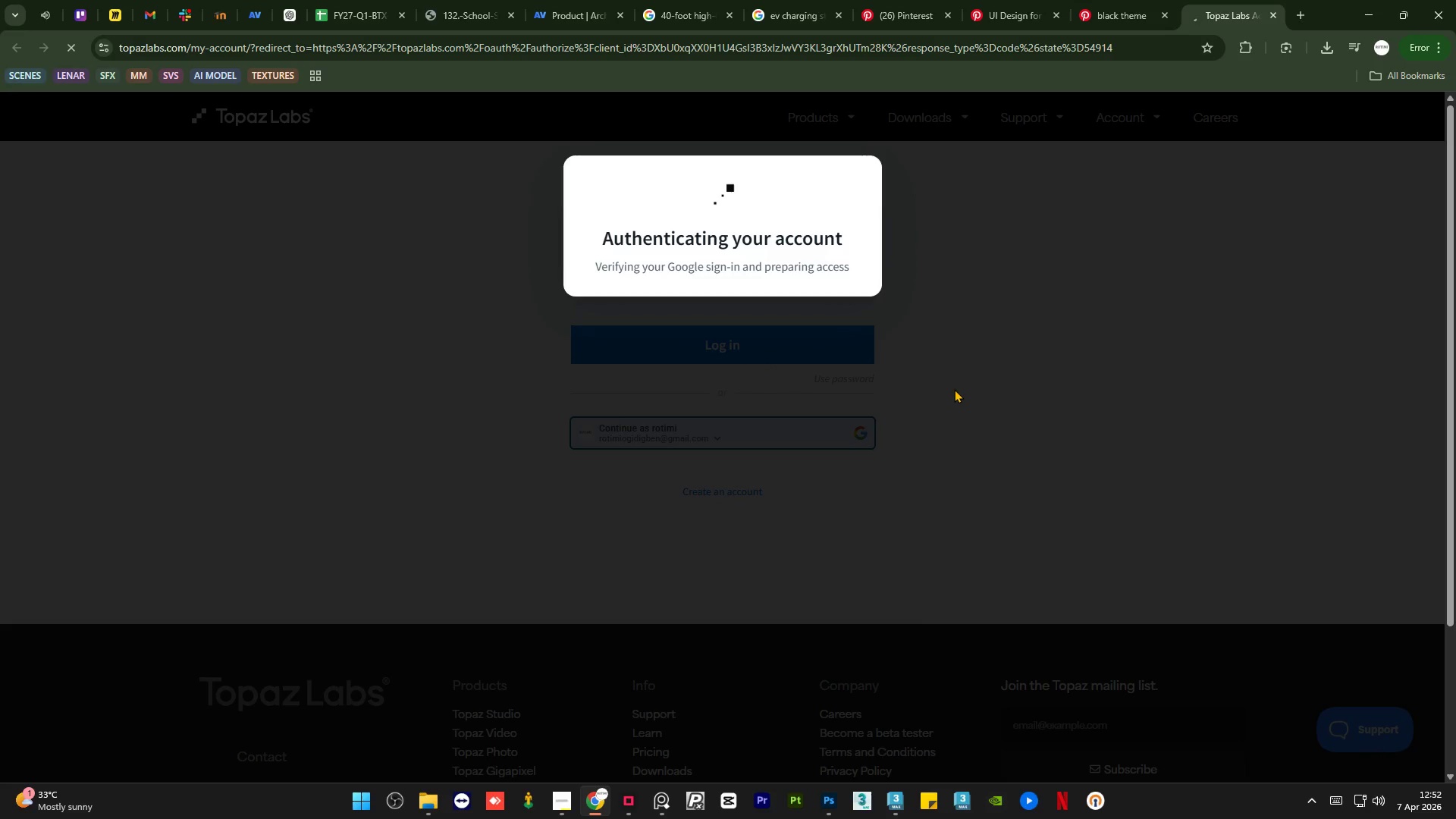 
mouse_move([1206, 32])
 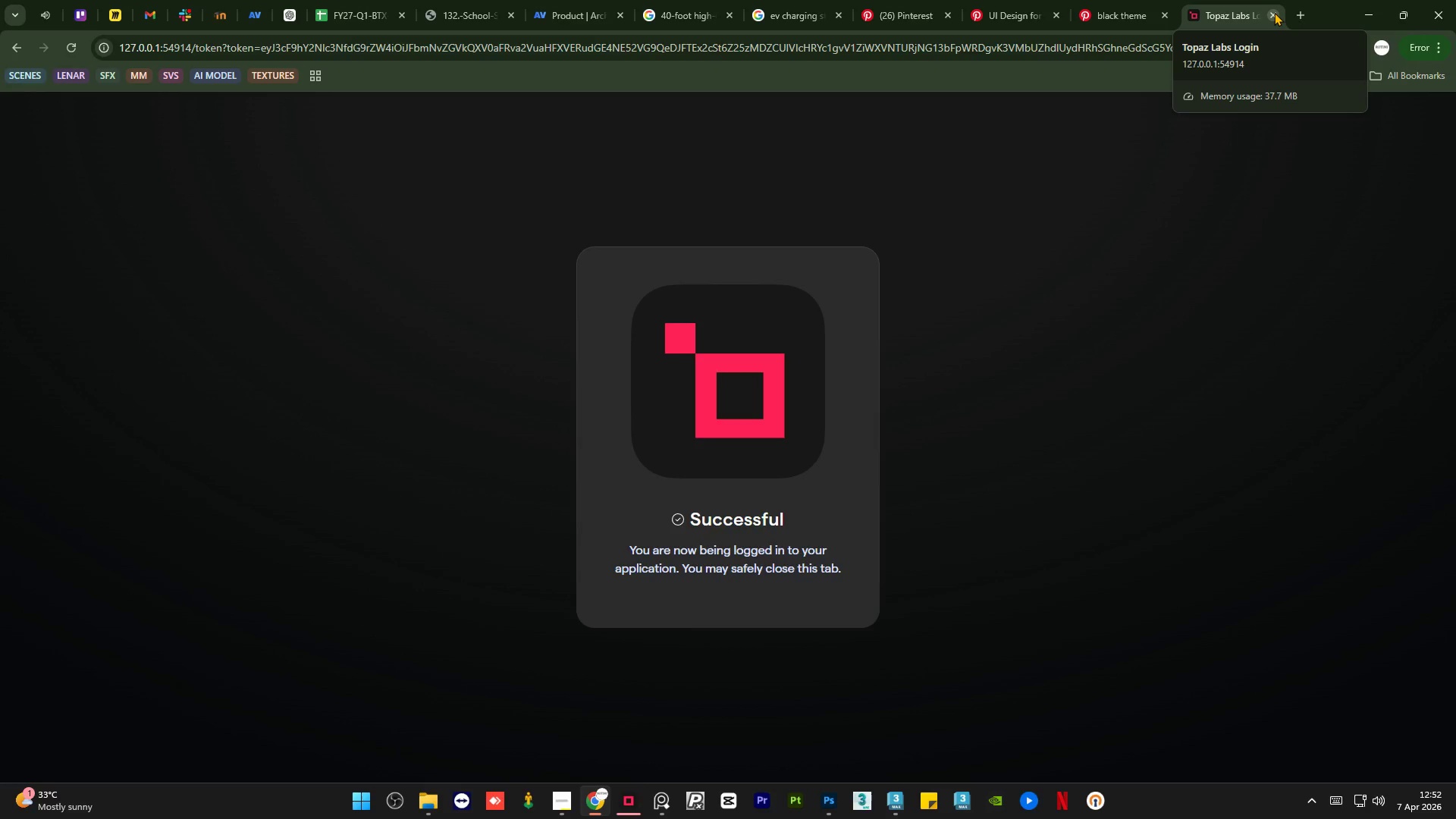 
left_click([1274, 12])
 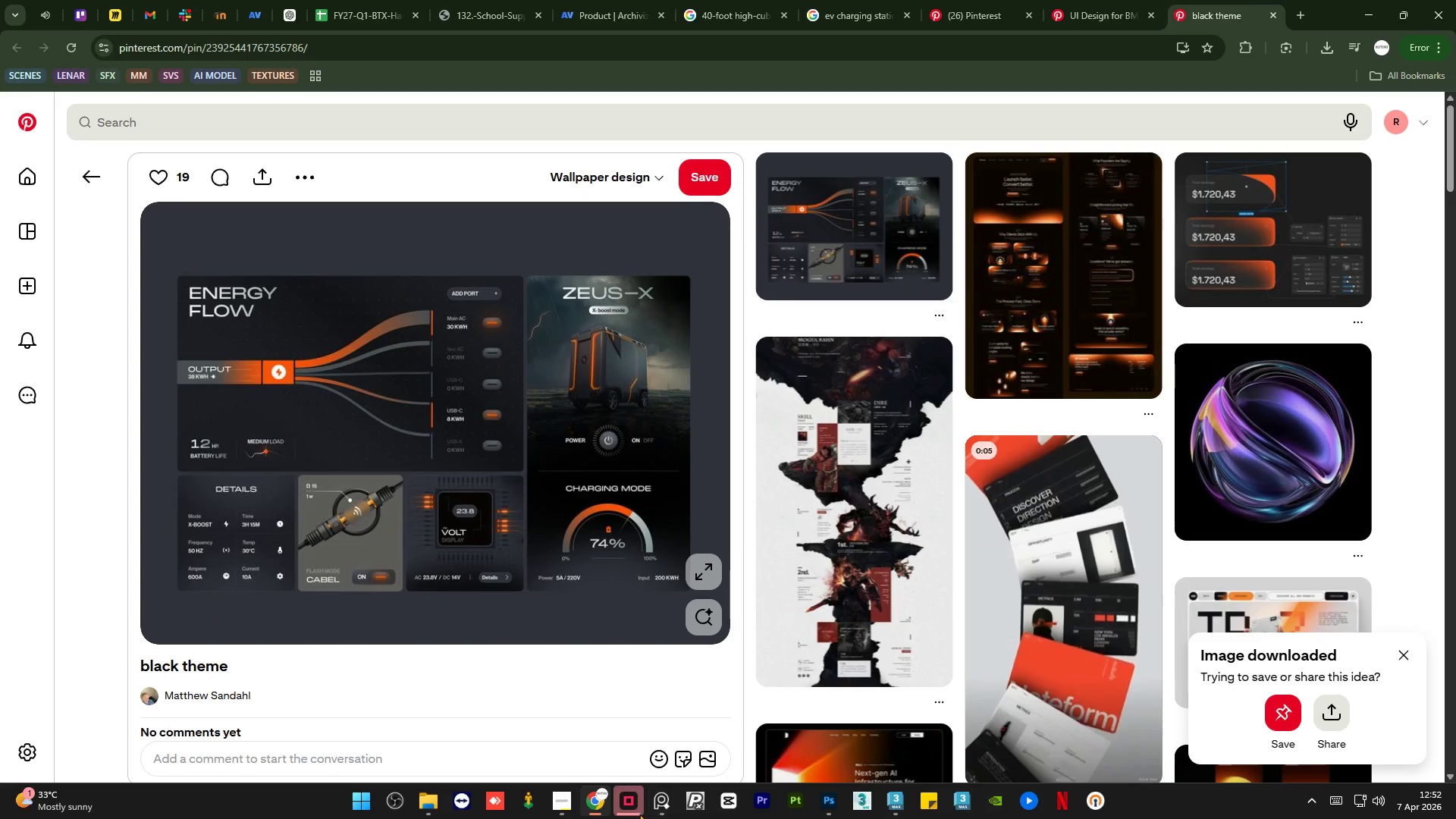 
left_click([634, 814])
 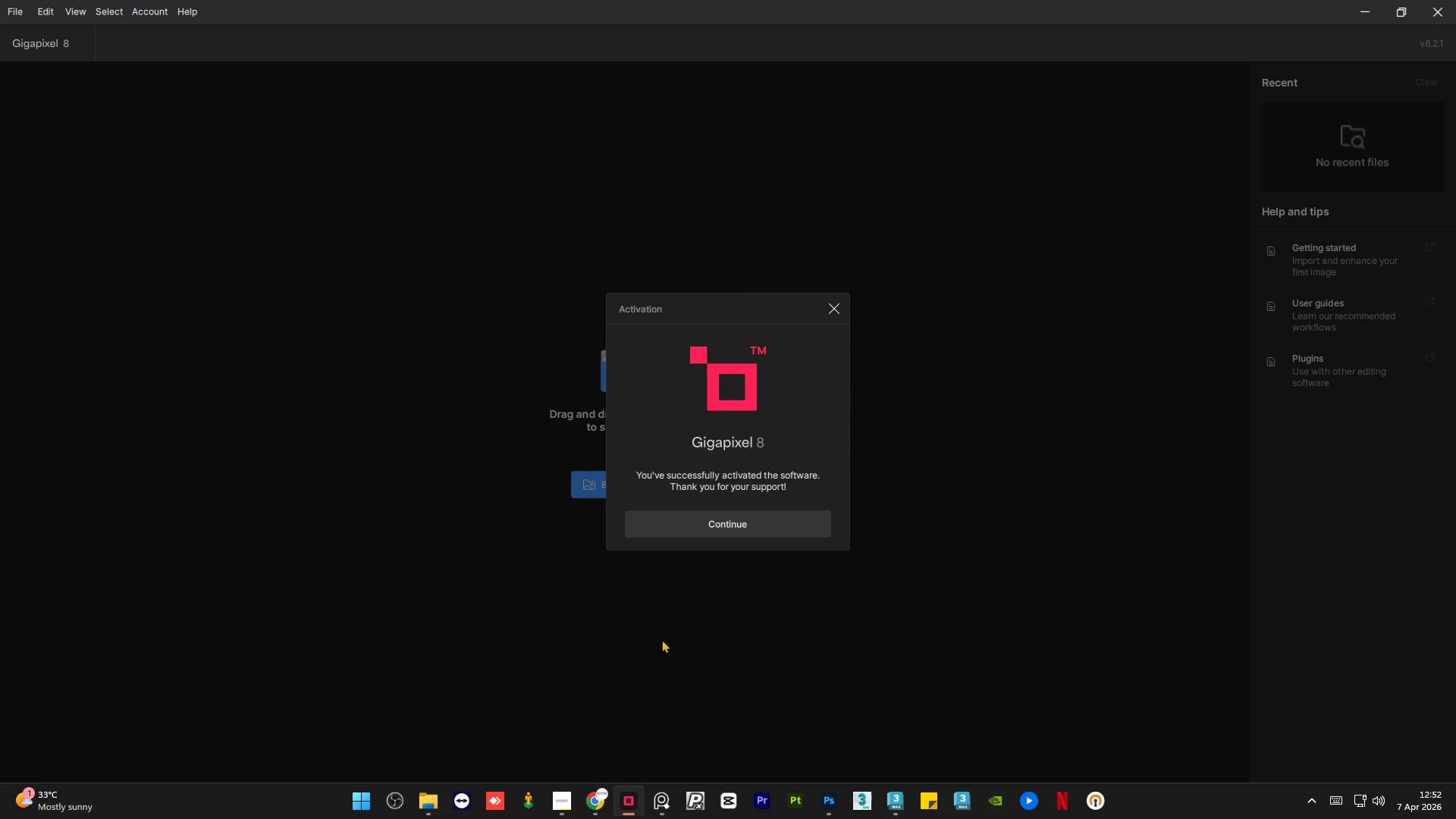 
left_click([762, 516])
 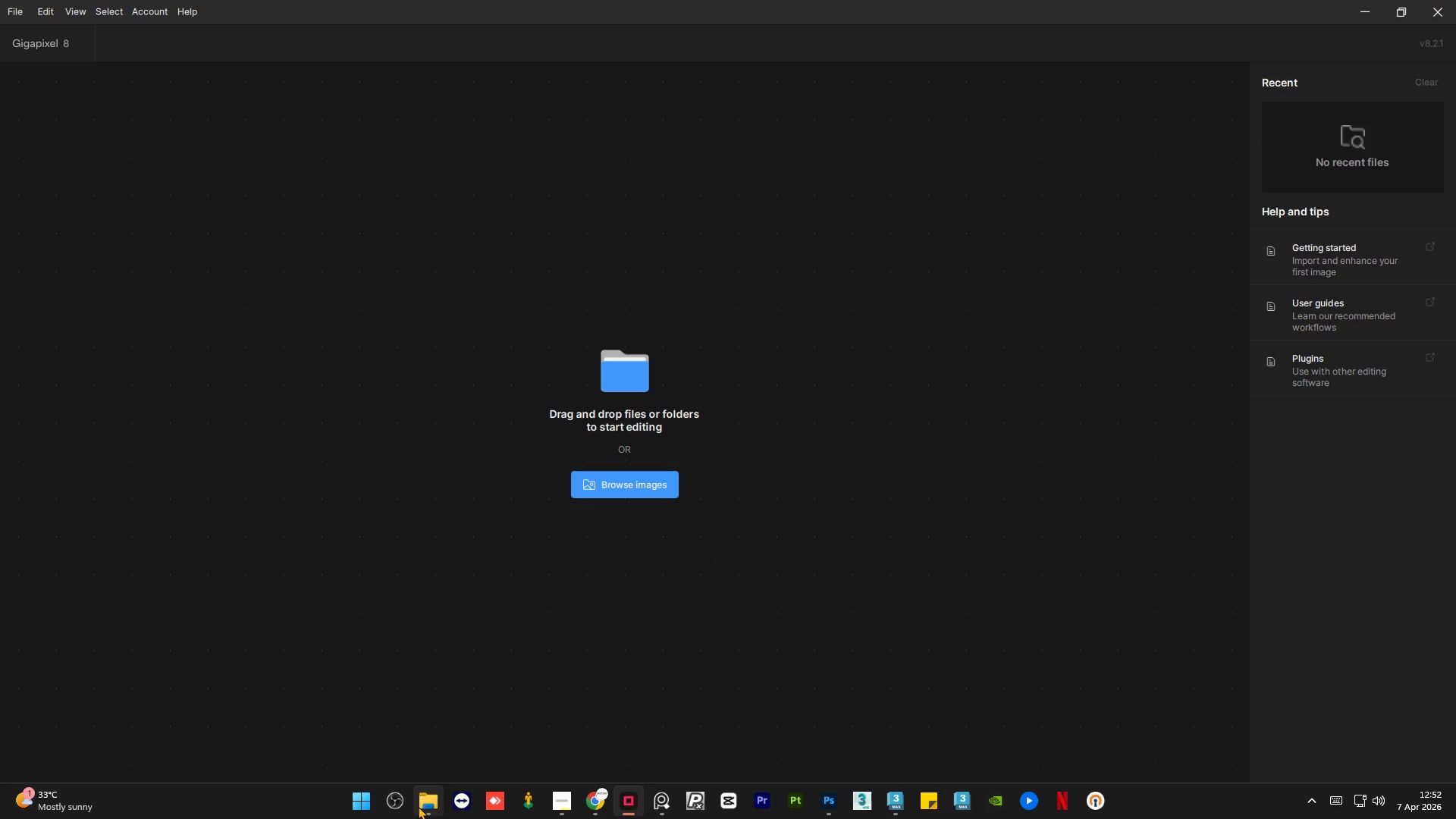 
left_click([420, 806])
 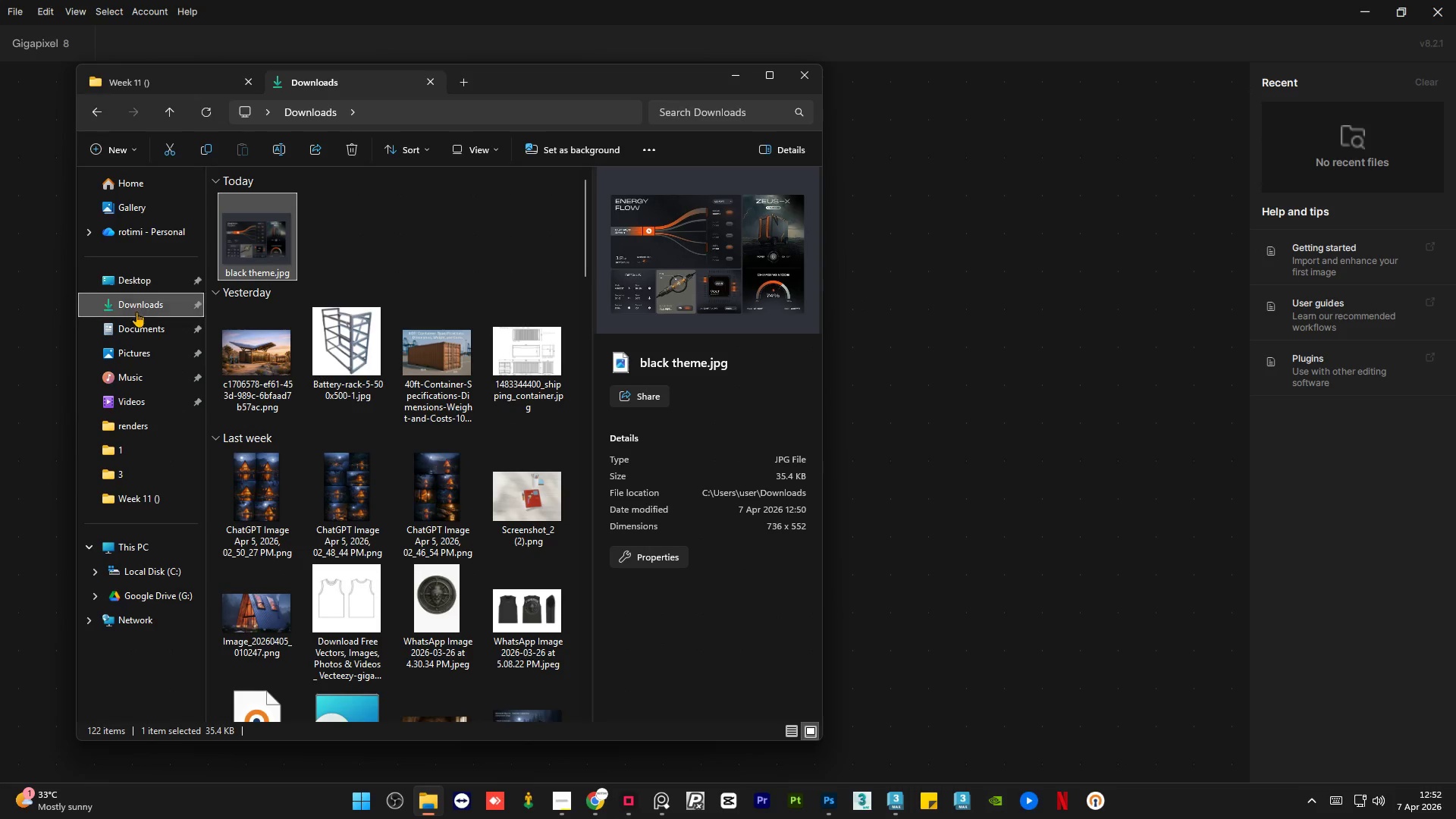 
left_click([135, 325])
 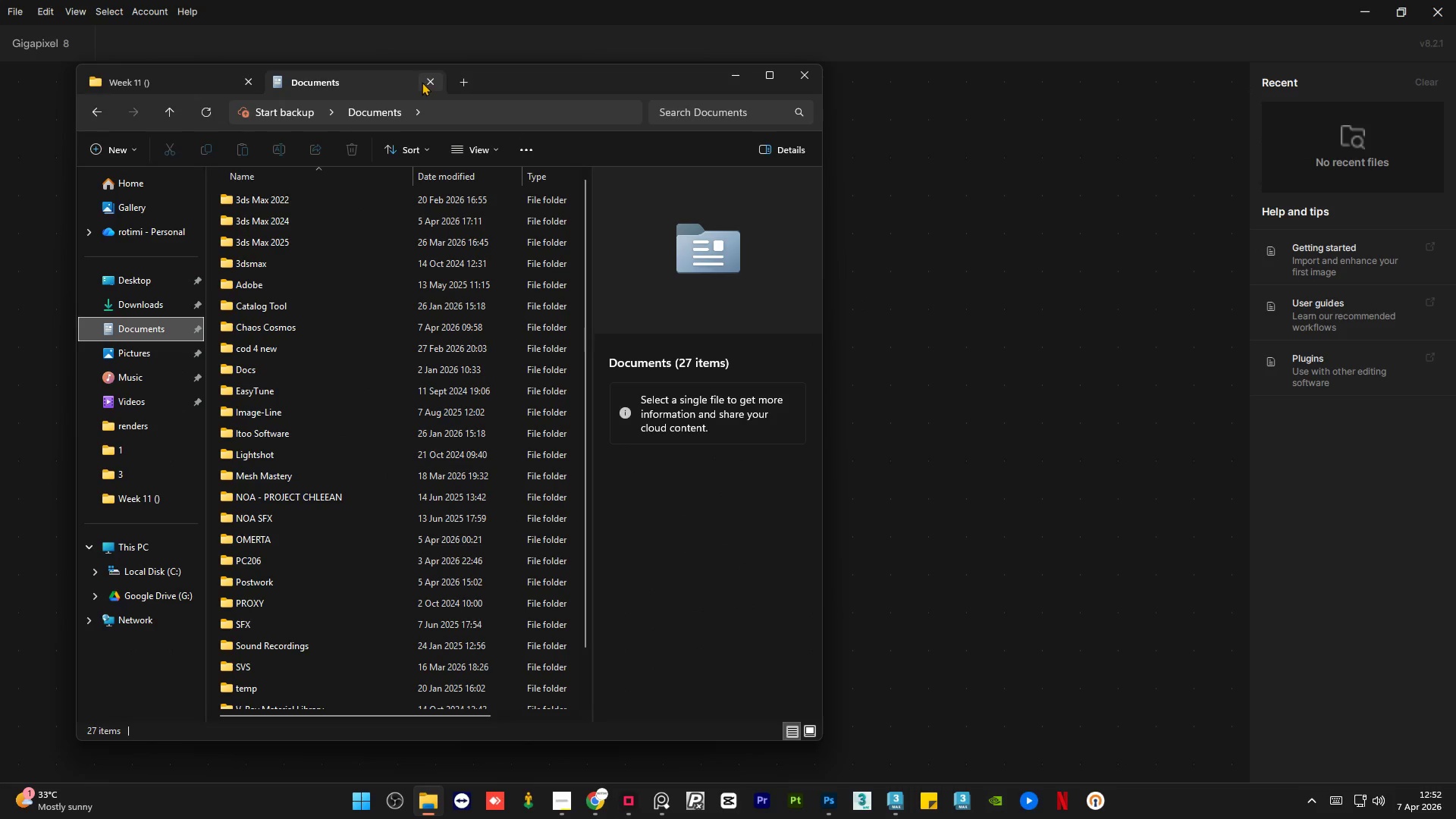 
left_click([192, 73])
 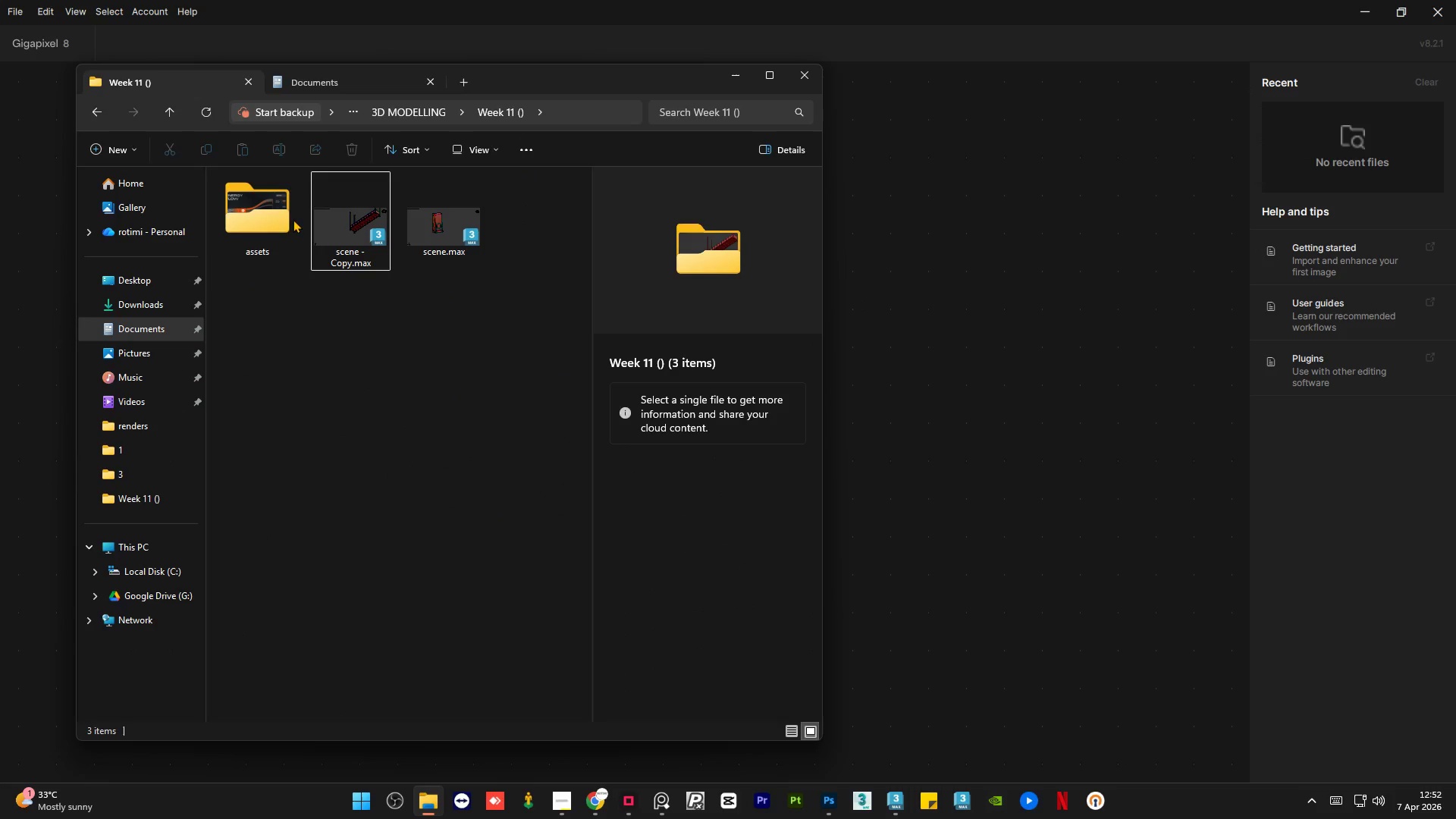 
double_click([275, 216])
 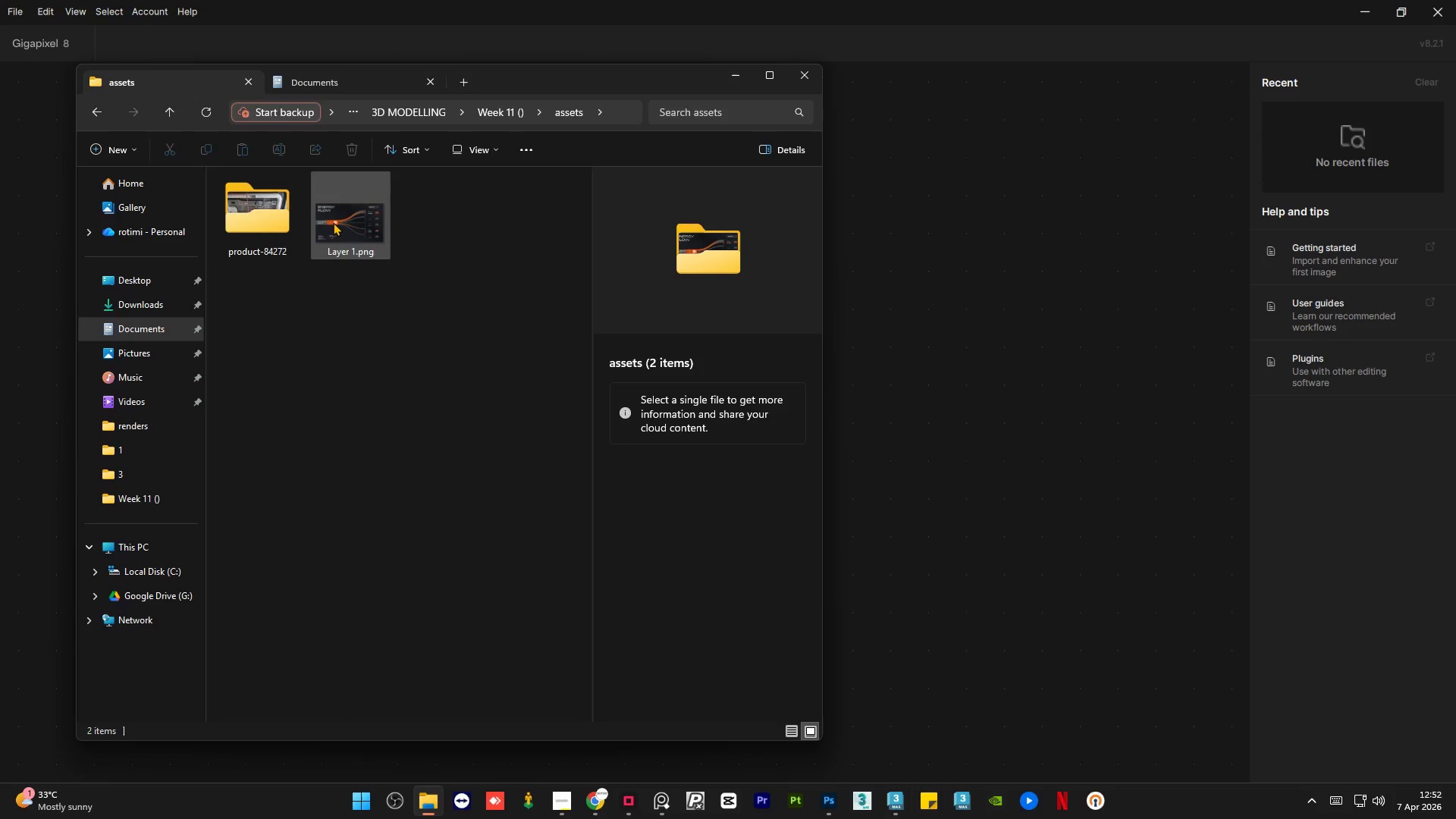 
left_click([334, 222])
 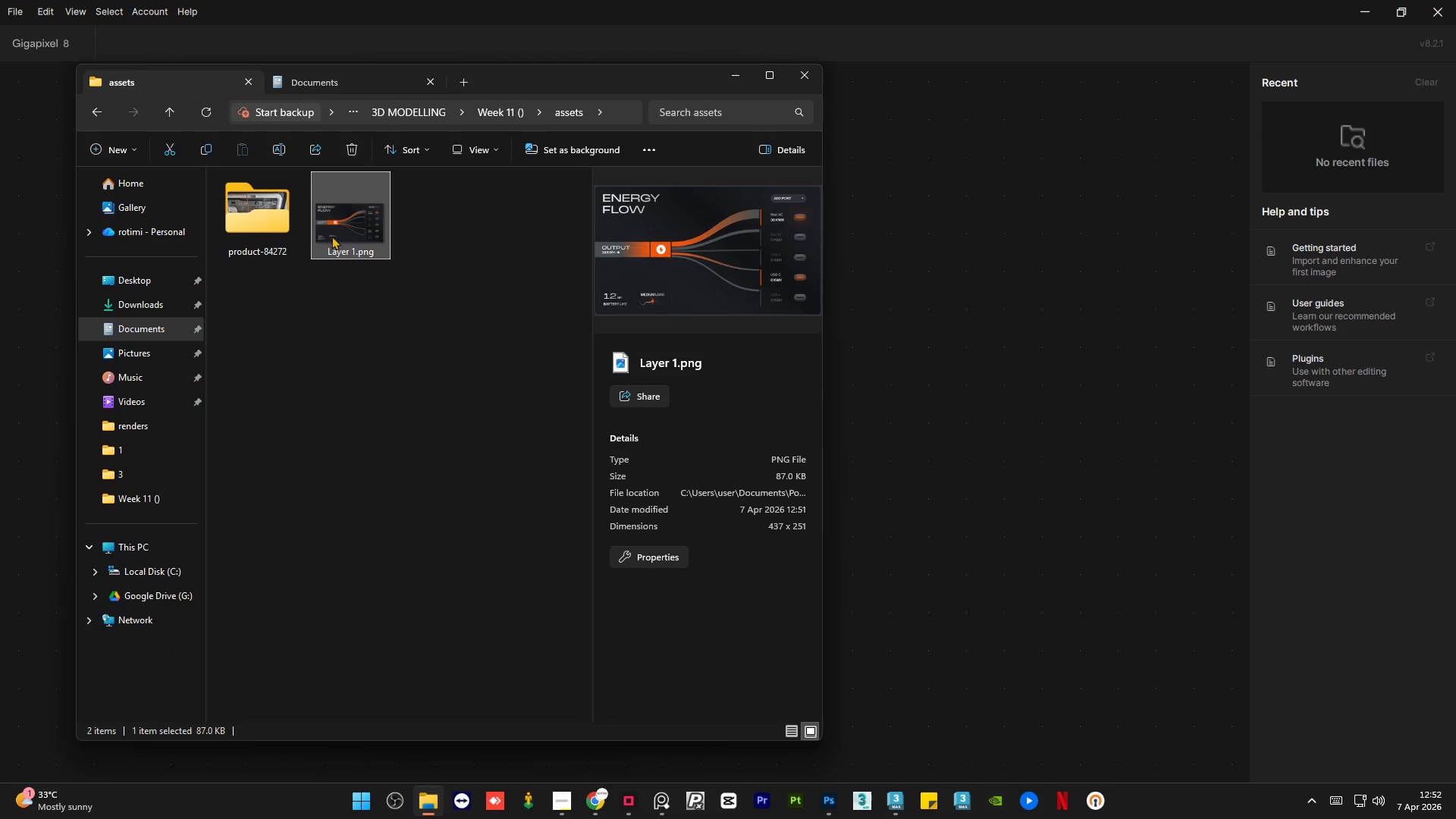 
left_click_drag(start_coordinate=[332, 228], to_coordinate=[905, 410])
 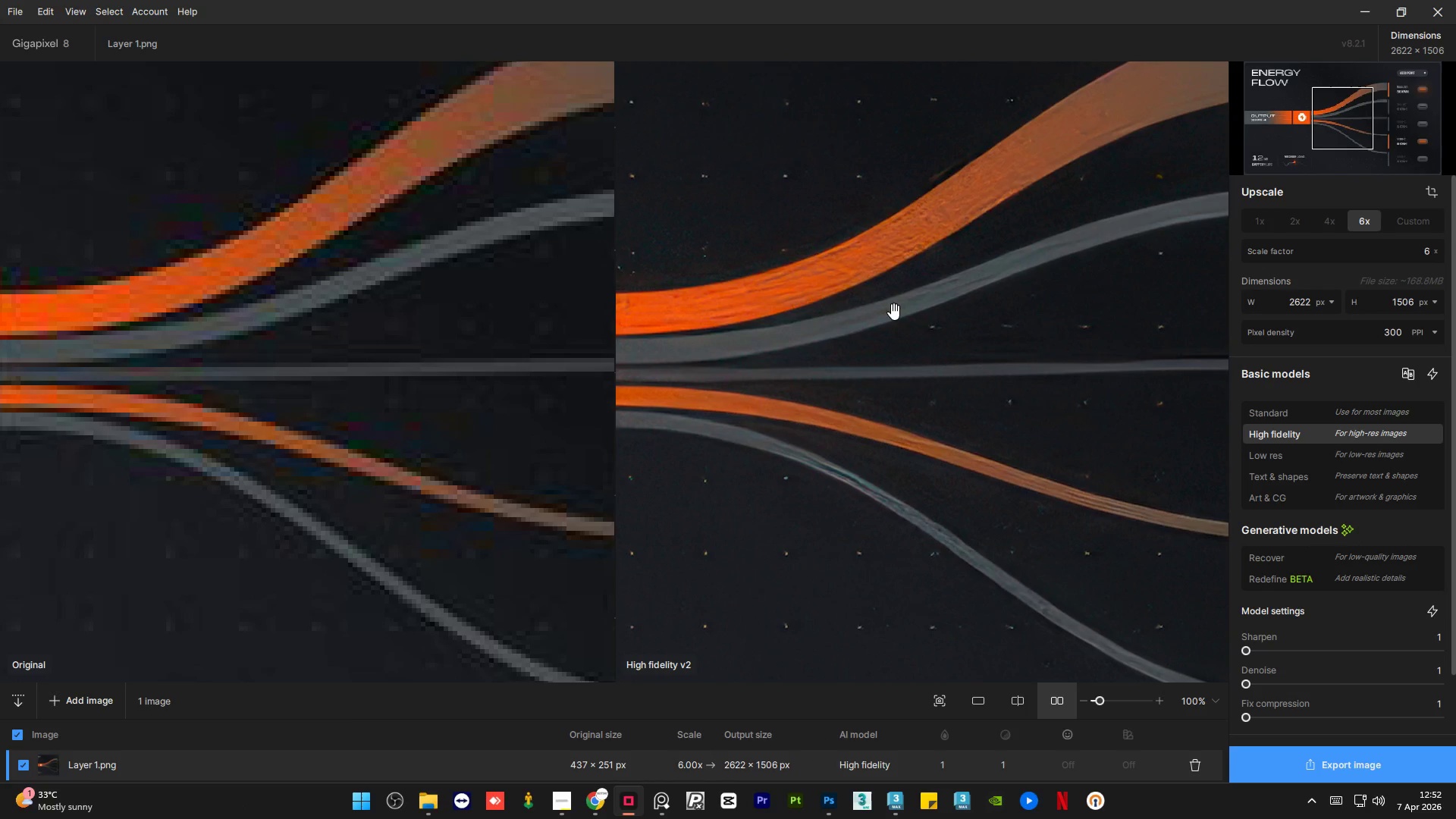 
wait(7.66)
 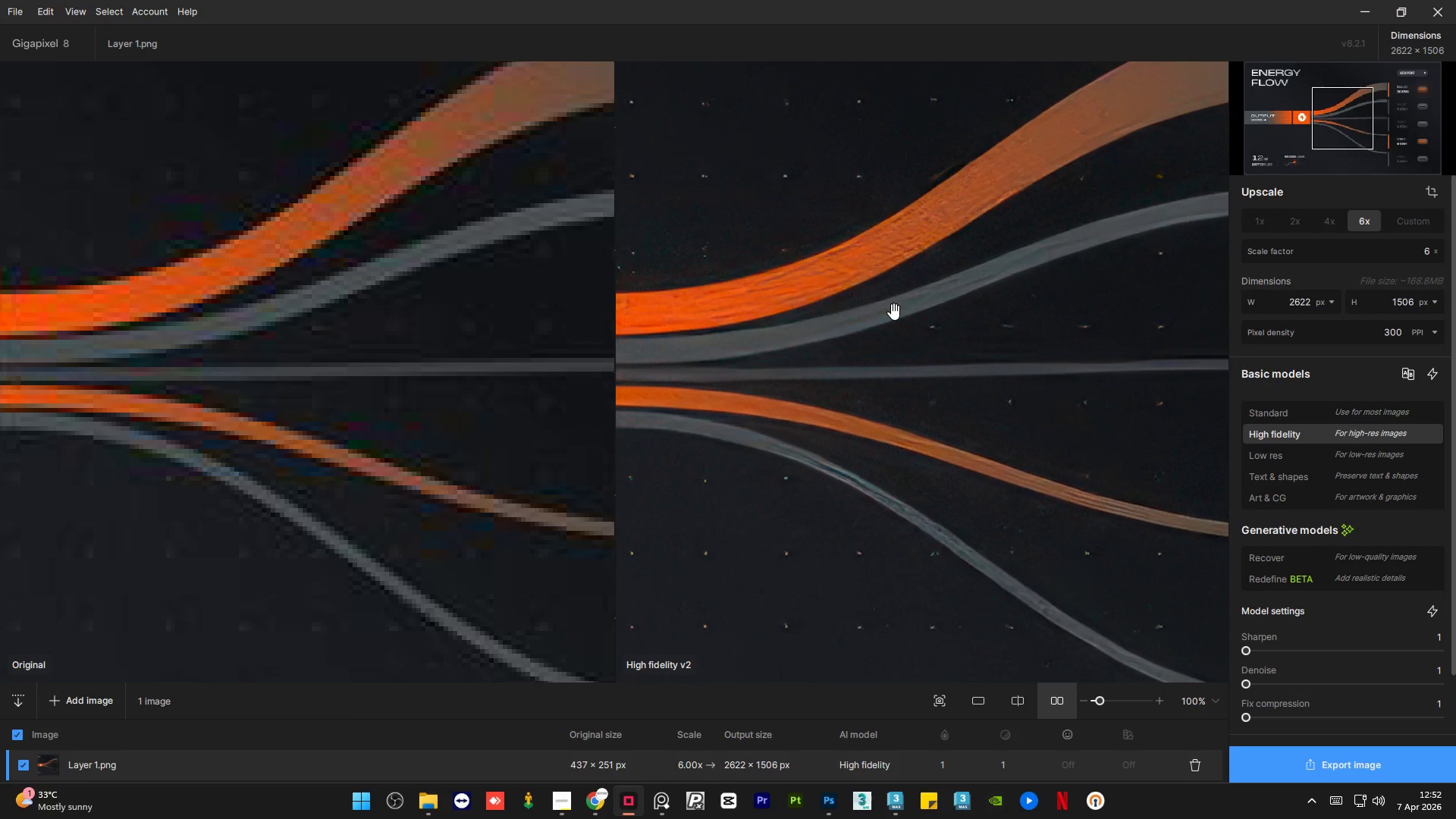 
scroll: coordinate [894, 312], scroll_direction: down, amount: 28.0
 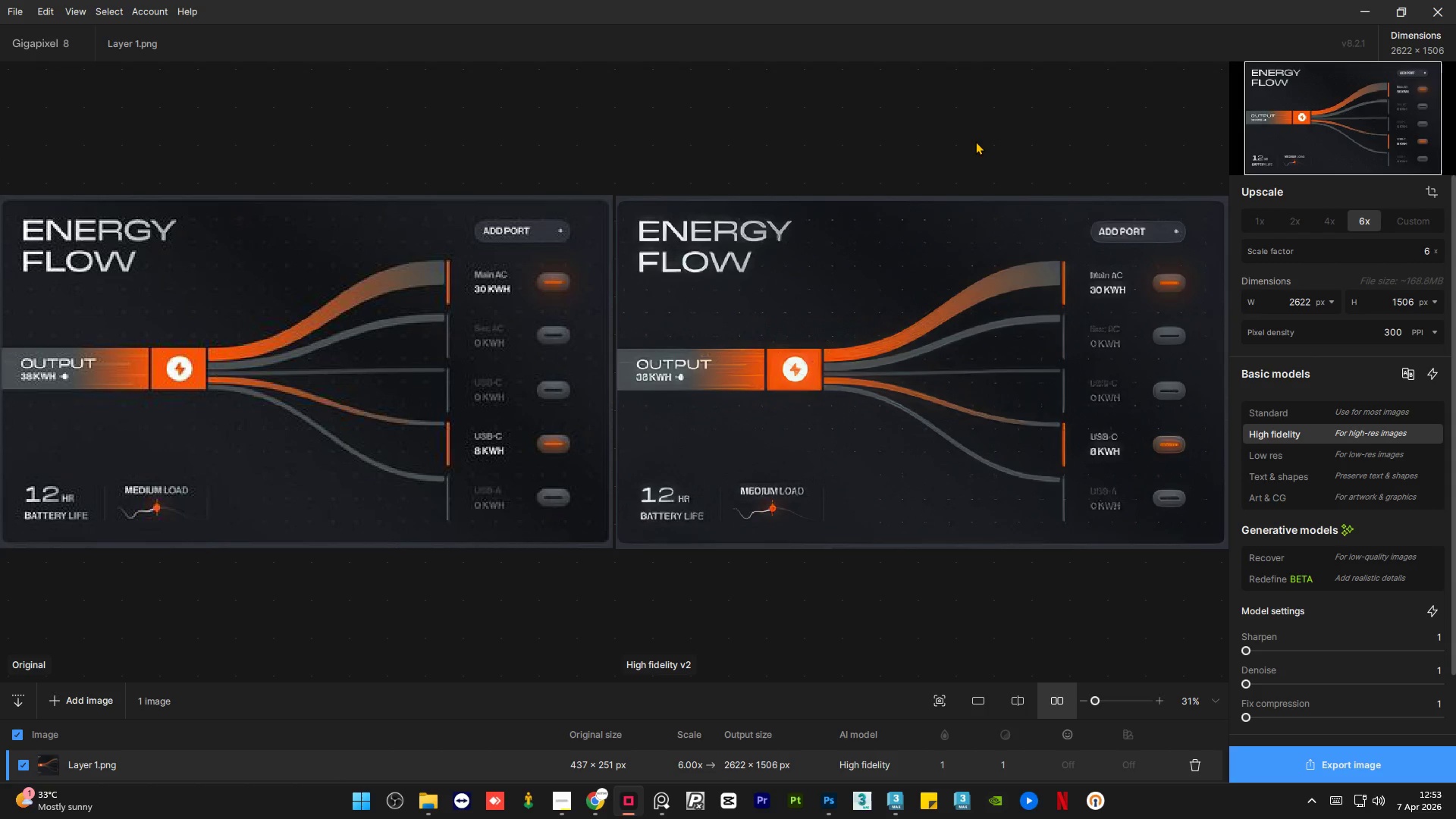 
wait(8.7)
 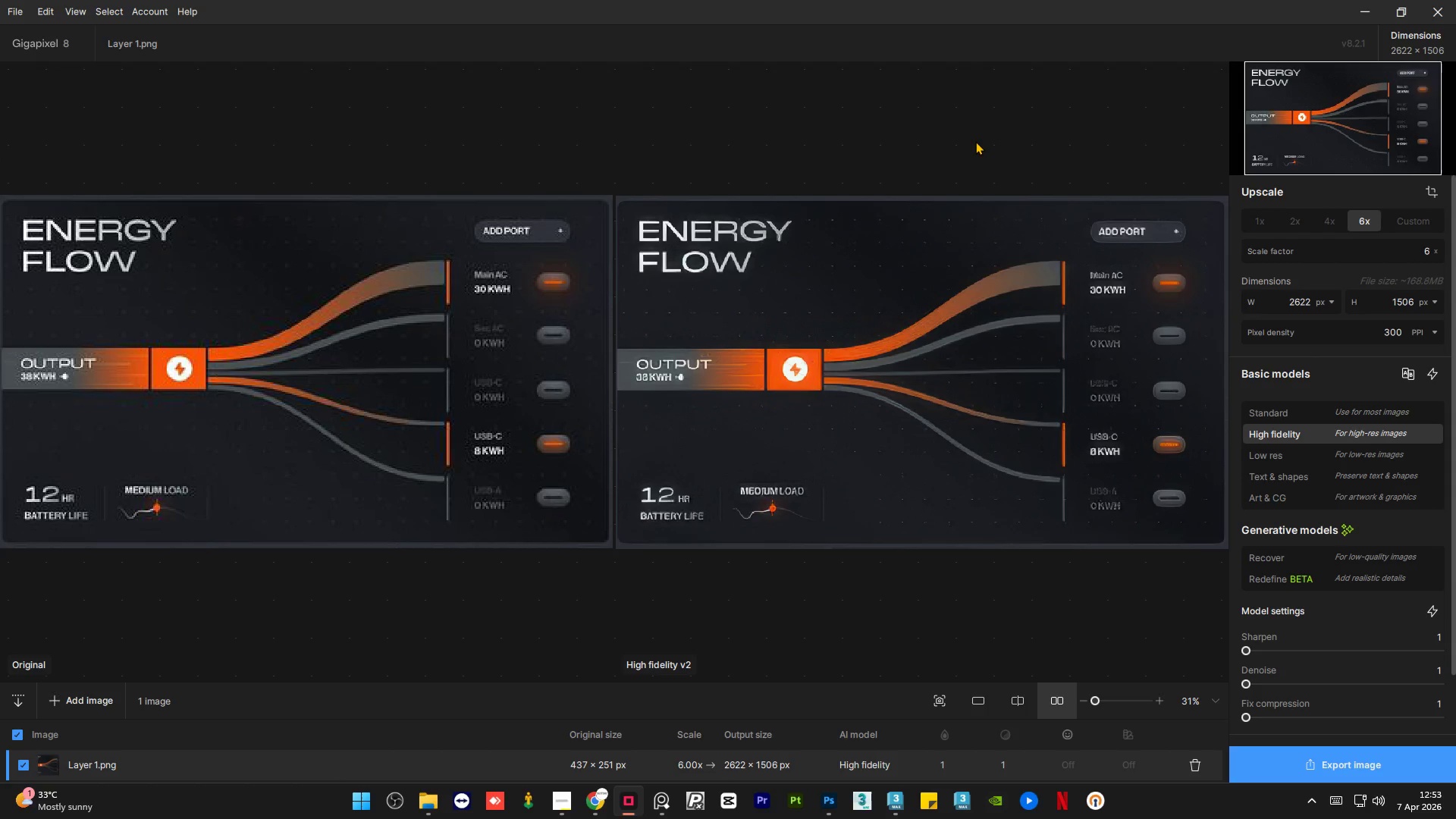 
left_click([1315, 758])
 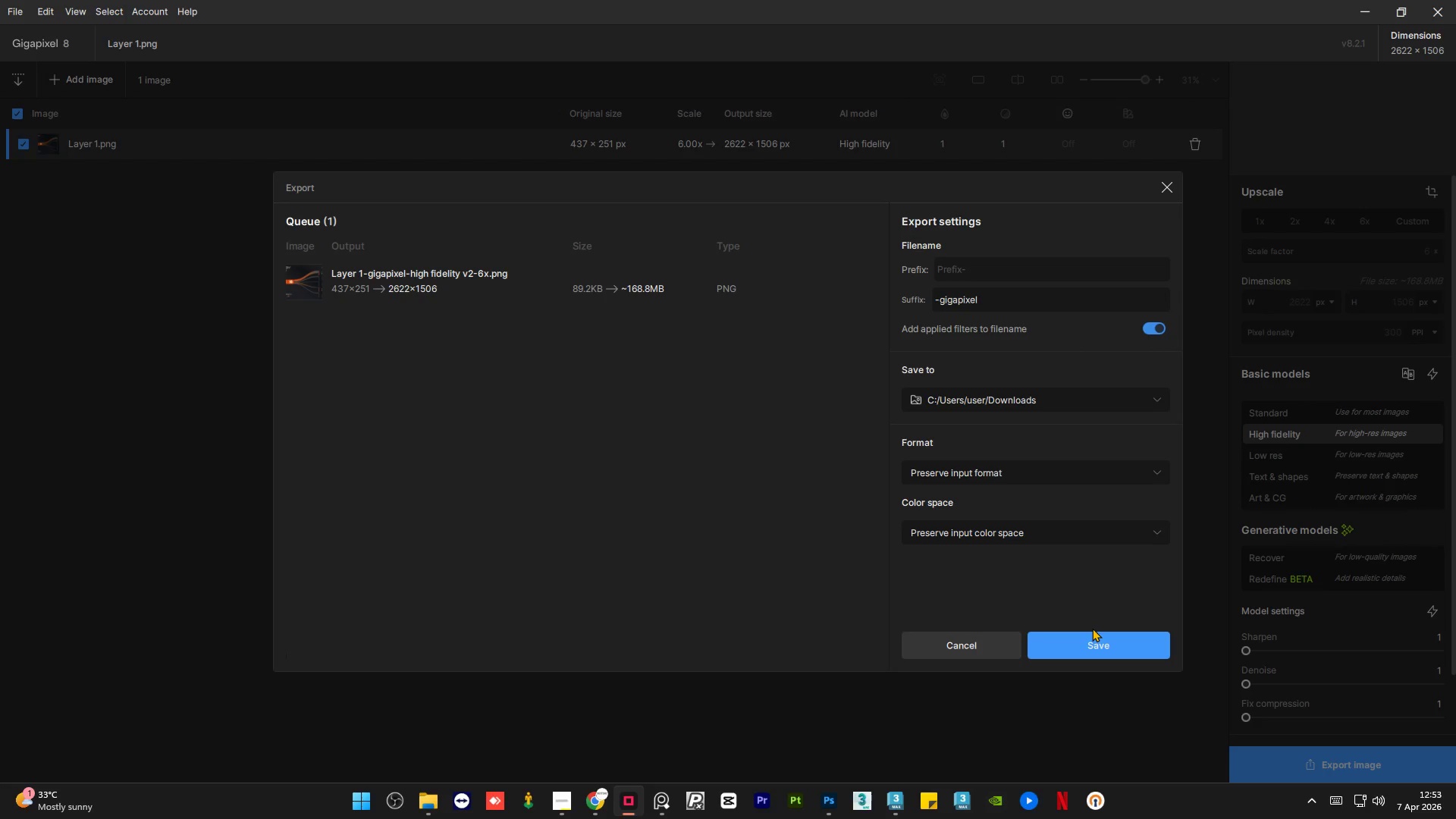 
left_click([1147, 402])
 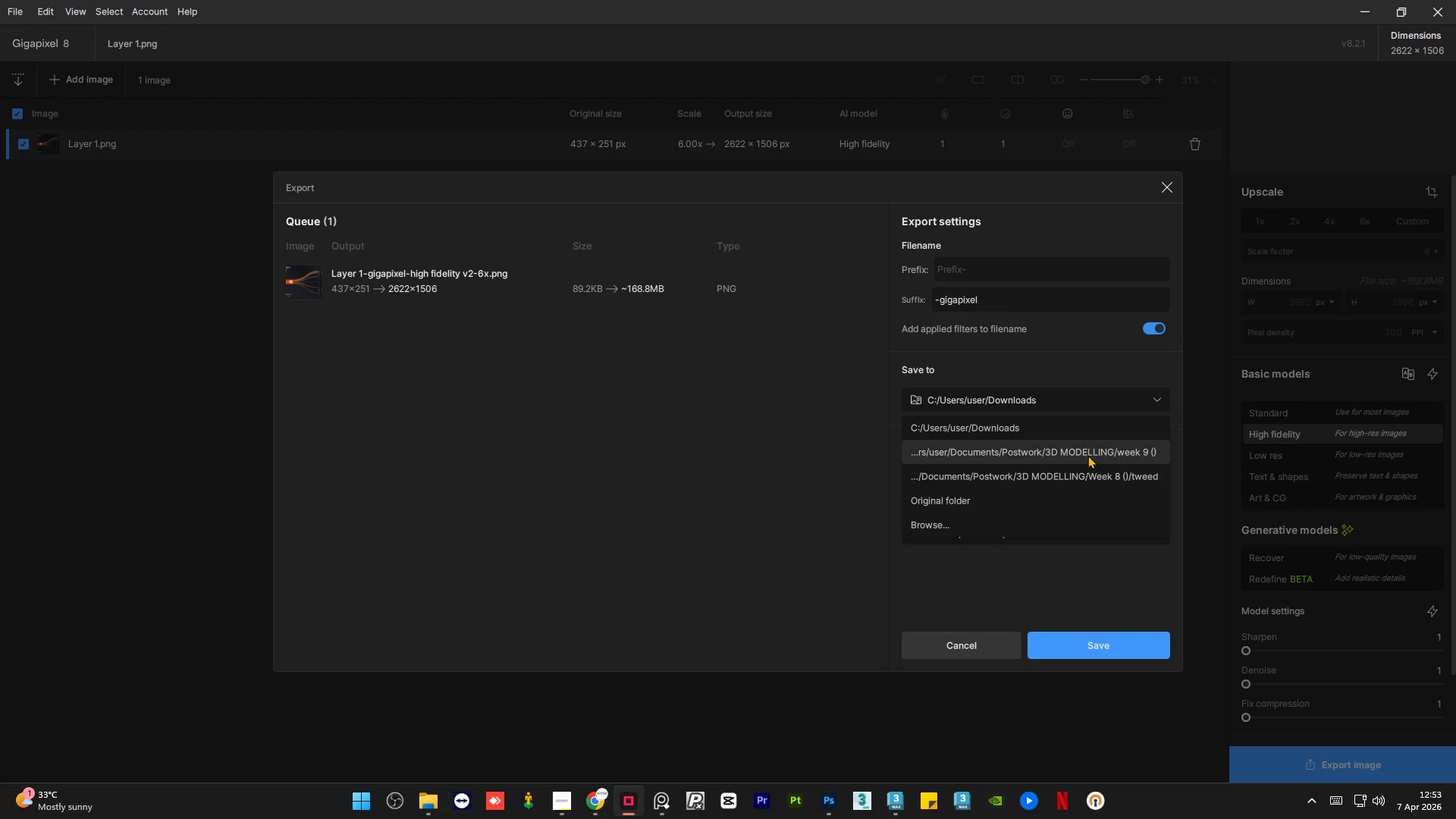 
left_click([1087, 455])
 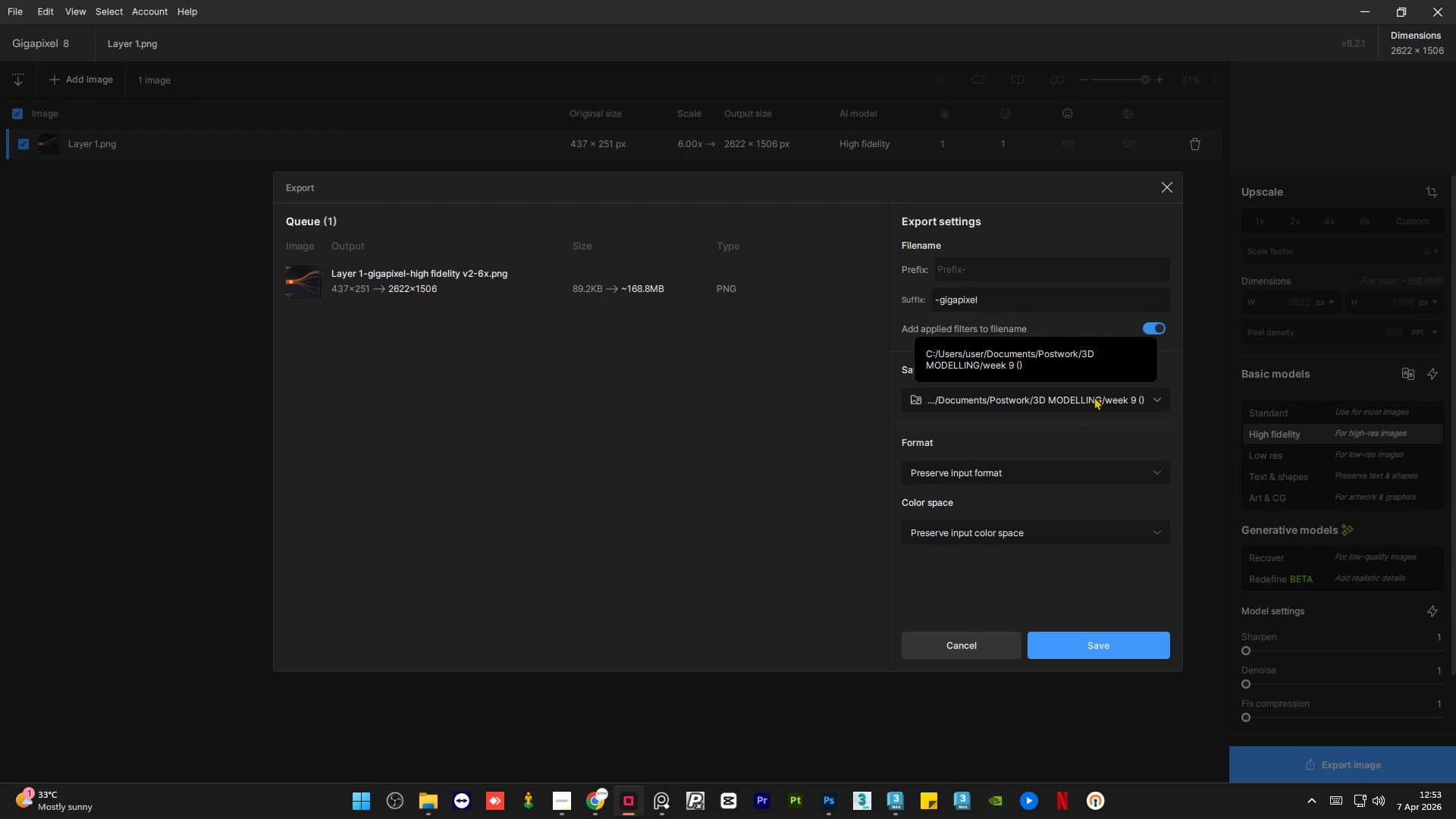 
left_click([916, 398])
 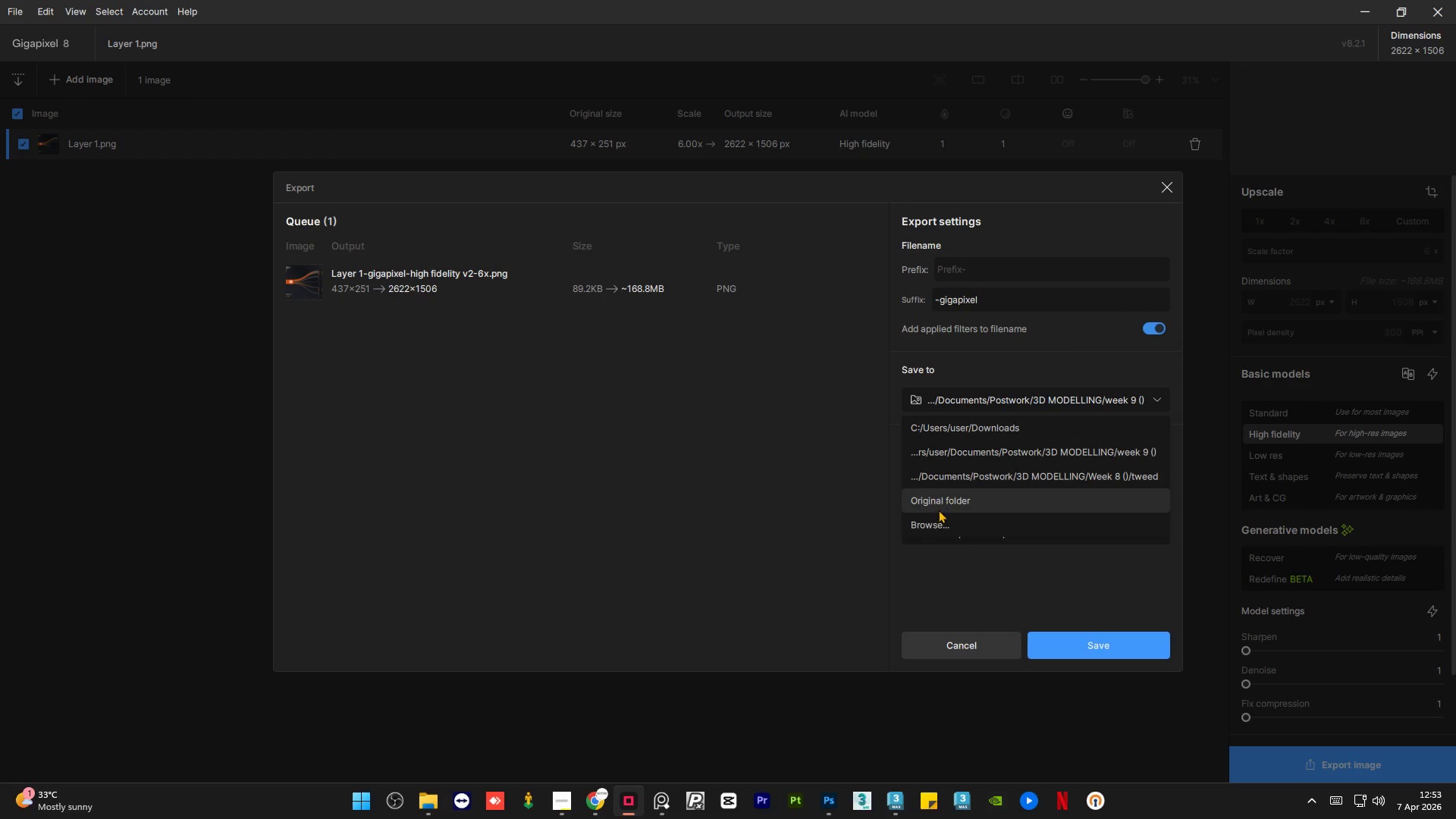 
left_click([934, 523])
 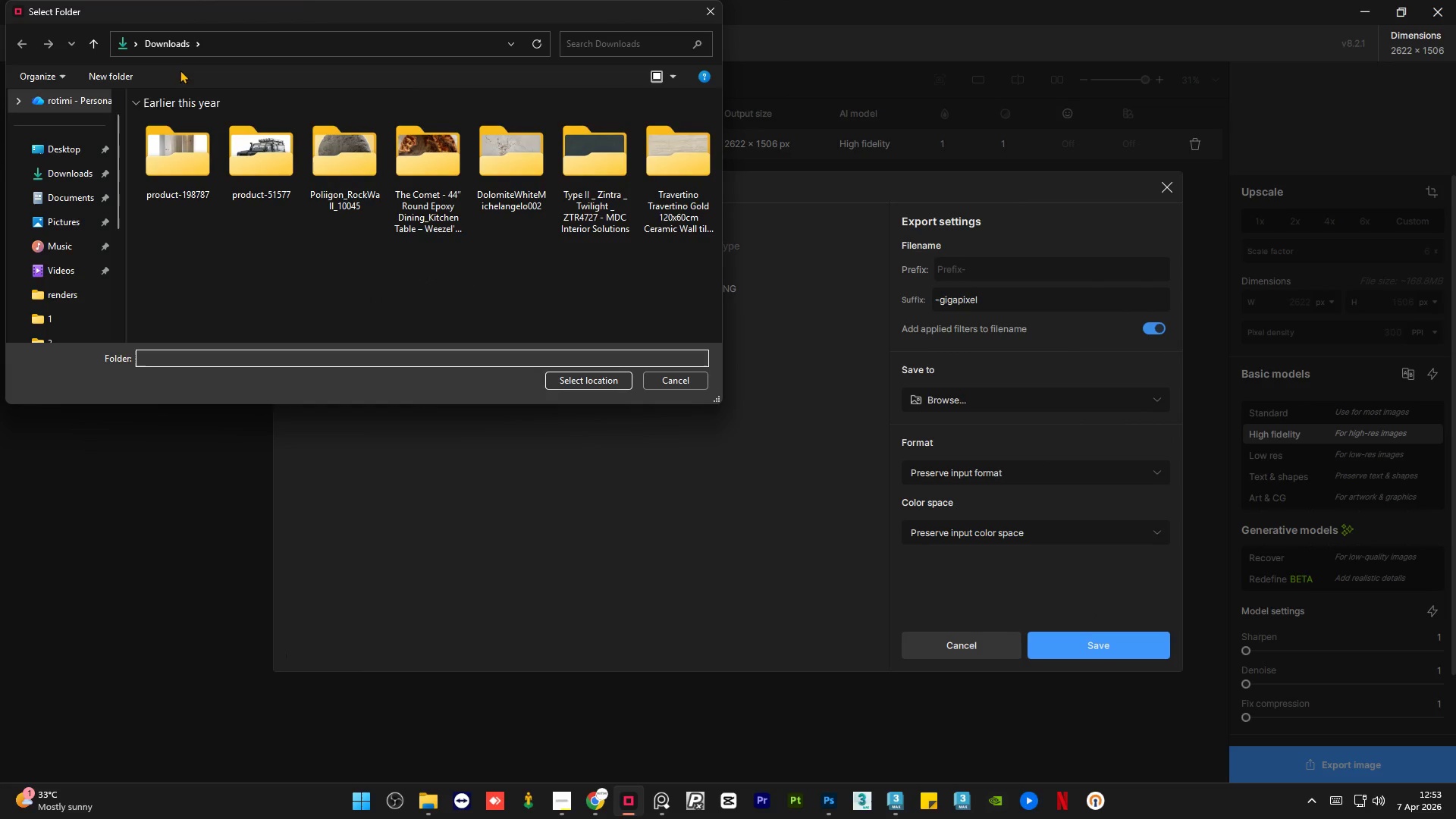 
left_click([79, 198])
 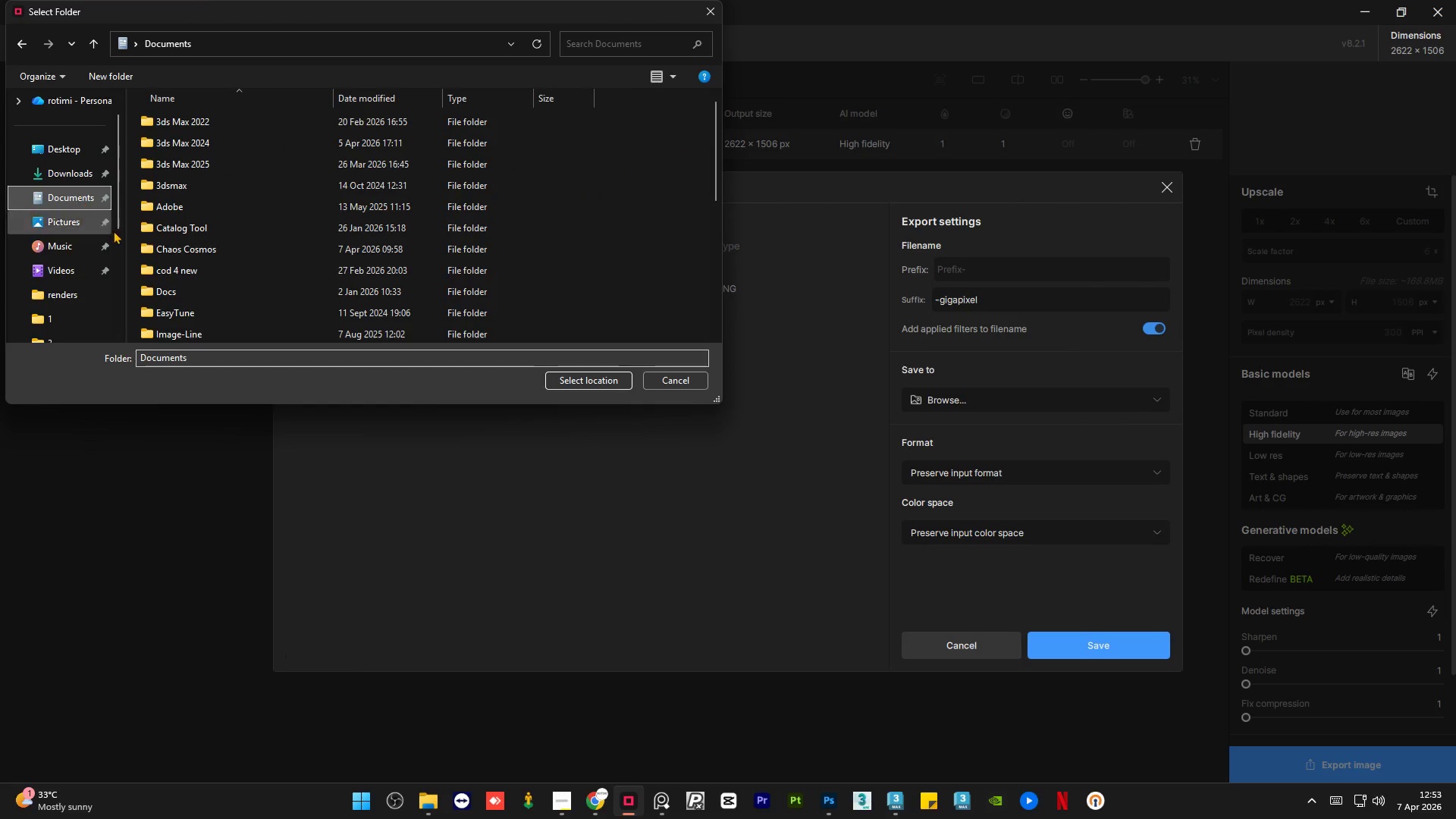 
scroll: coordinate [195, 263], scroll_direction: down, amount: 12.0
 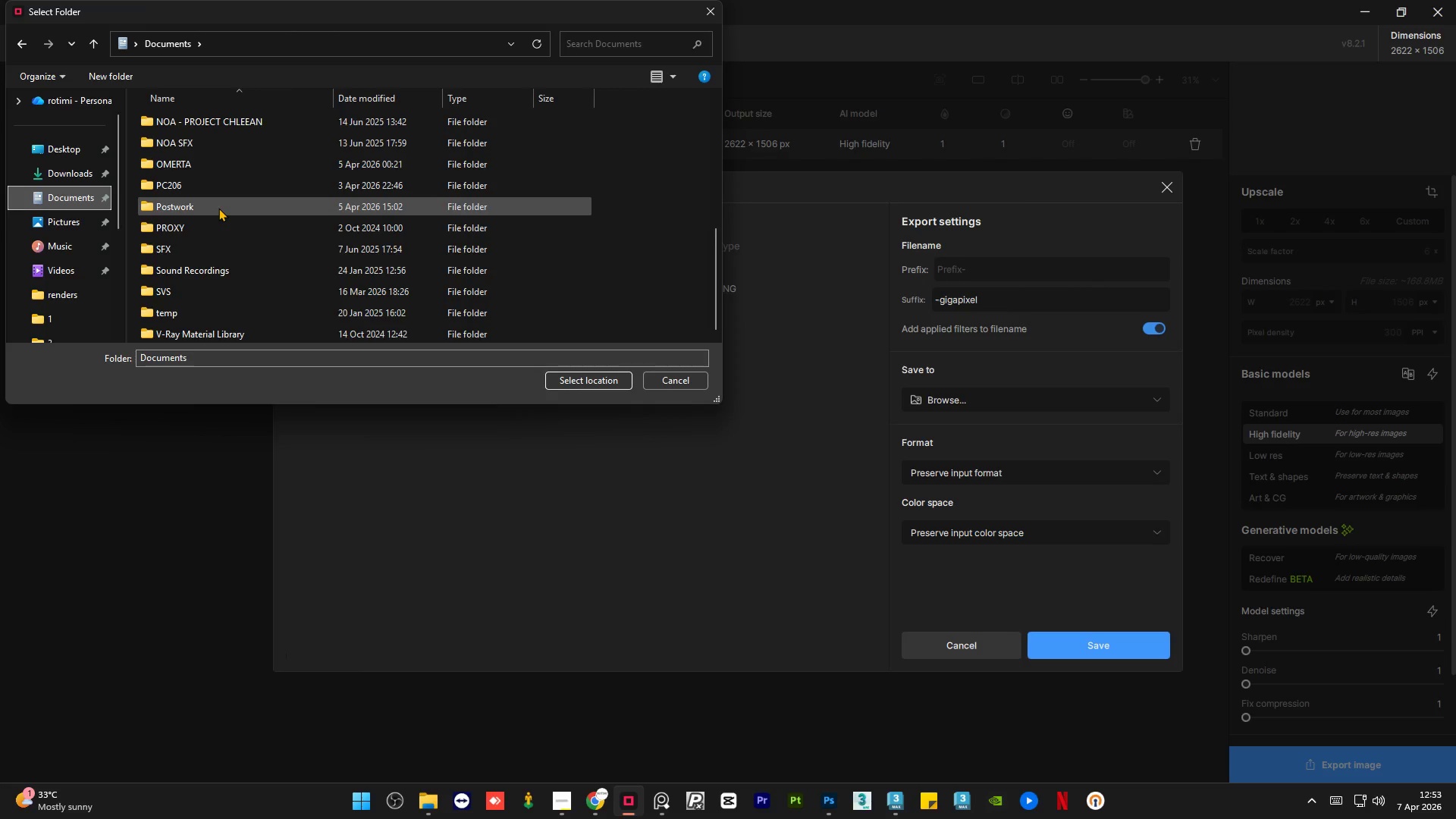 
double_click([218, 208])
 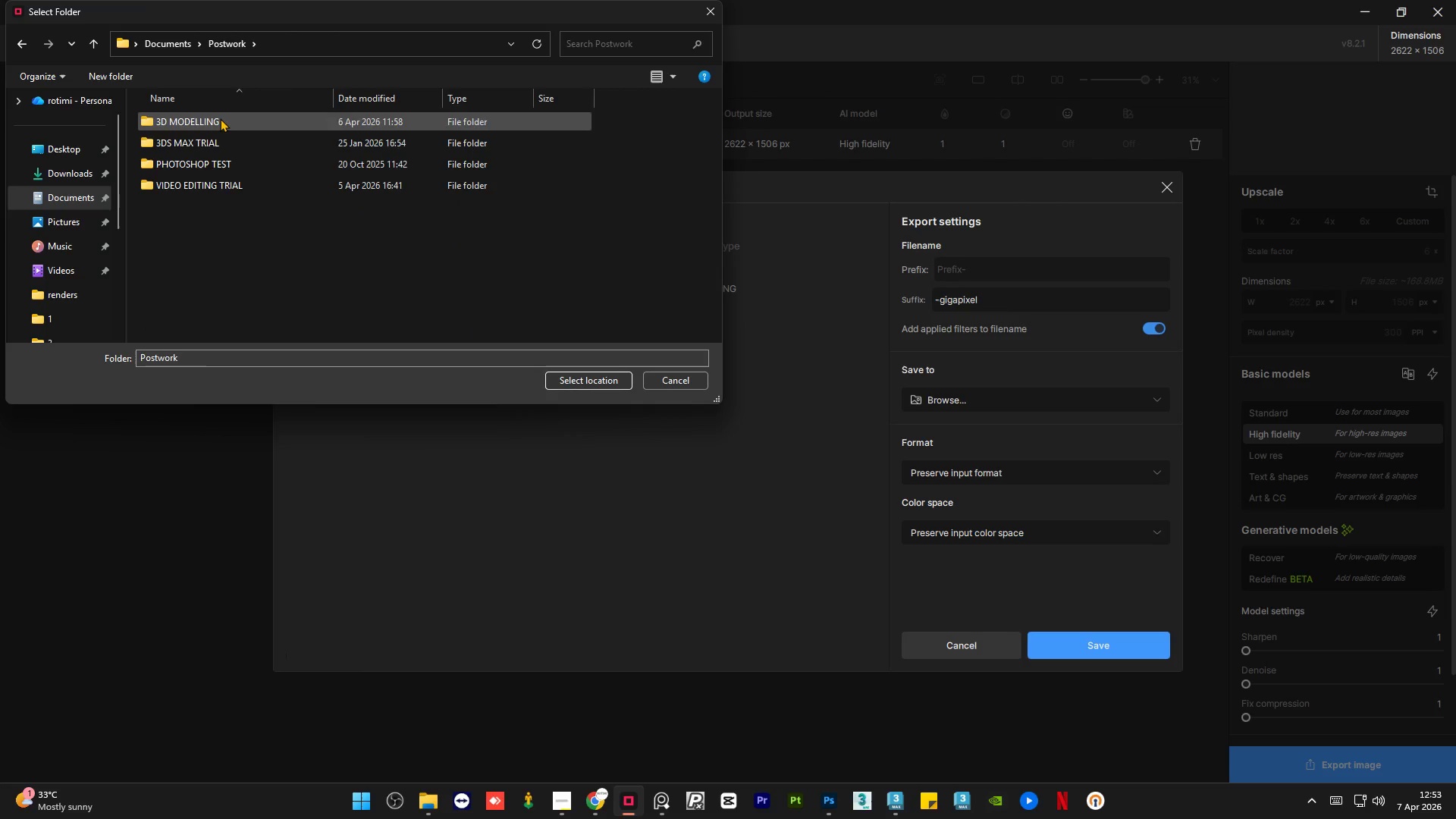 
double_click([220, 118])
 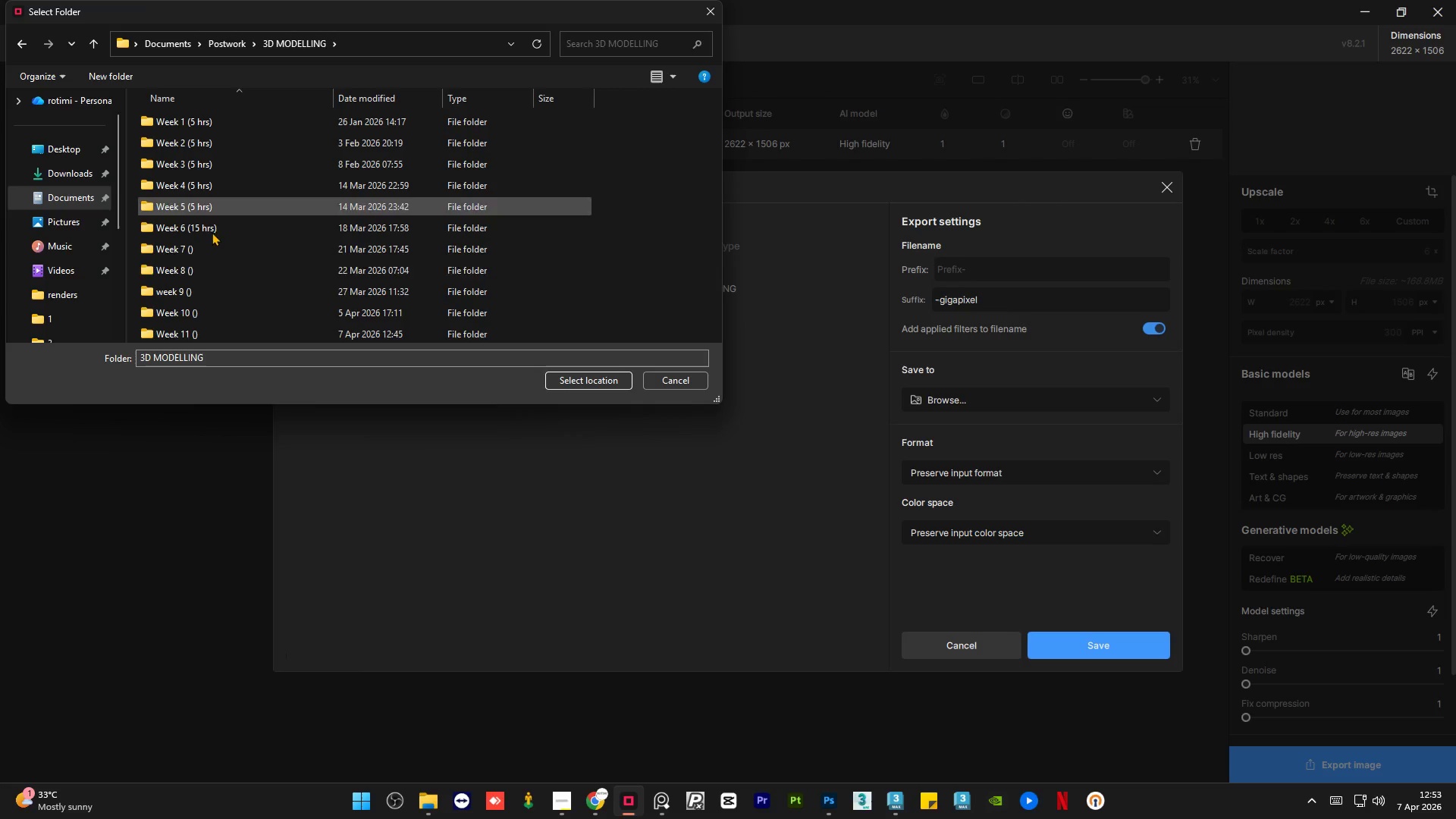 
scroll: coordinate [216, 294], scroll_direction: down, amount: 6.0
 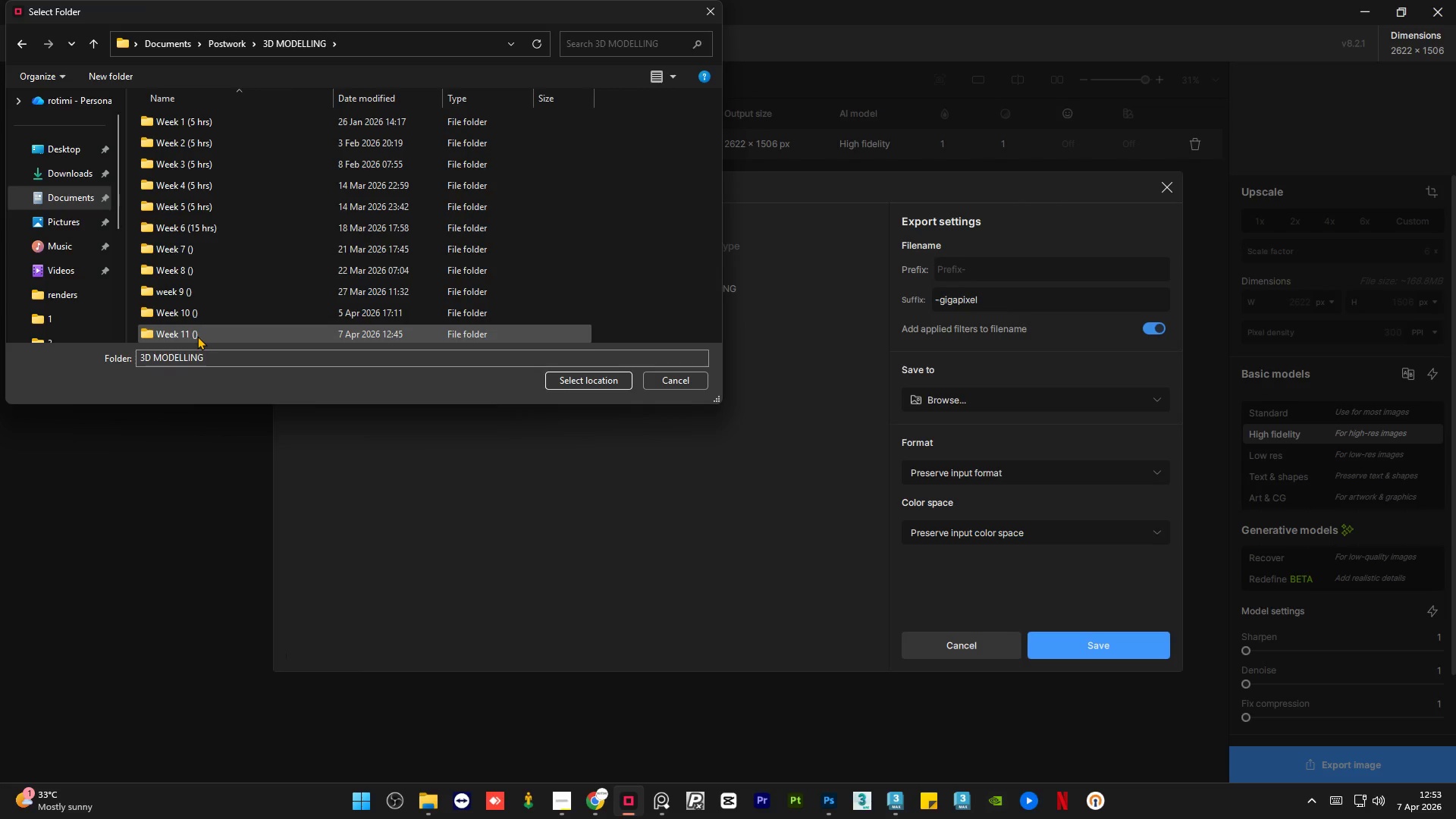 
double_click([197, 336])
 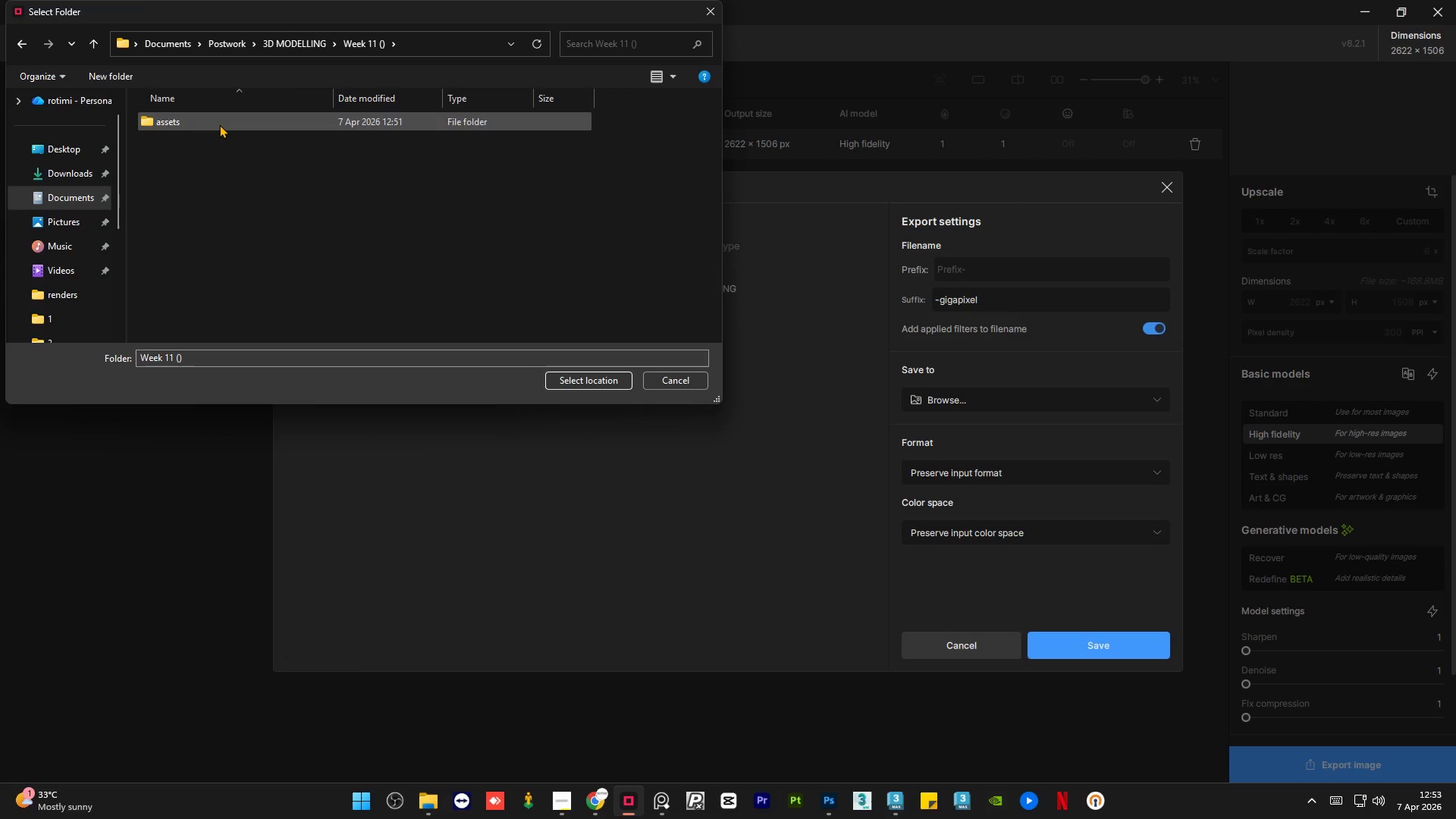 
double_click([219, 124])
 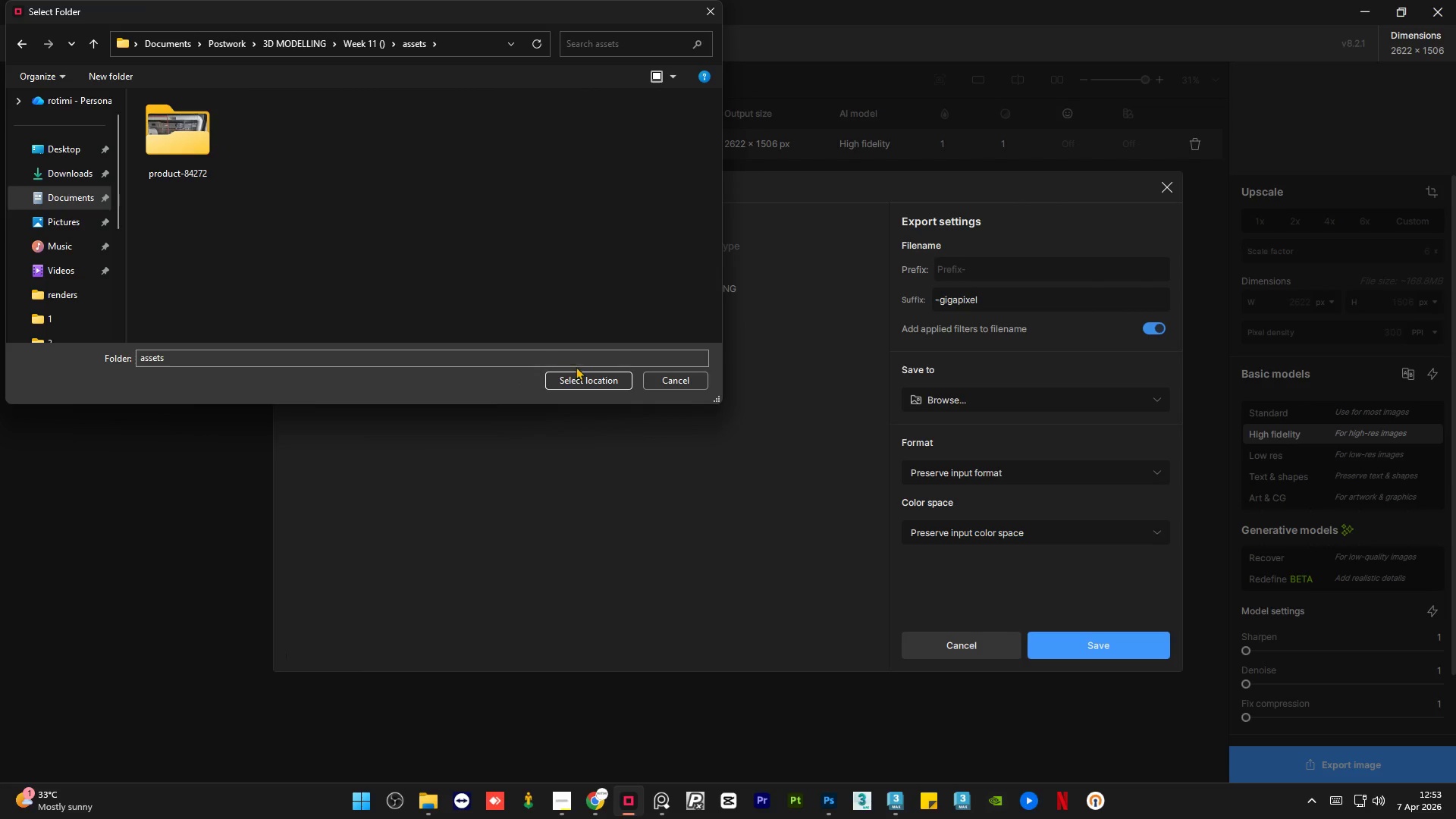 
left_click([579, 378])
 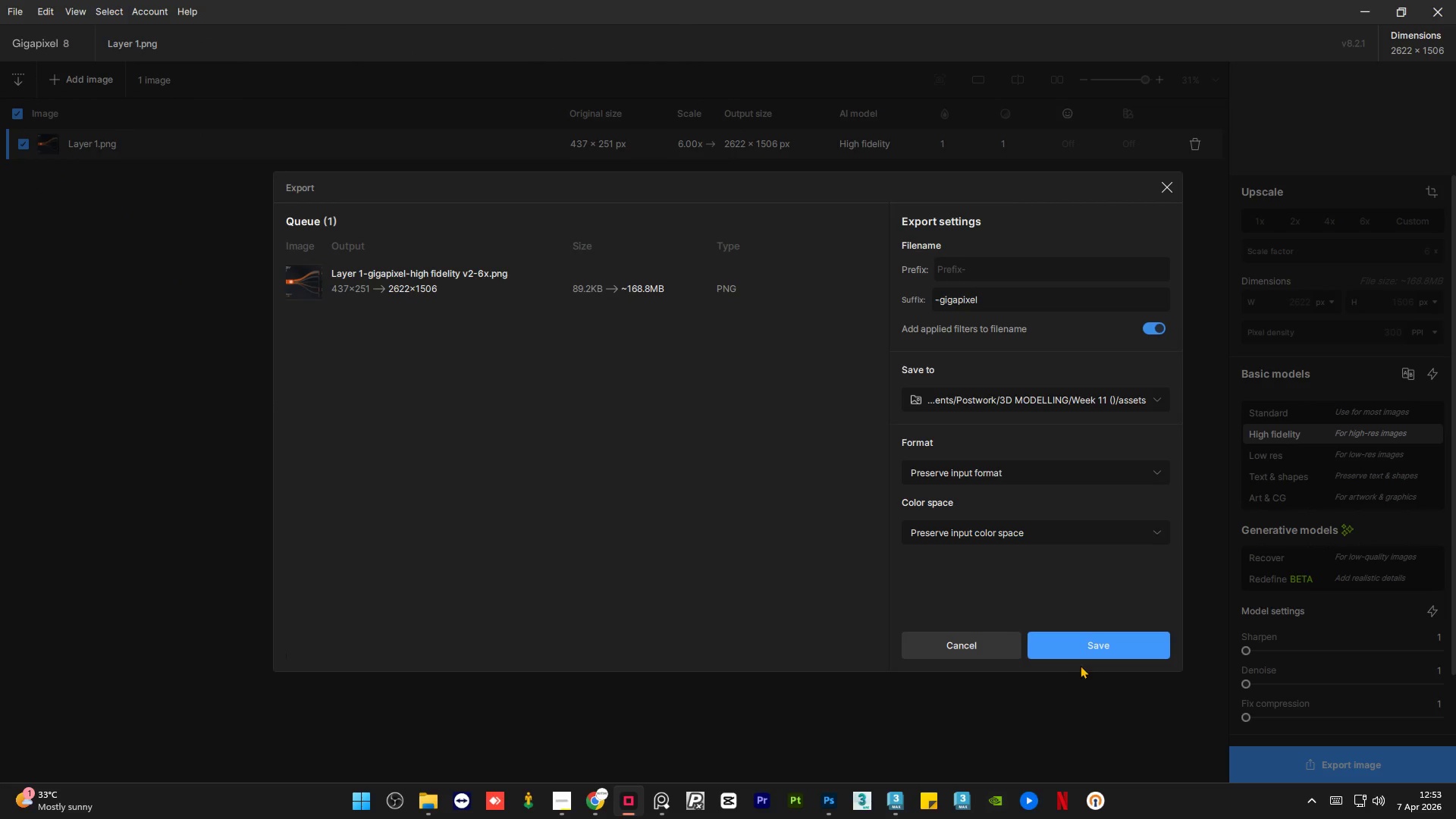 
left_click([1083, 651])
 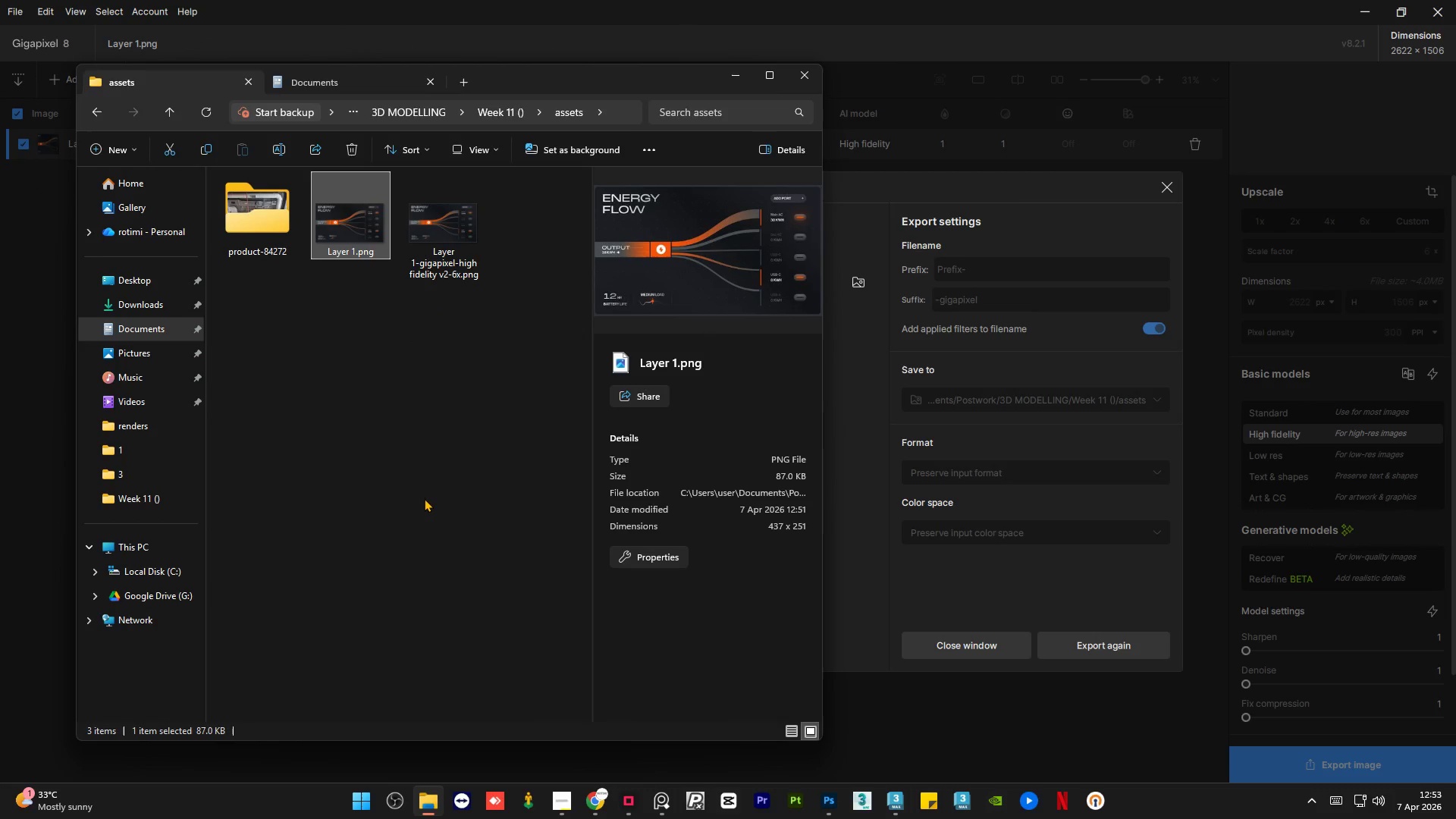 
double_click([440, 236])
 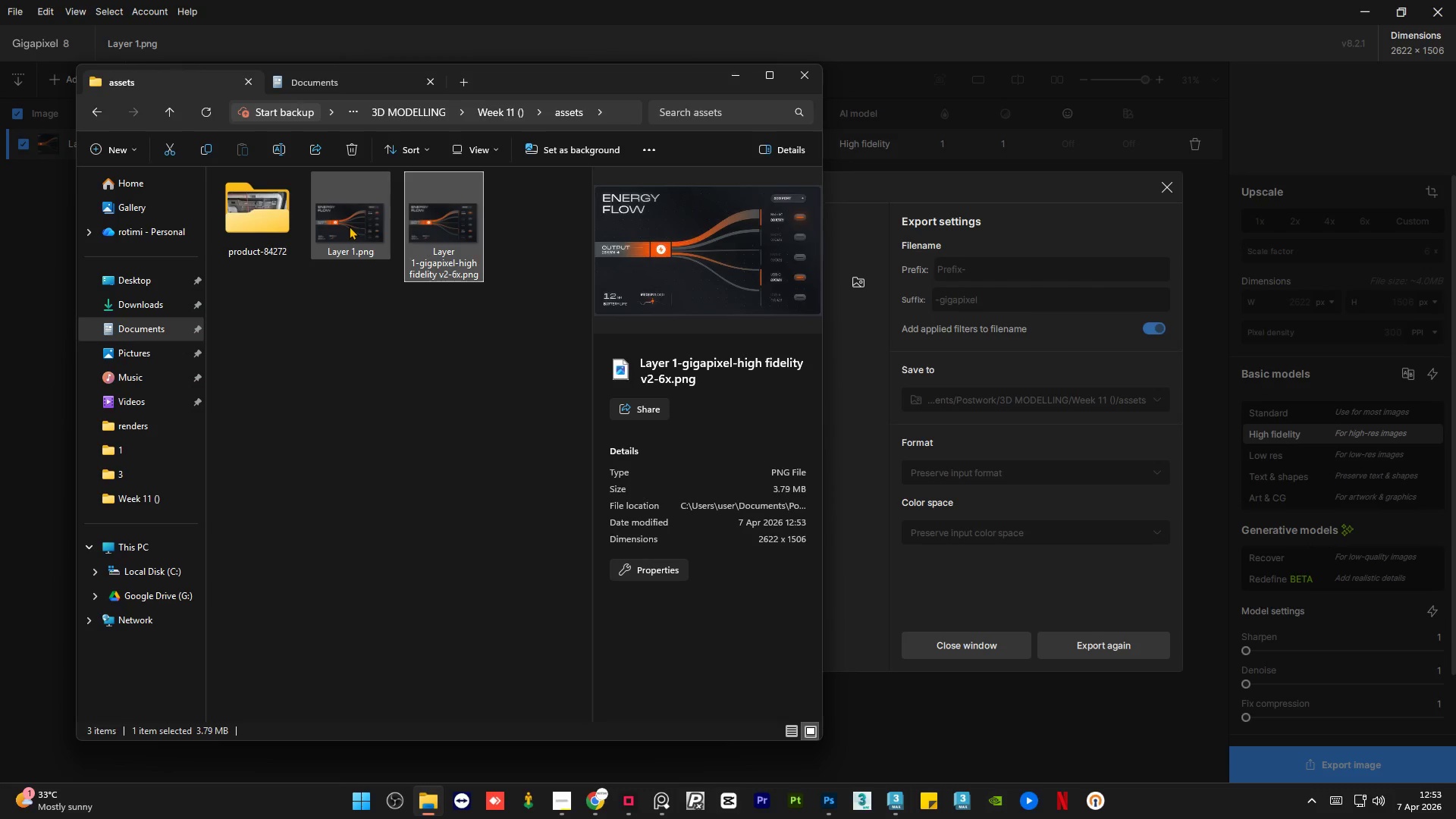 
left_click([349, 226])
 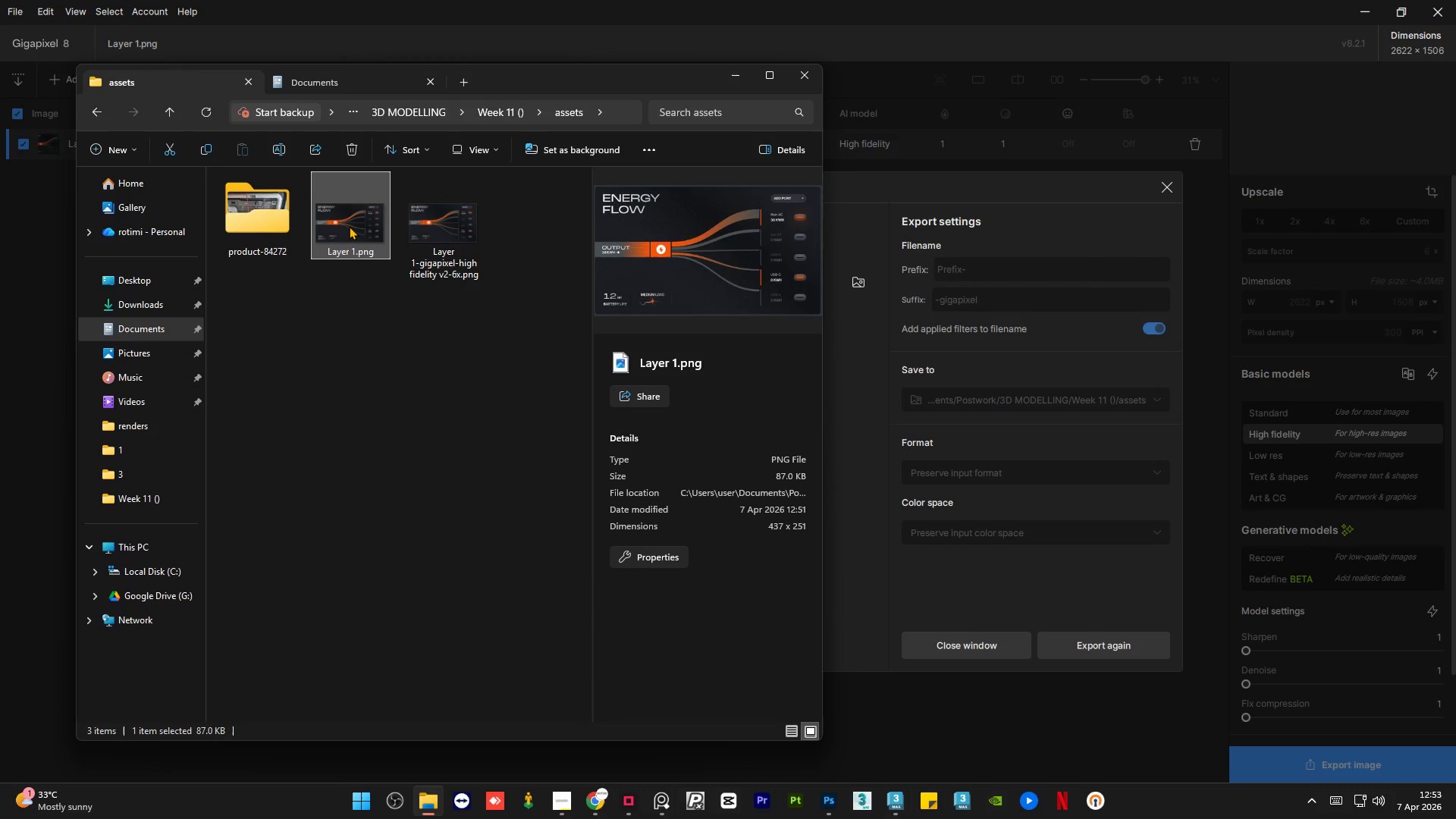 
key(Delete)
 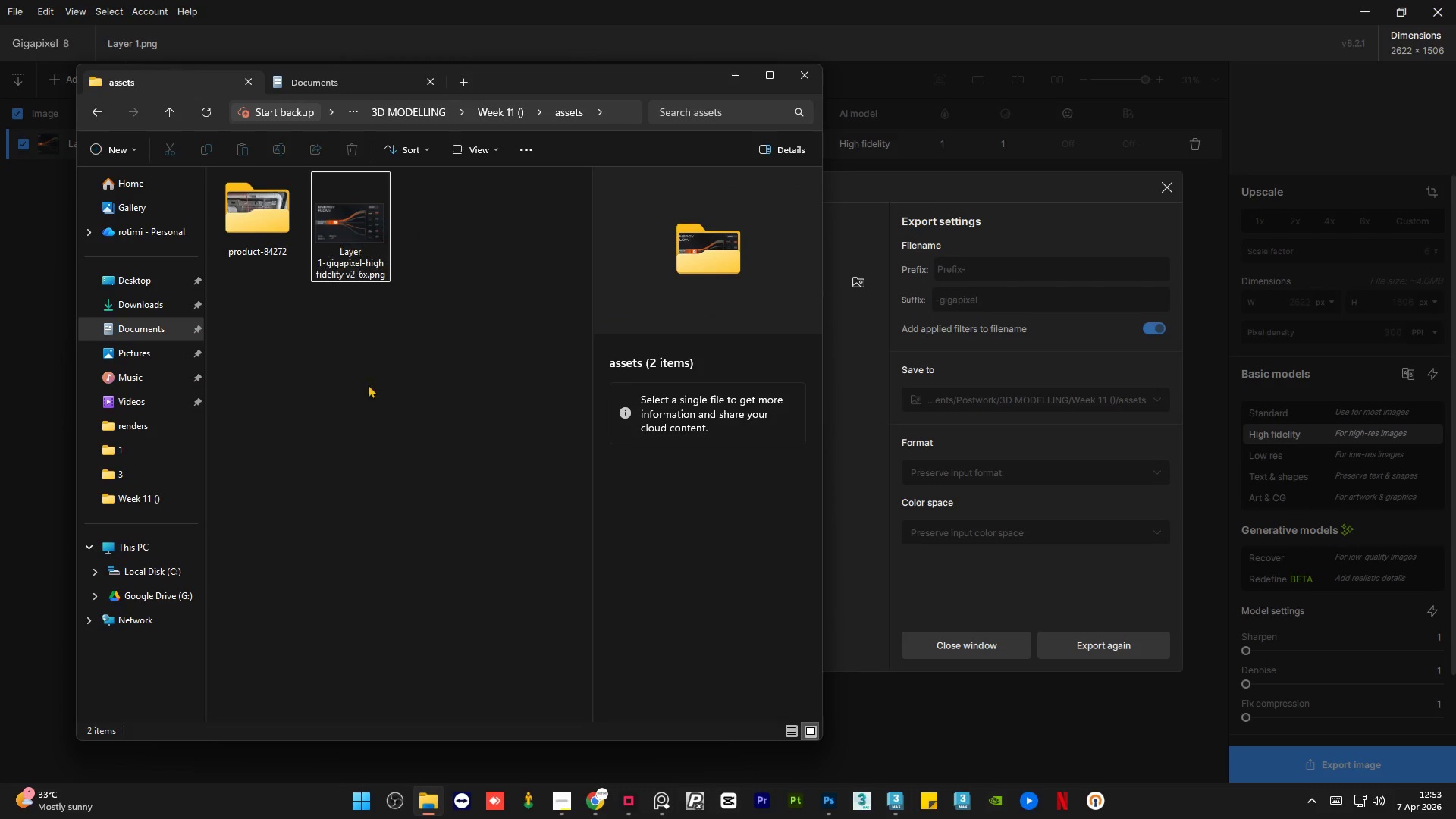 
left_click([375, 418])
 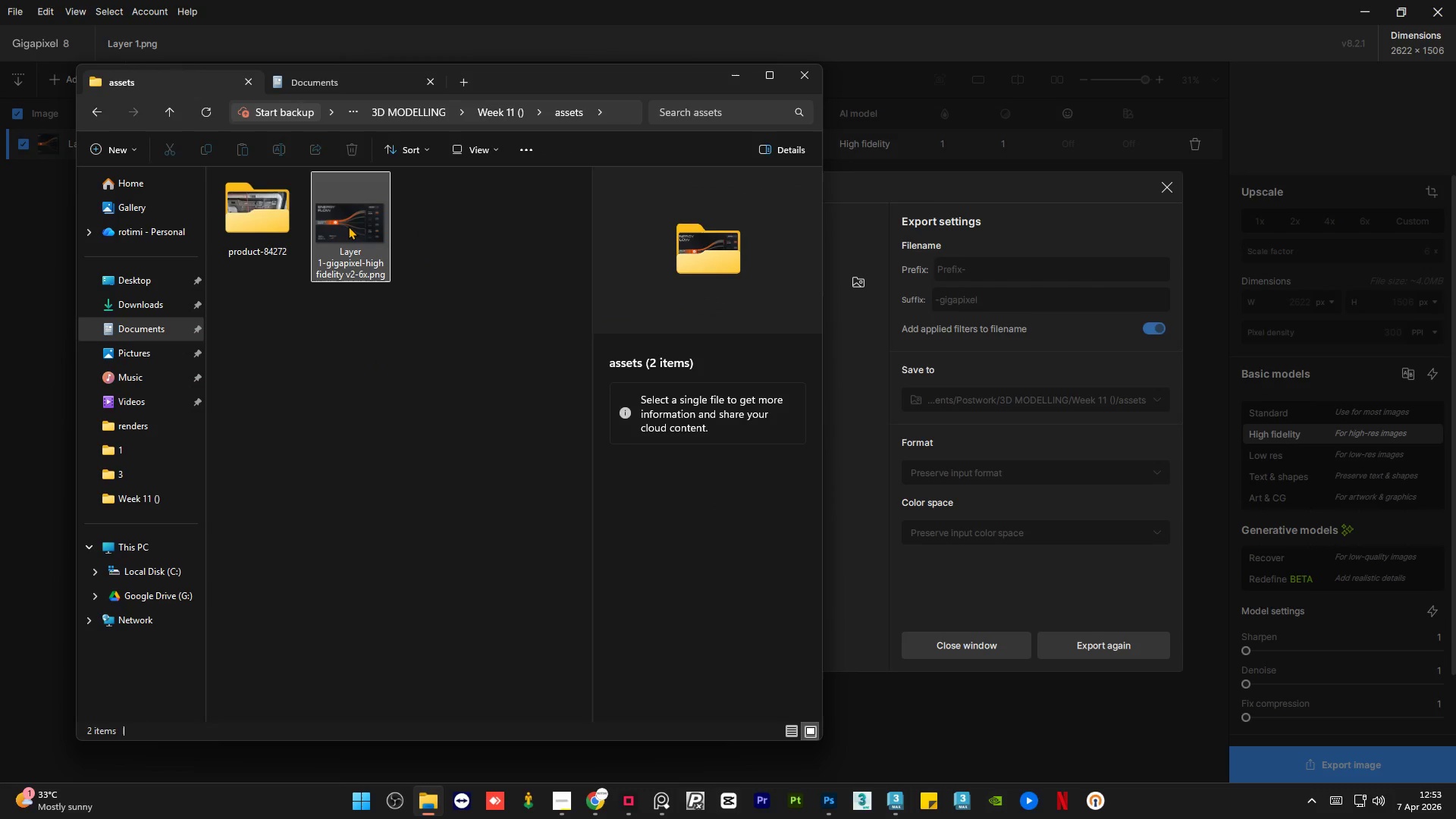 
left_click([348, 226])
 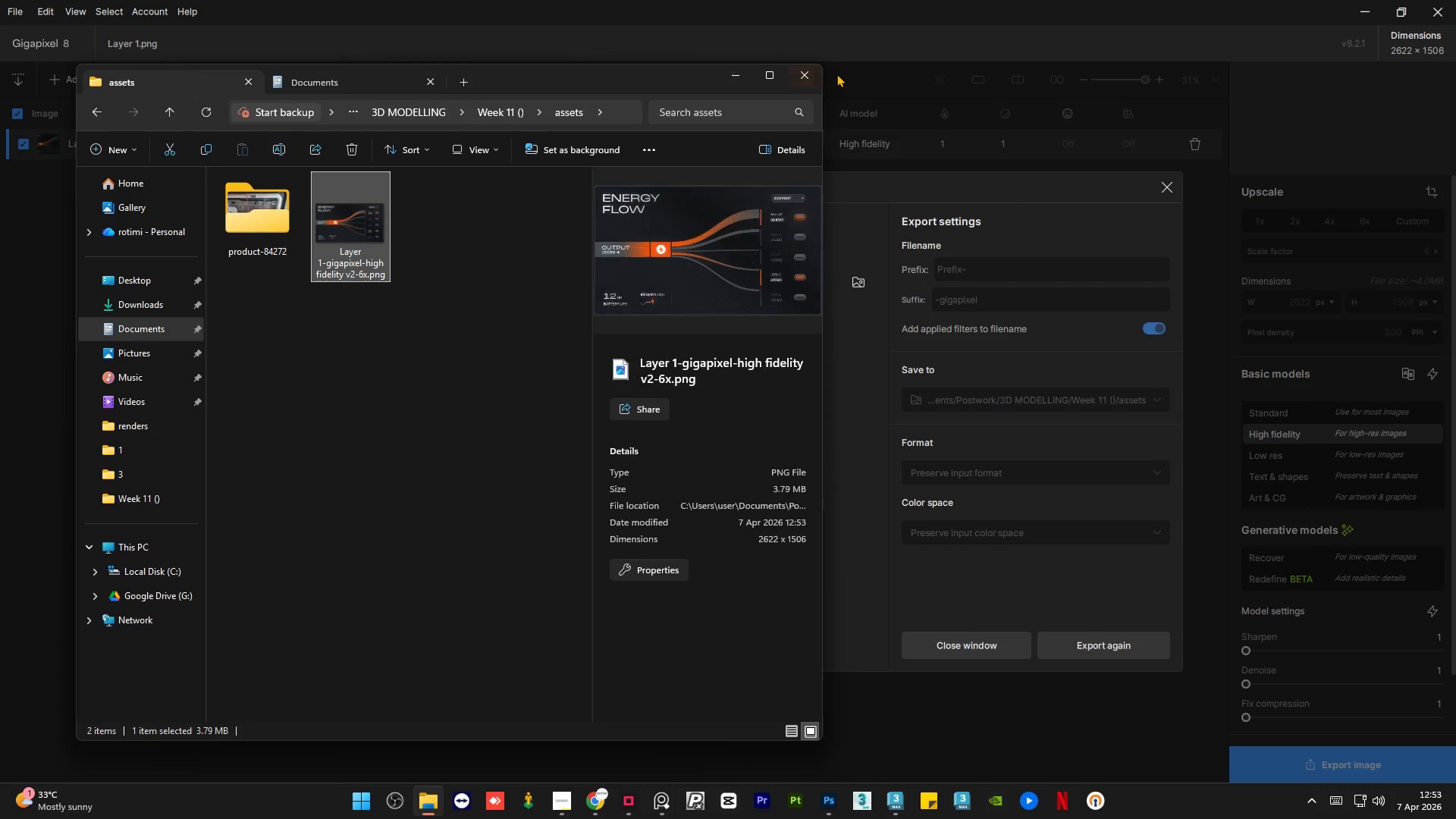 
mouse_move([757, 78])
 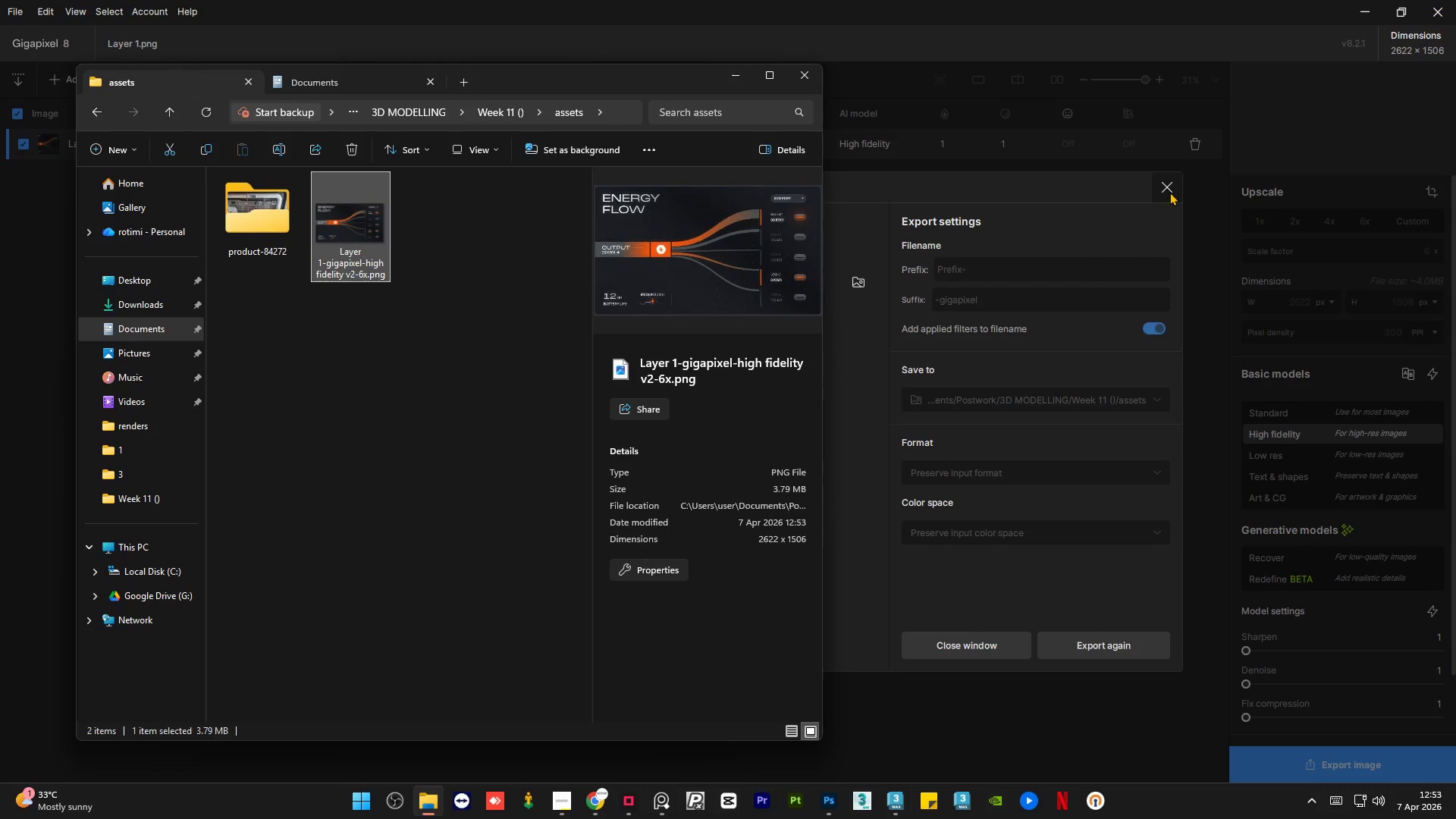 
wait(9.21)
 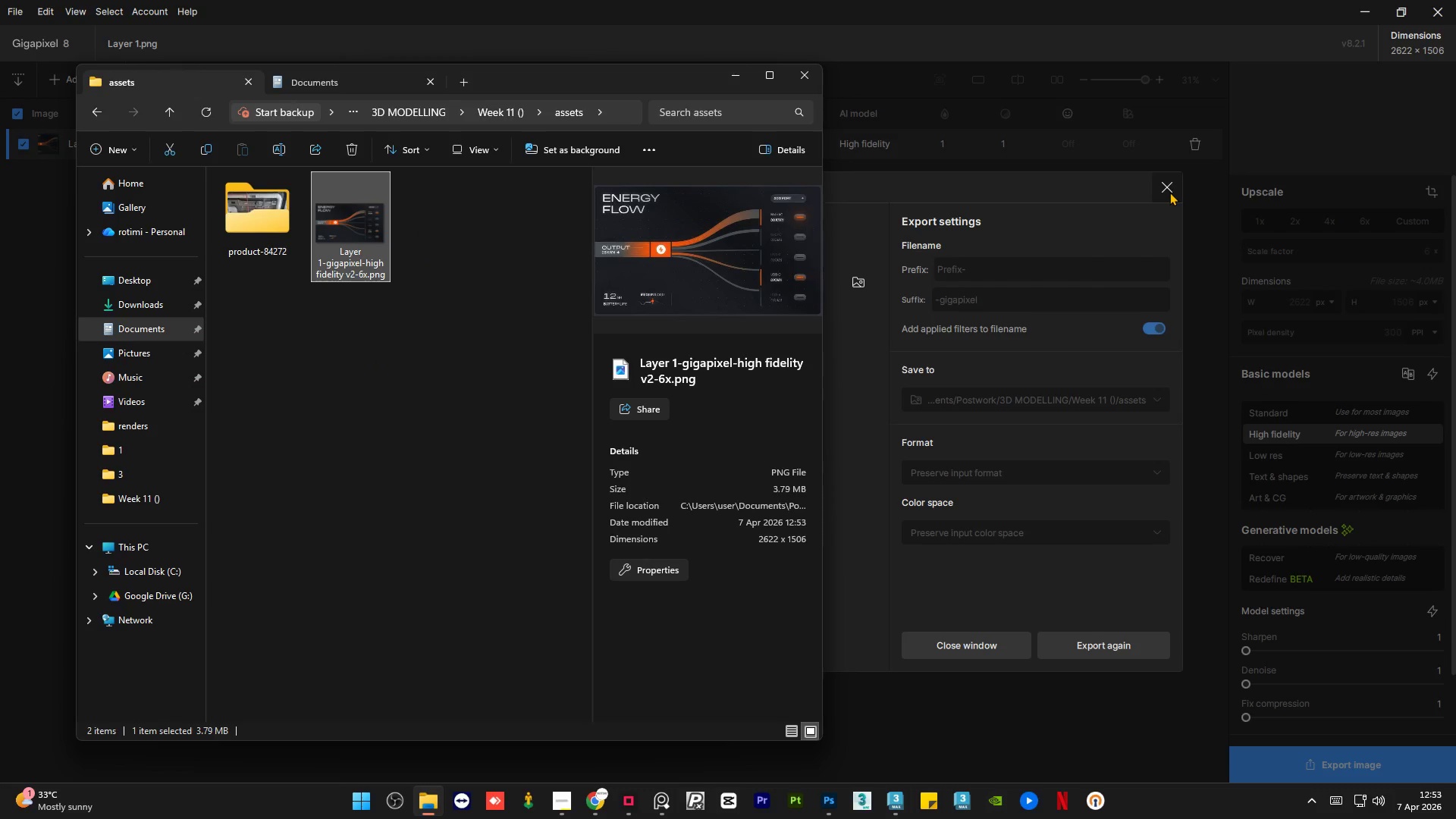 
left_click([1169, 192])
 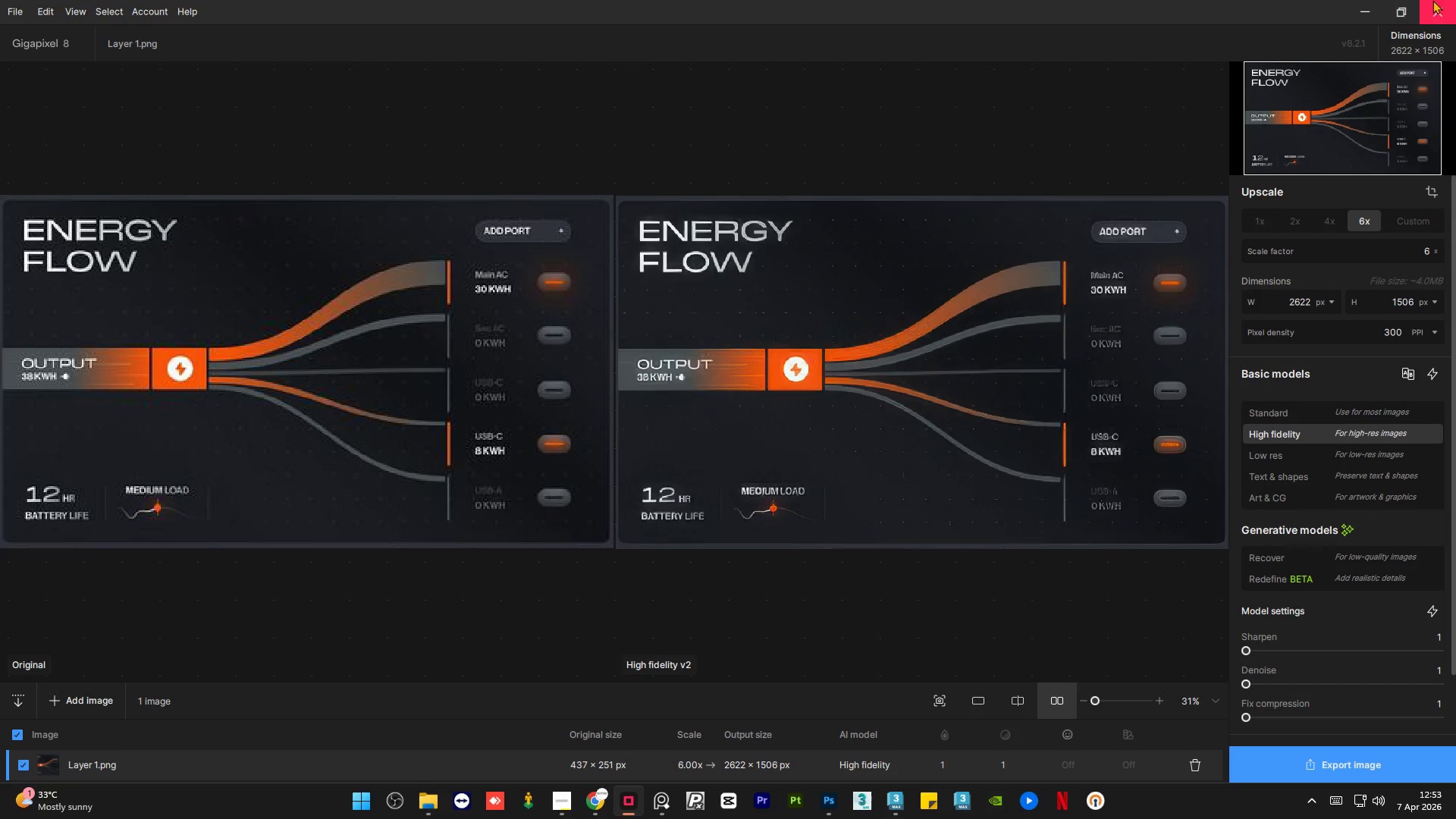 
left_click([1443, 0])
 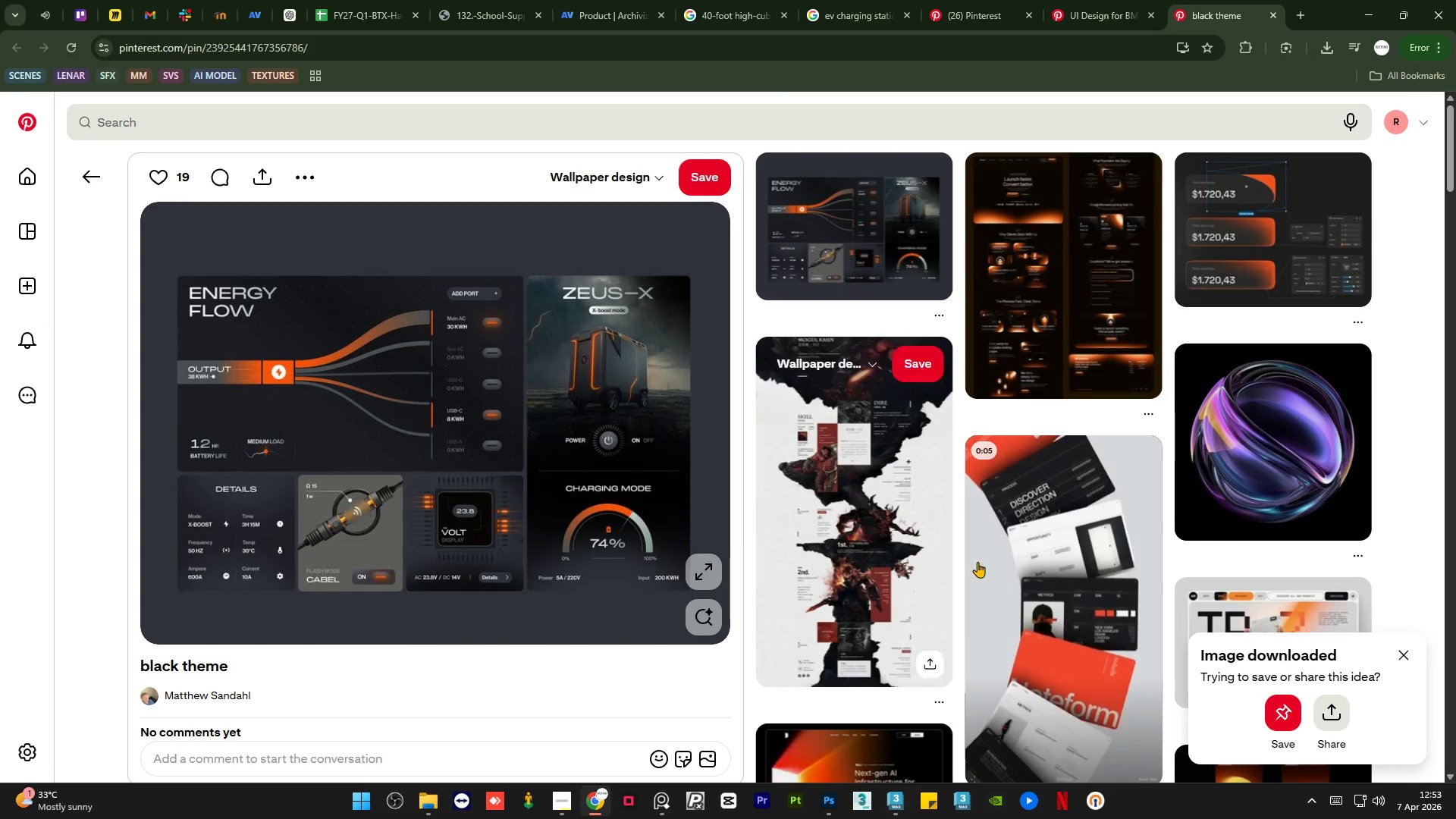 
left_click([1273, 14])
 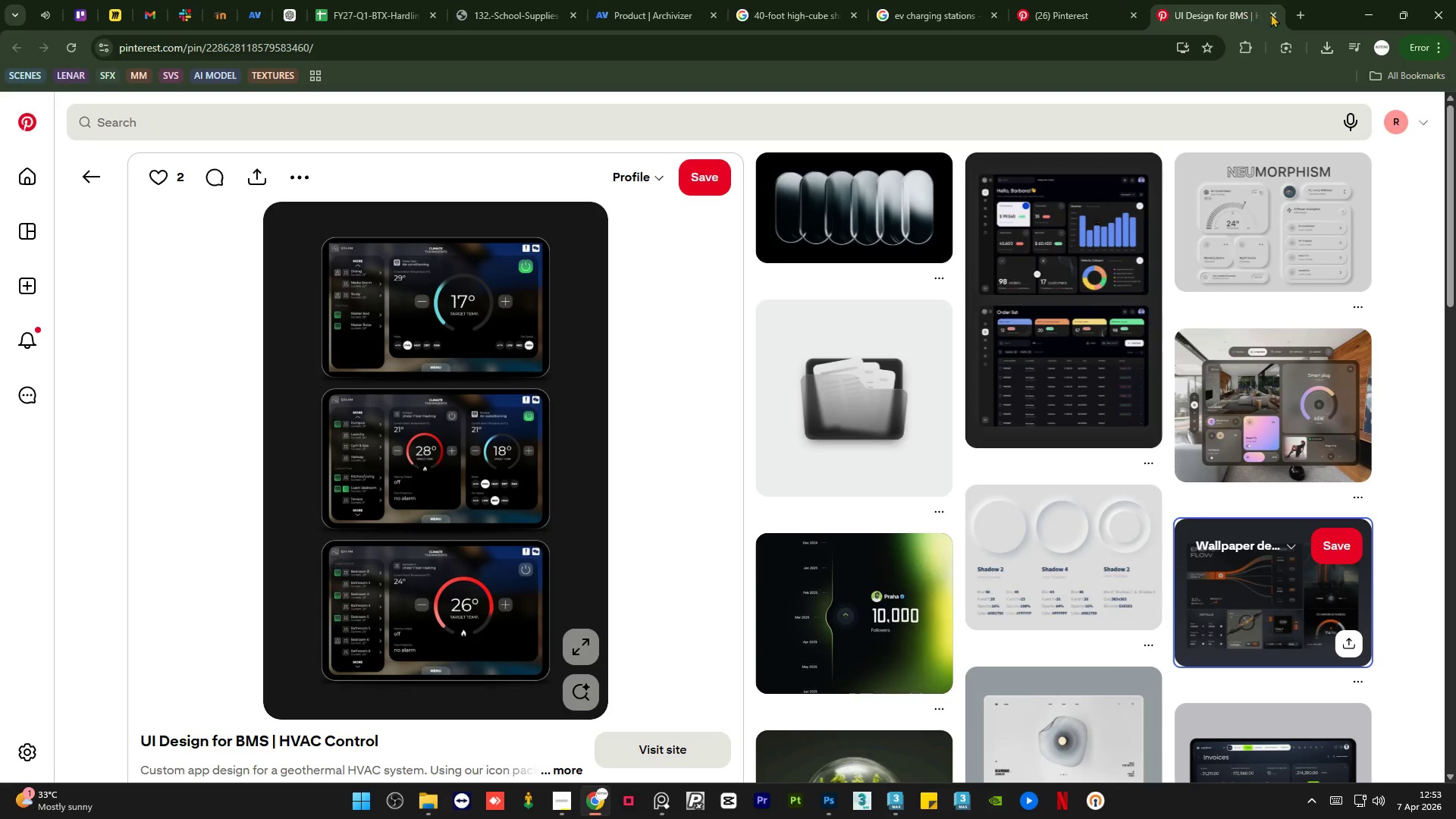 
left_click([1272, 14])
 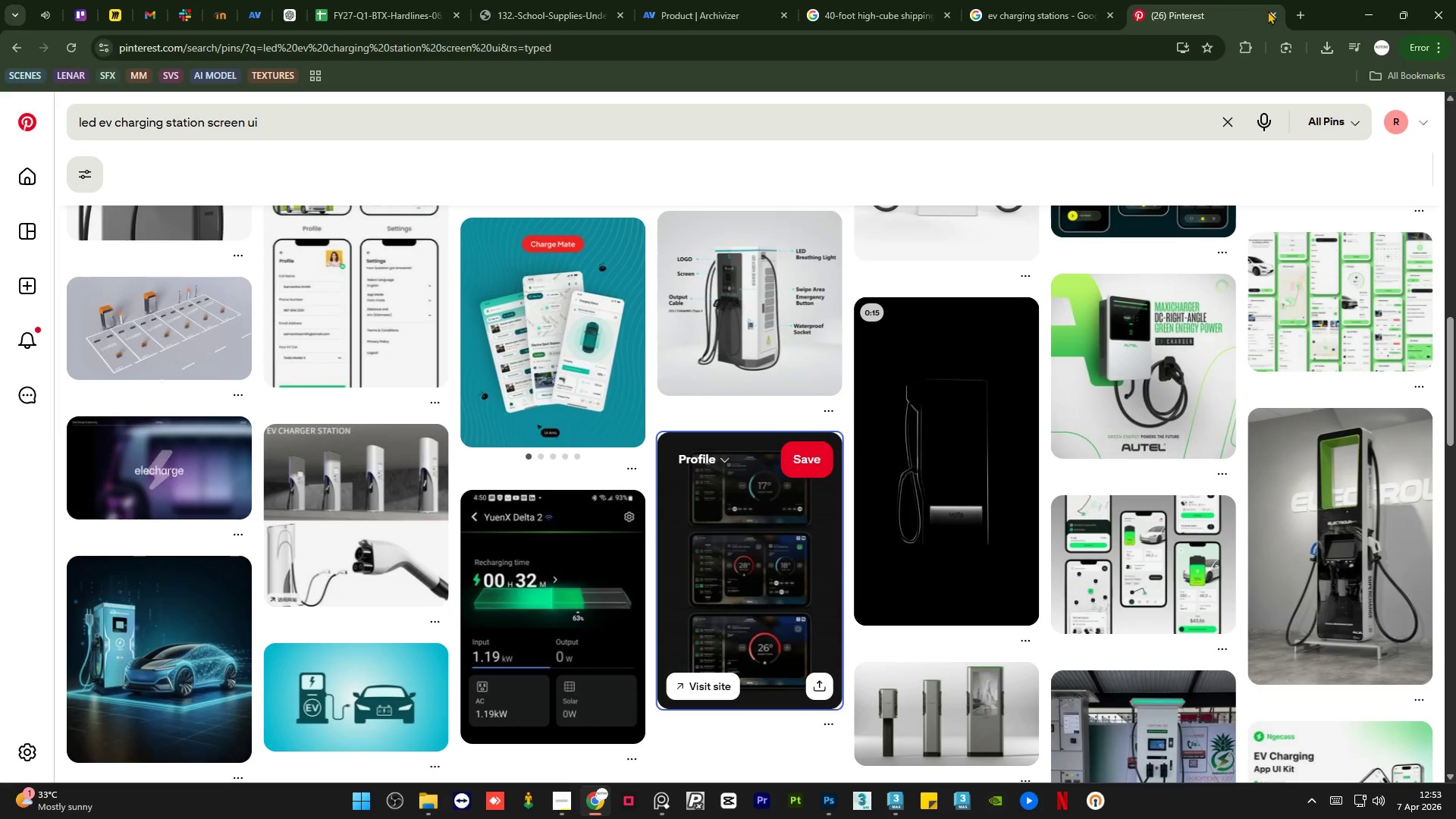 
left_click([1270, 11])
 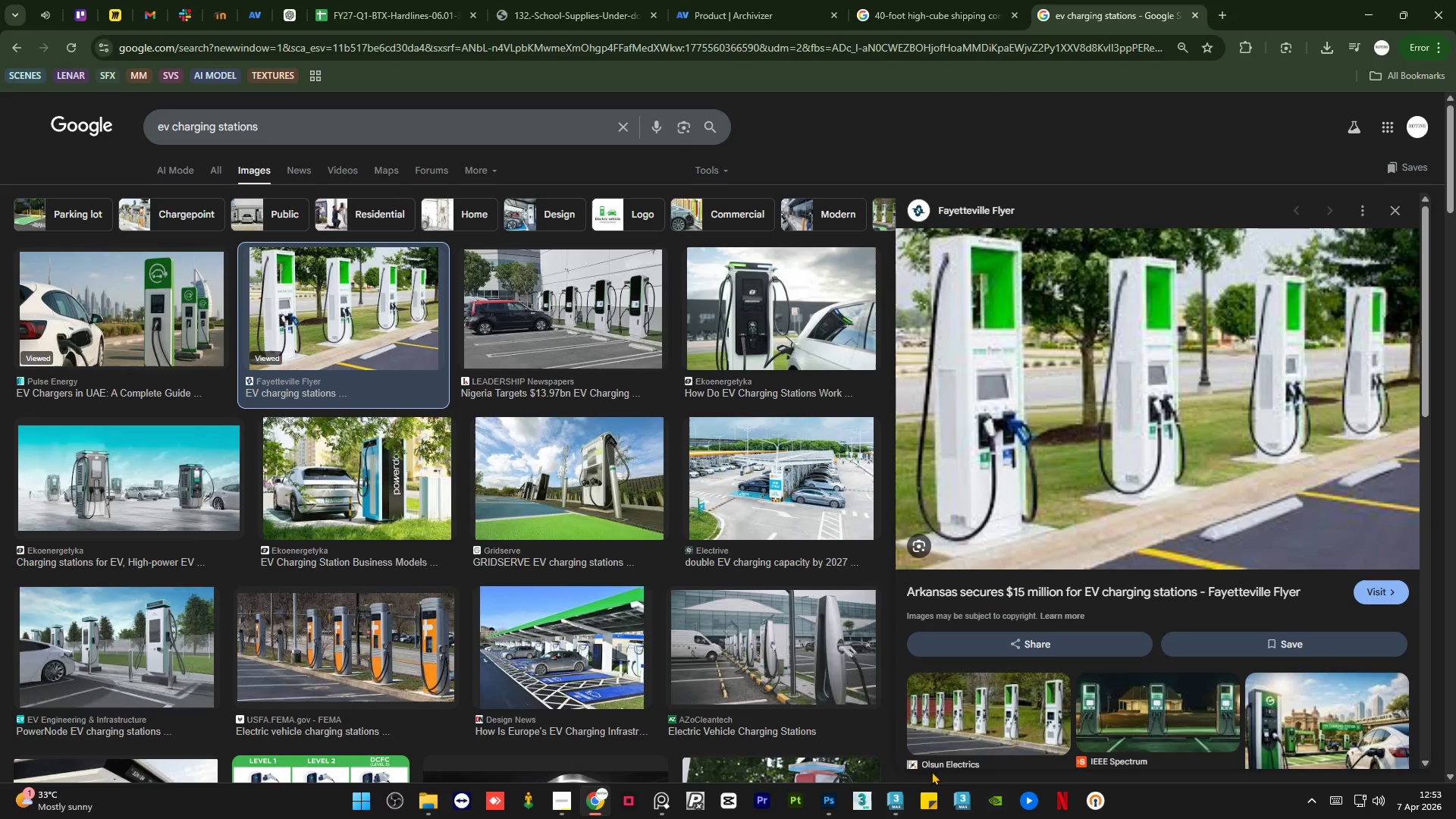 
left_click([899, 805])
 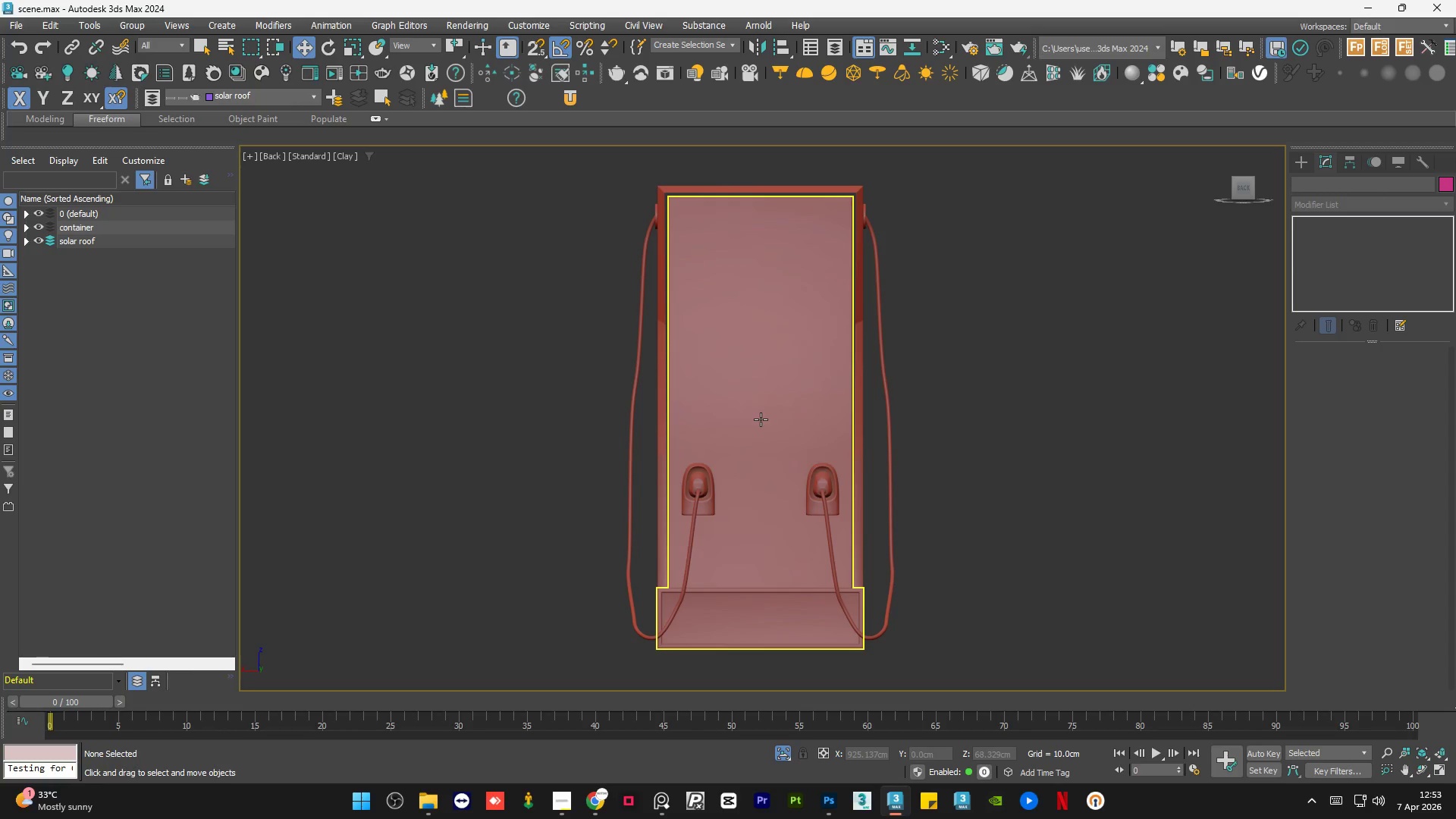 
key(F4)
 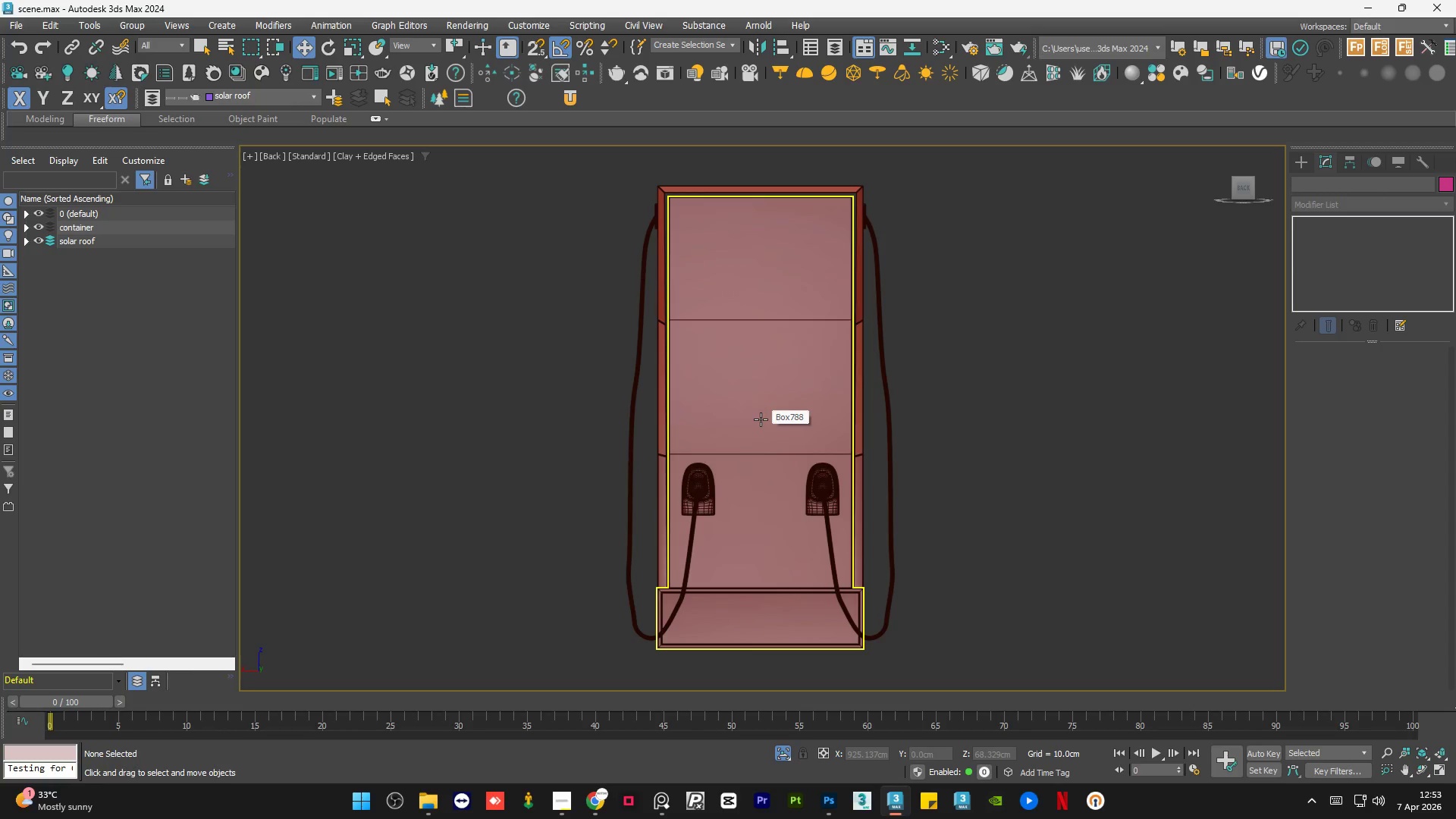 
hold_key(key=AltLeft, duration=0.81)
 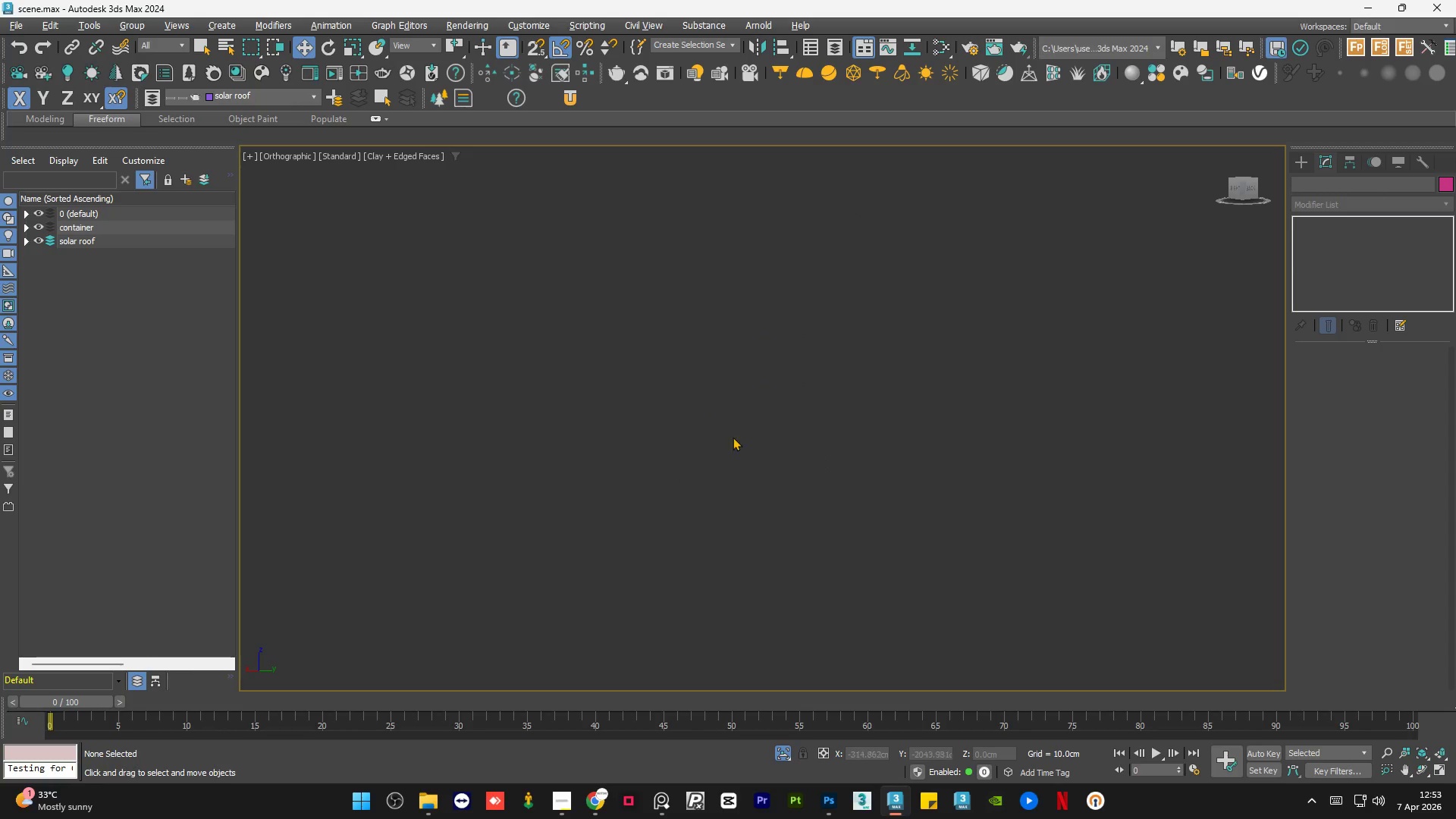 
scroll: coordinate [761, 419], scroll_direction: down, amount: 1.0
 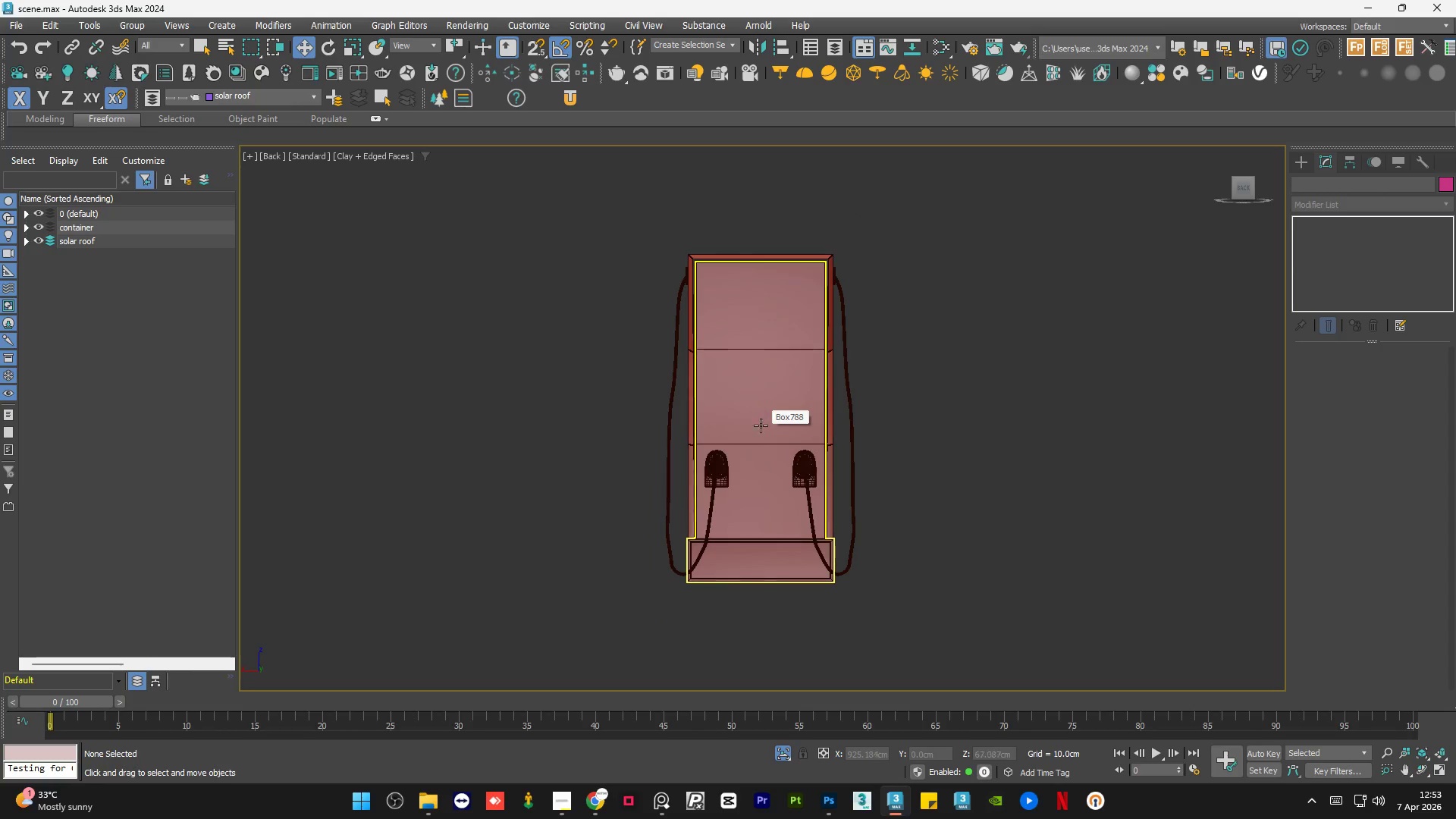 
hold_key(key=AltLeft, duration=0.31)
 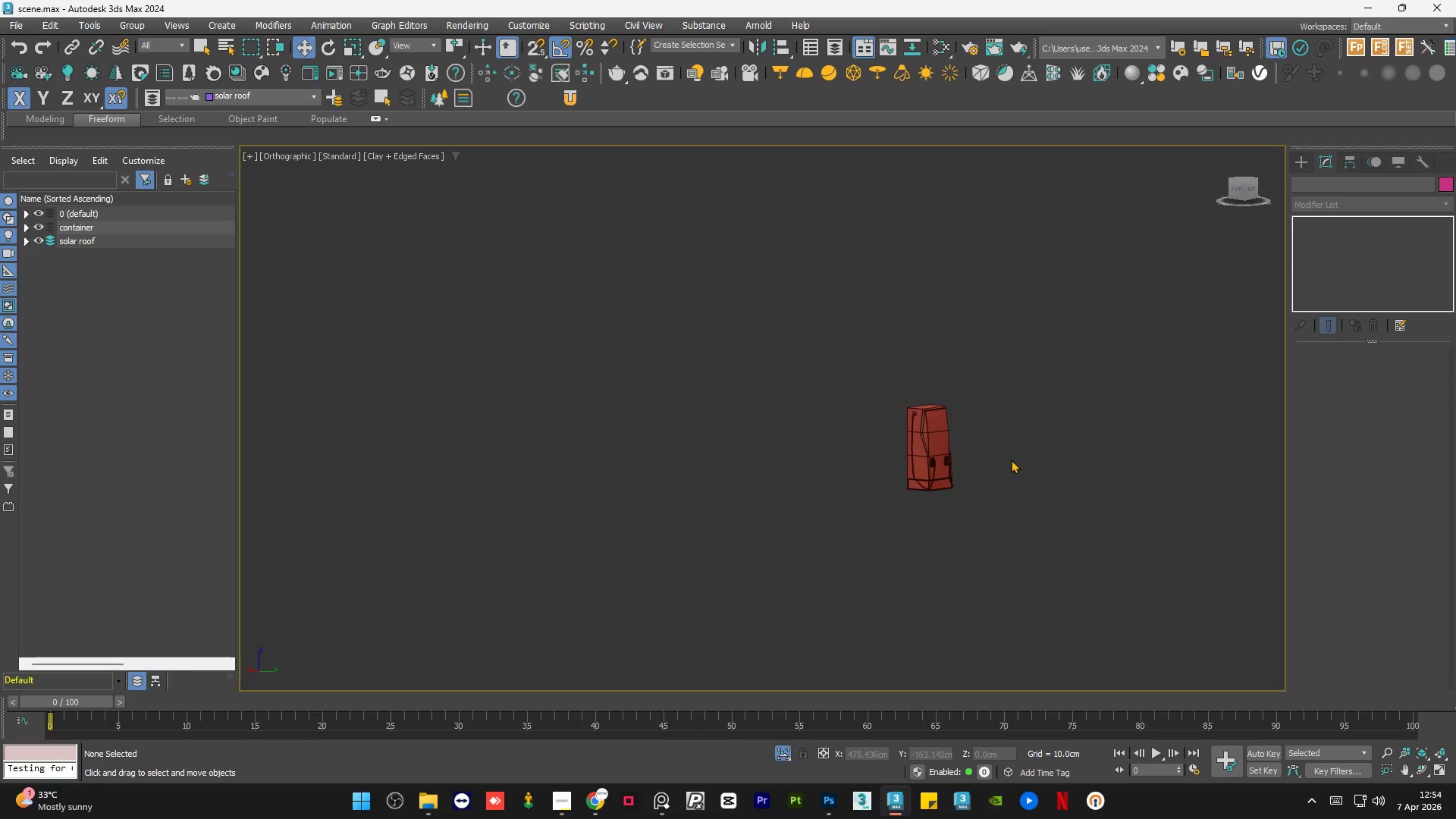 
scroll: coordinate [704, 438], scroll_direction: down, amount: 4.0
 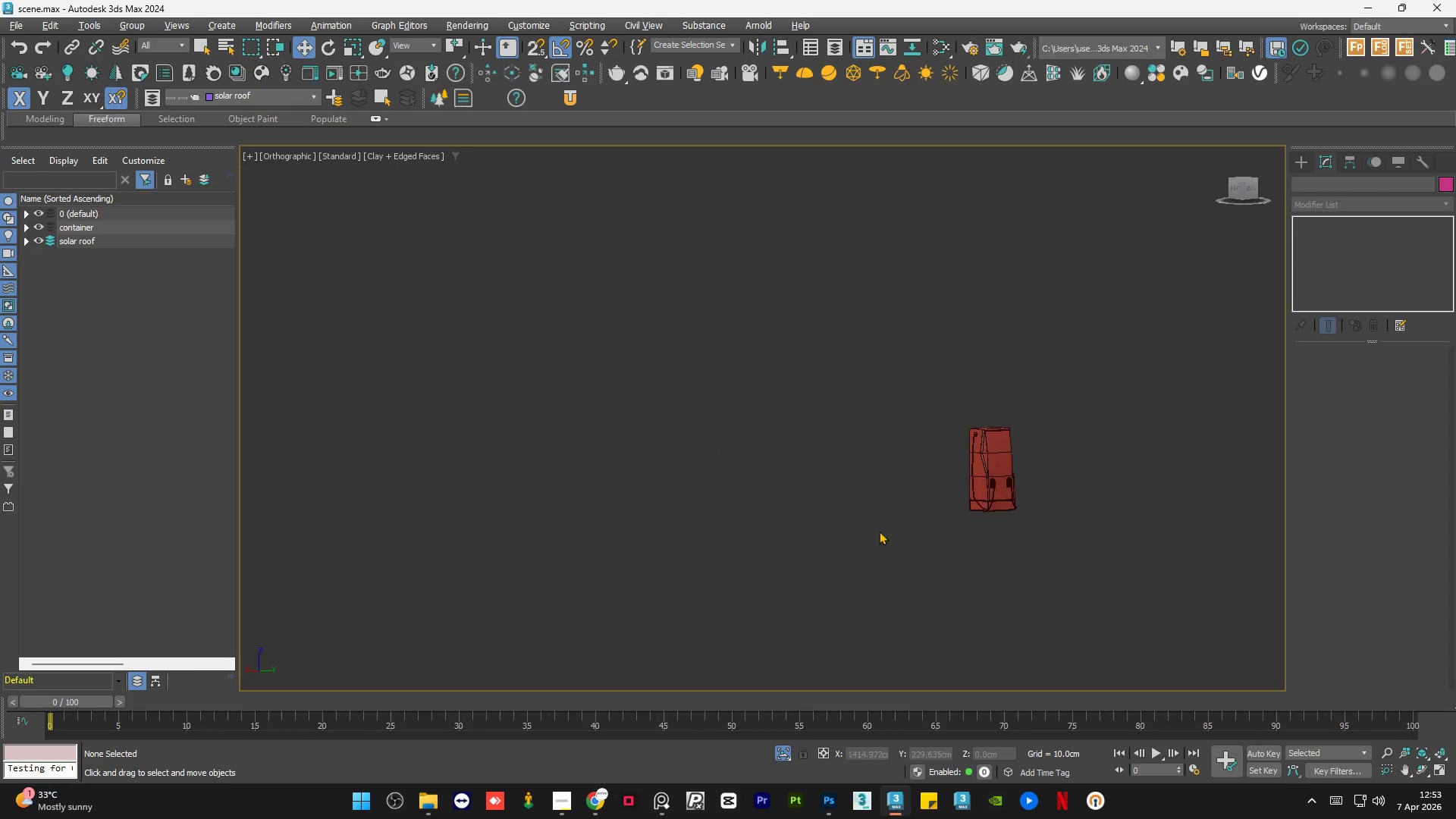 
double_click([1011, 460])
 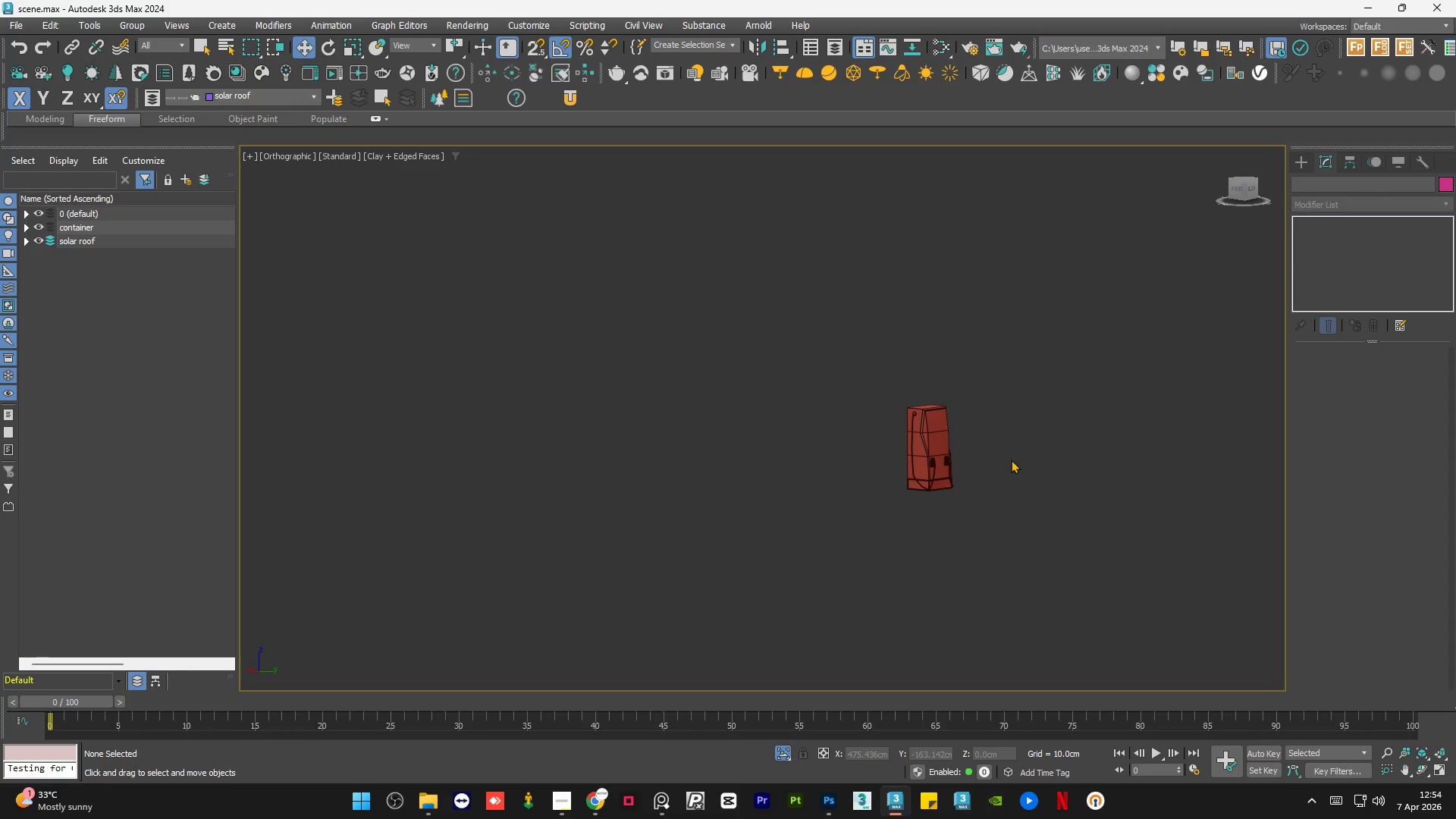 
key(Control+S)
 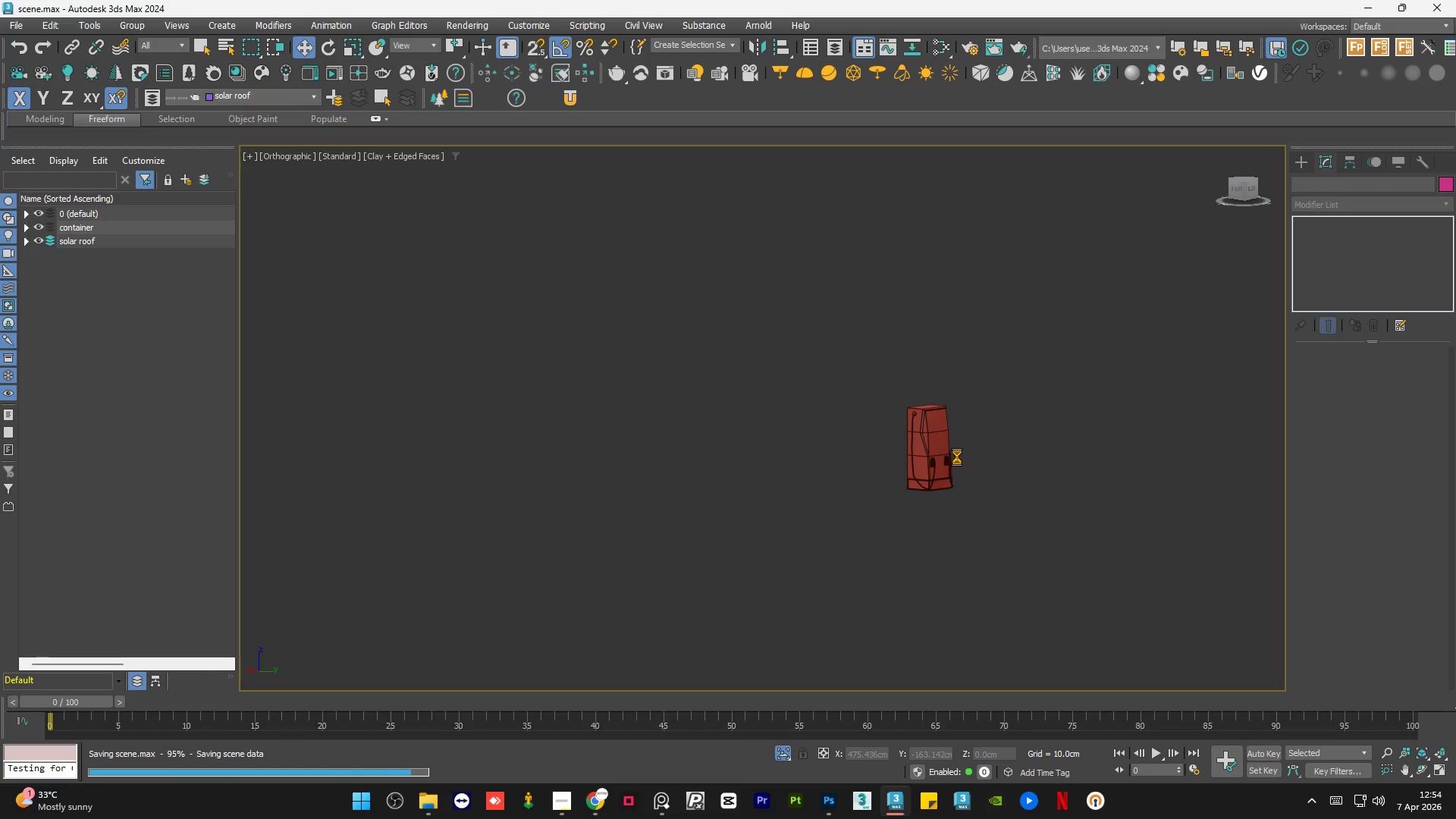 
scroll: coordinate [949, 455], scroll_direction: up, amount: 6.0
 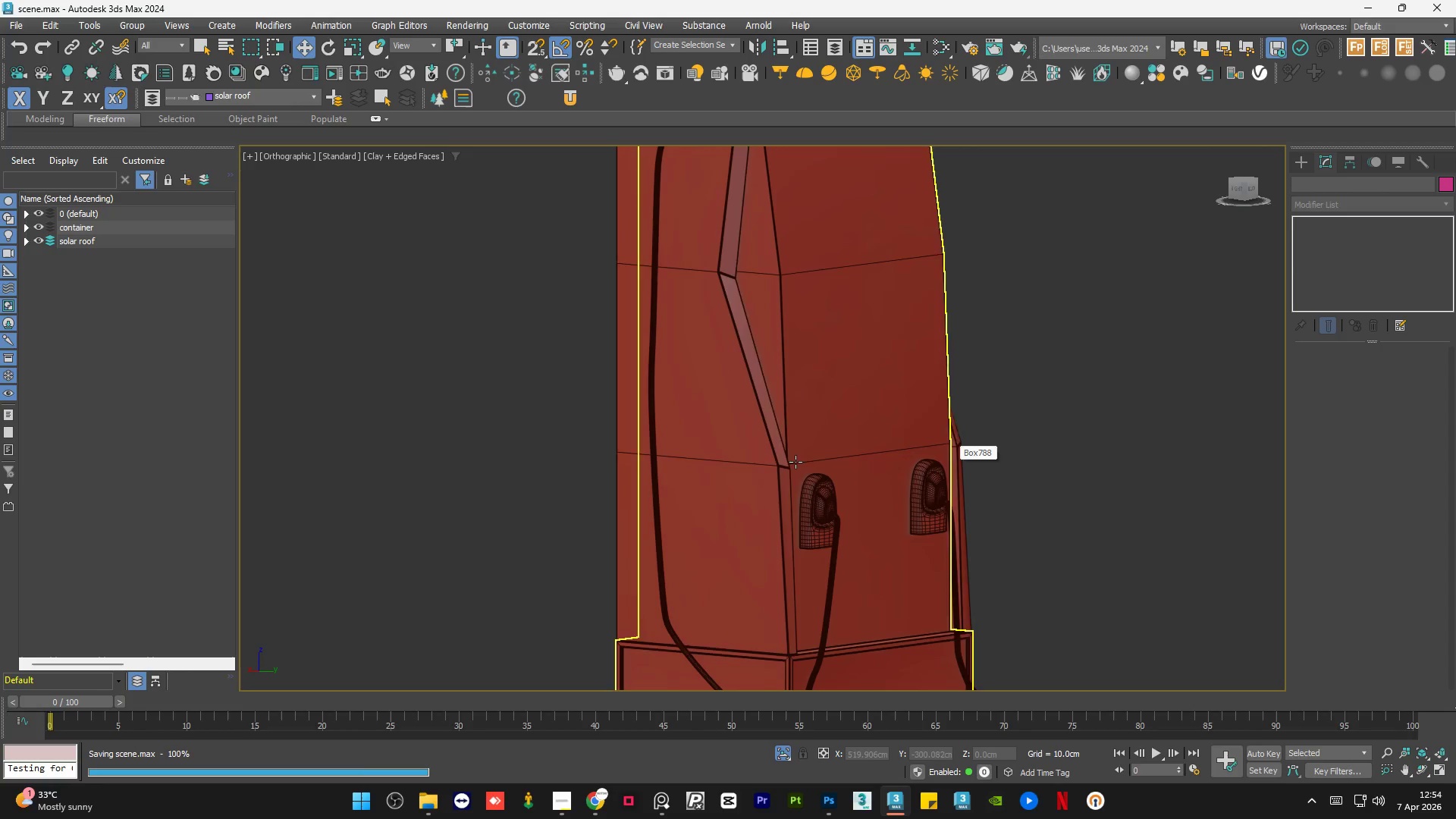 
scroll: coordinate [777, 461], scroll_direction: down, amount: 1.0
 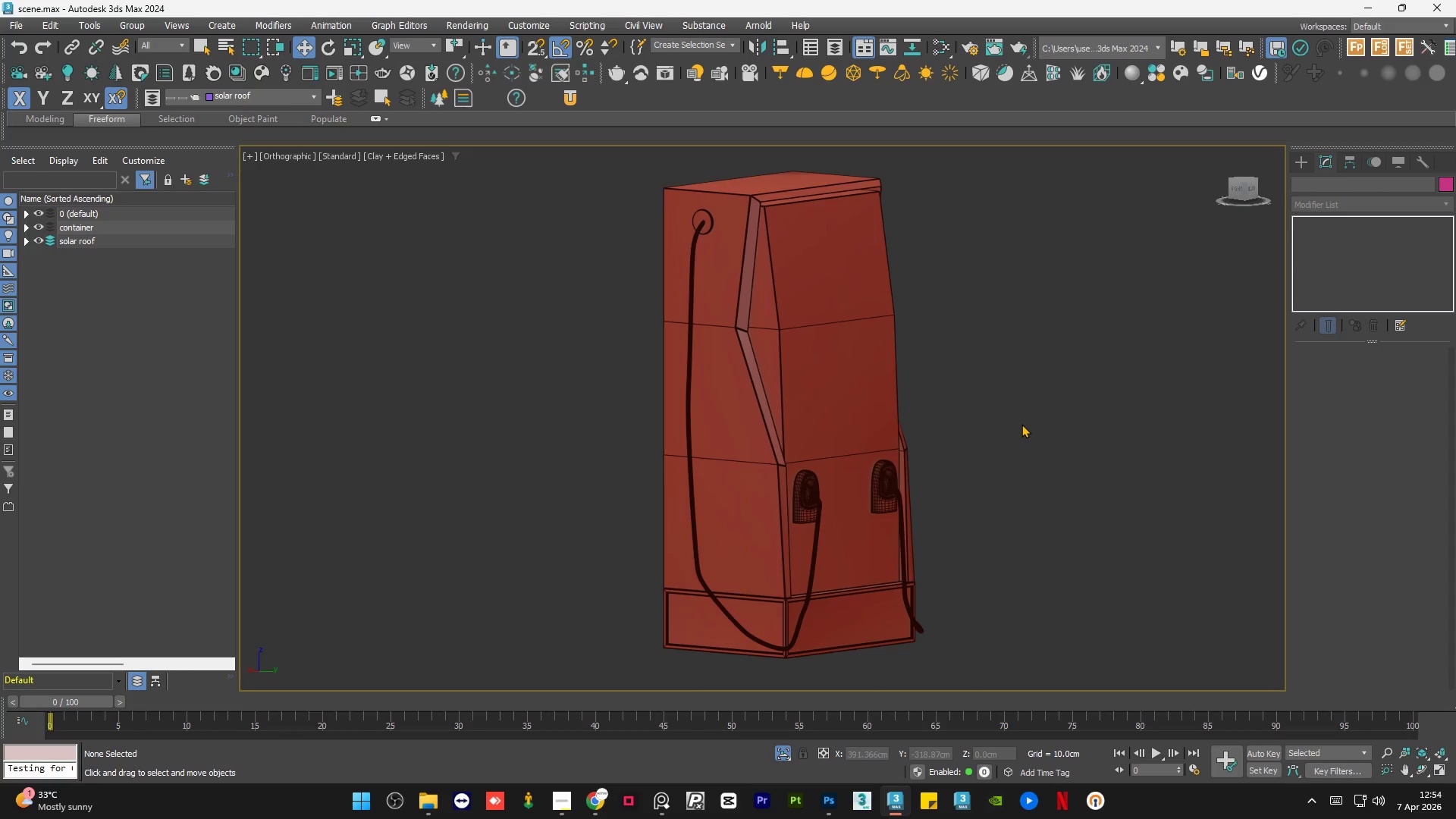 
left_click([1021, 424])
 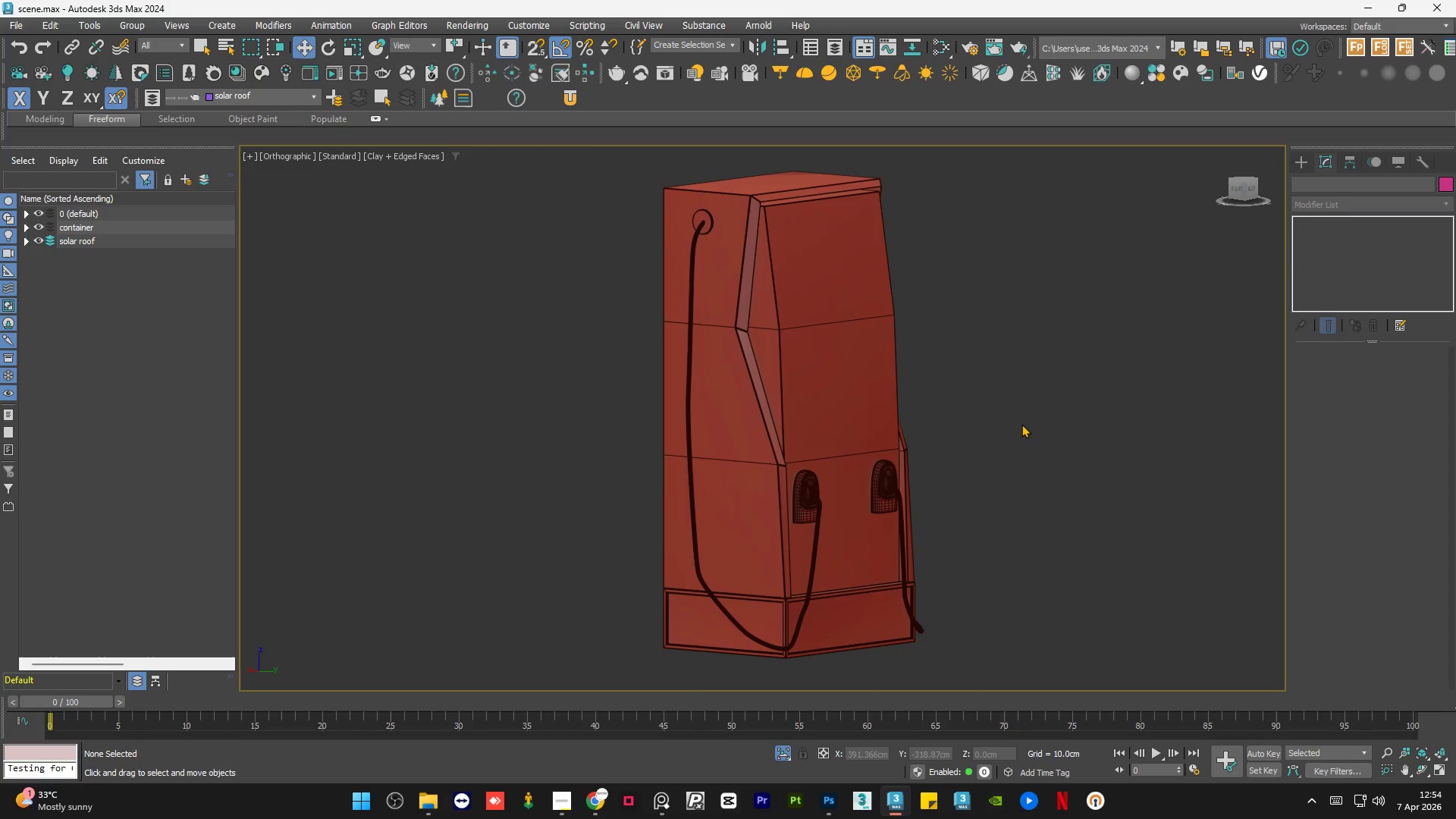 
key(F3)
 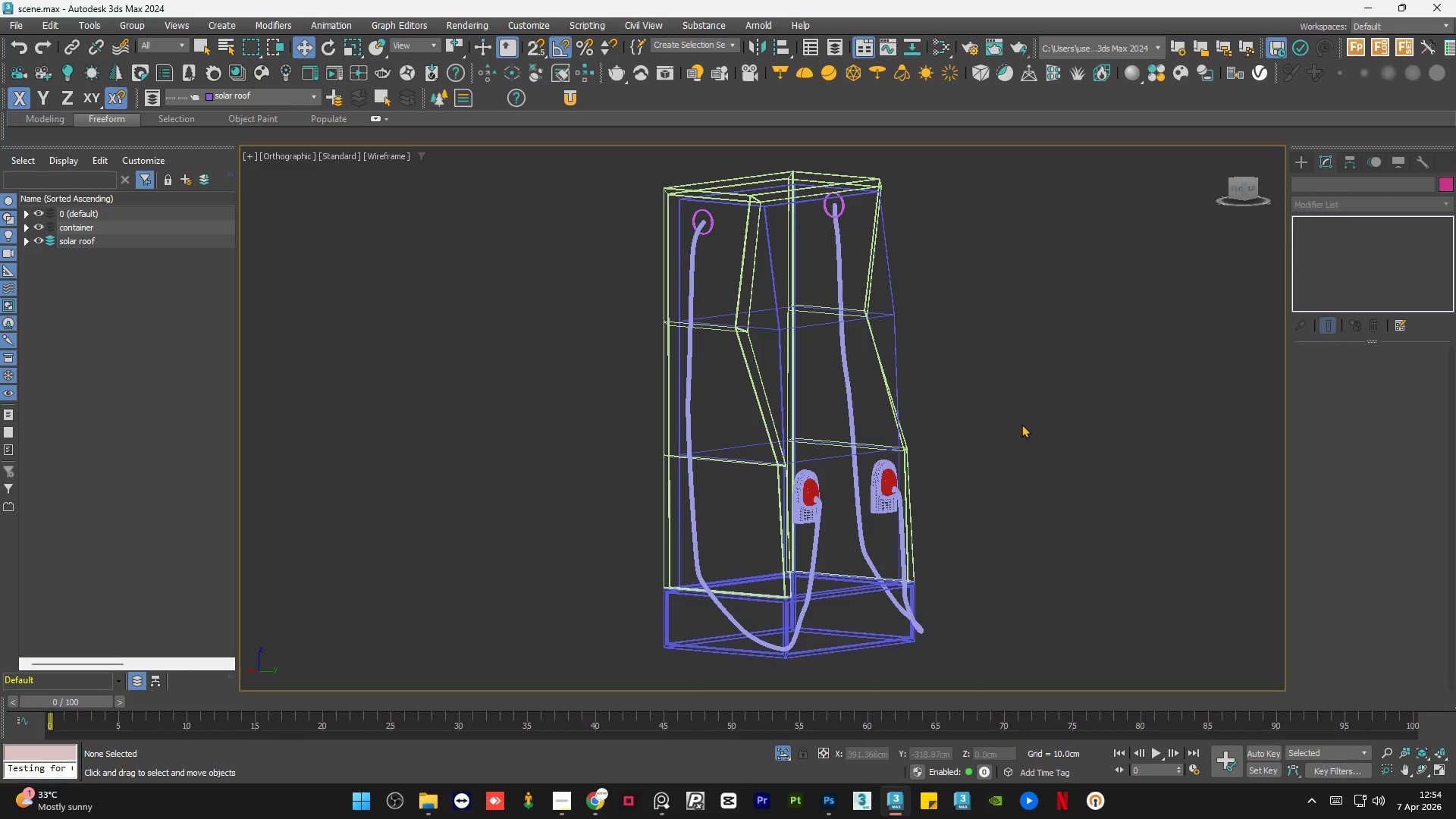 
key(F3)
 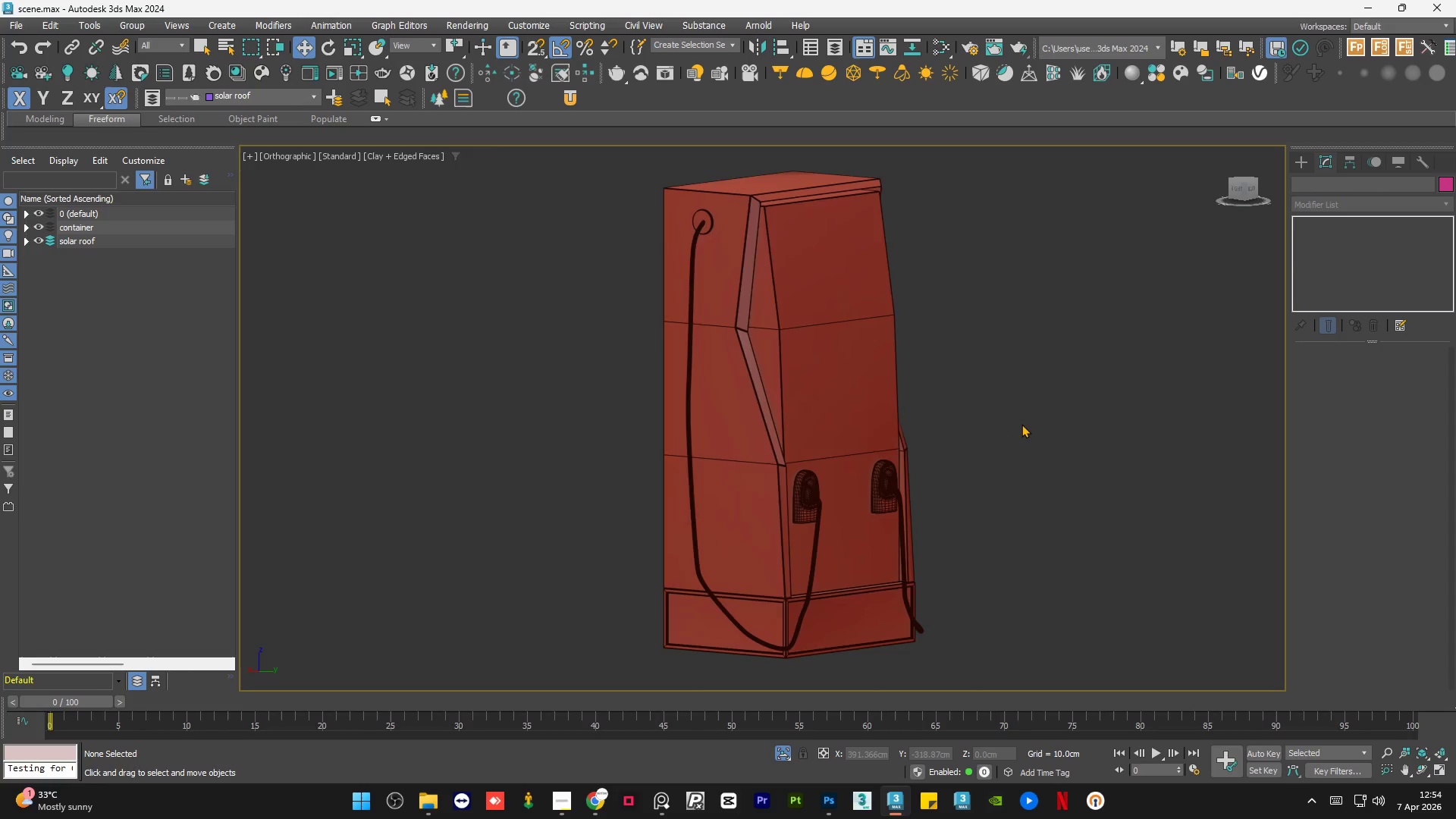 
key(F4)
 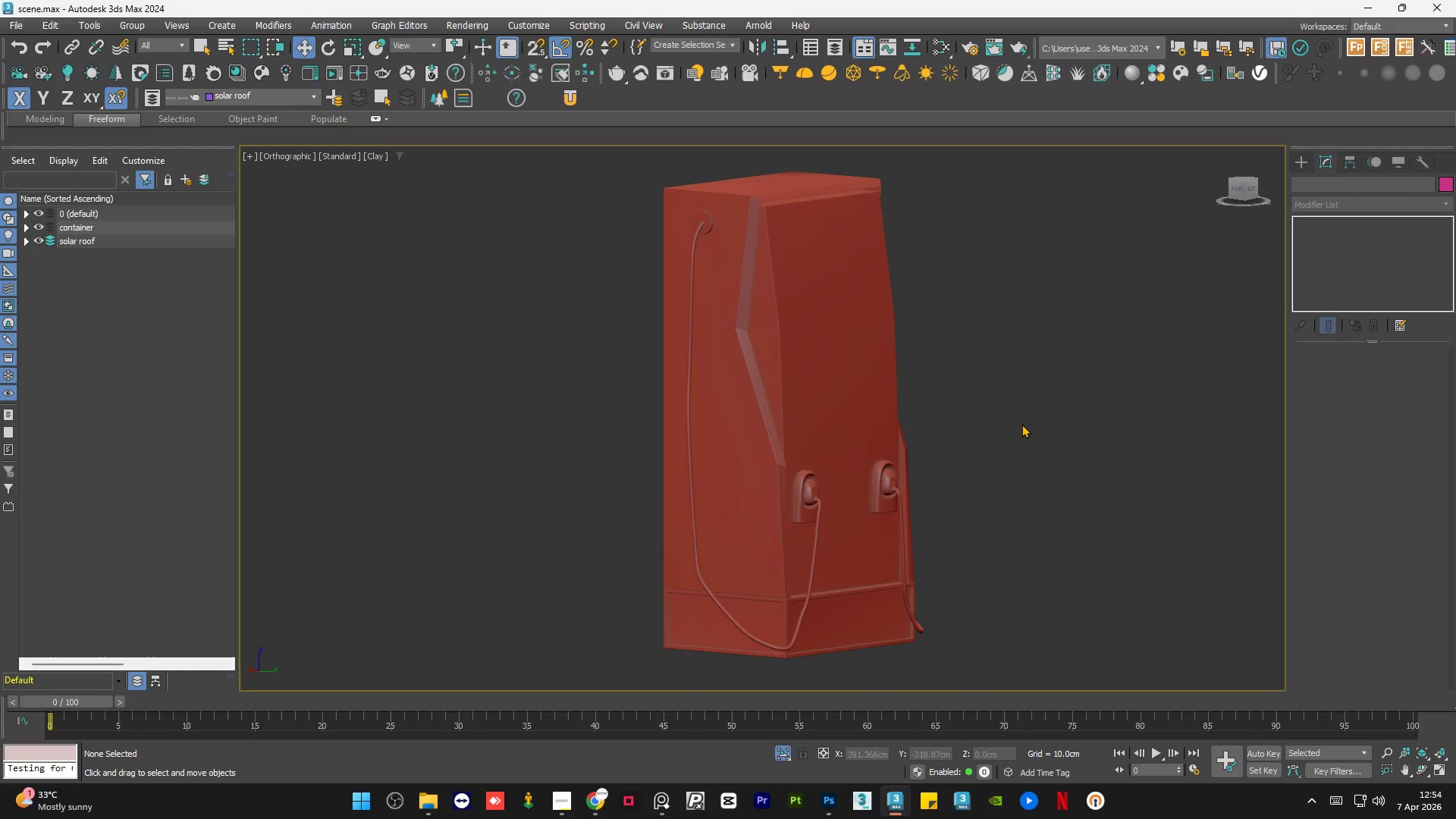 
key(F4)
 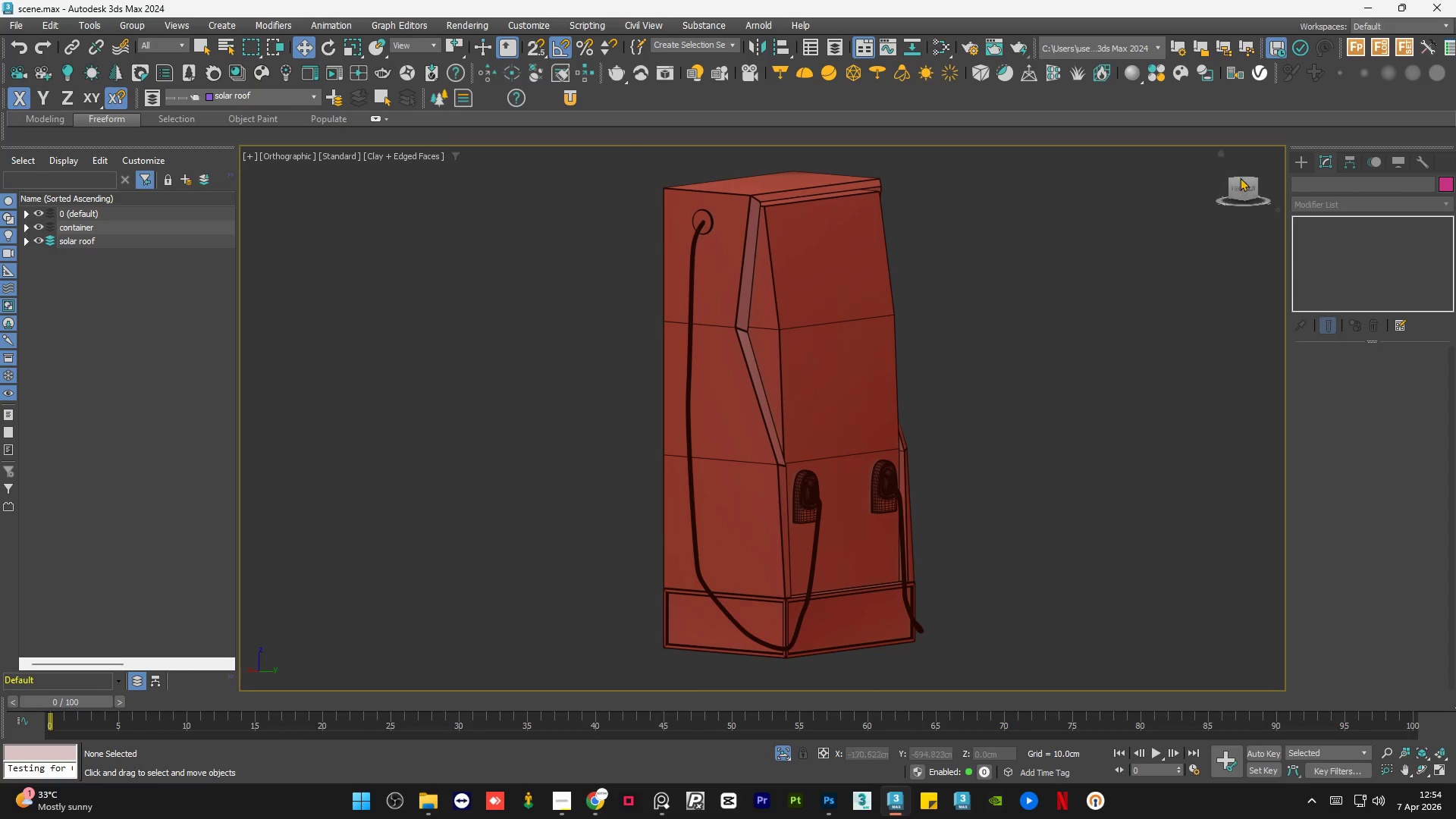 
left_click([1250, 187])
 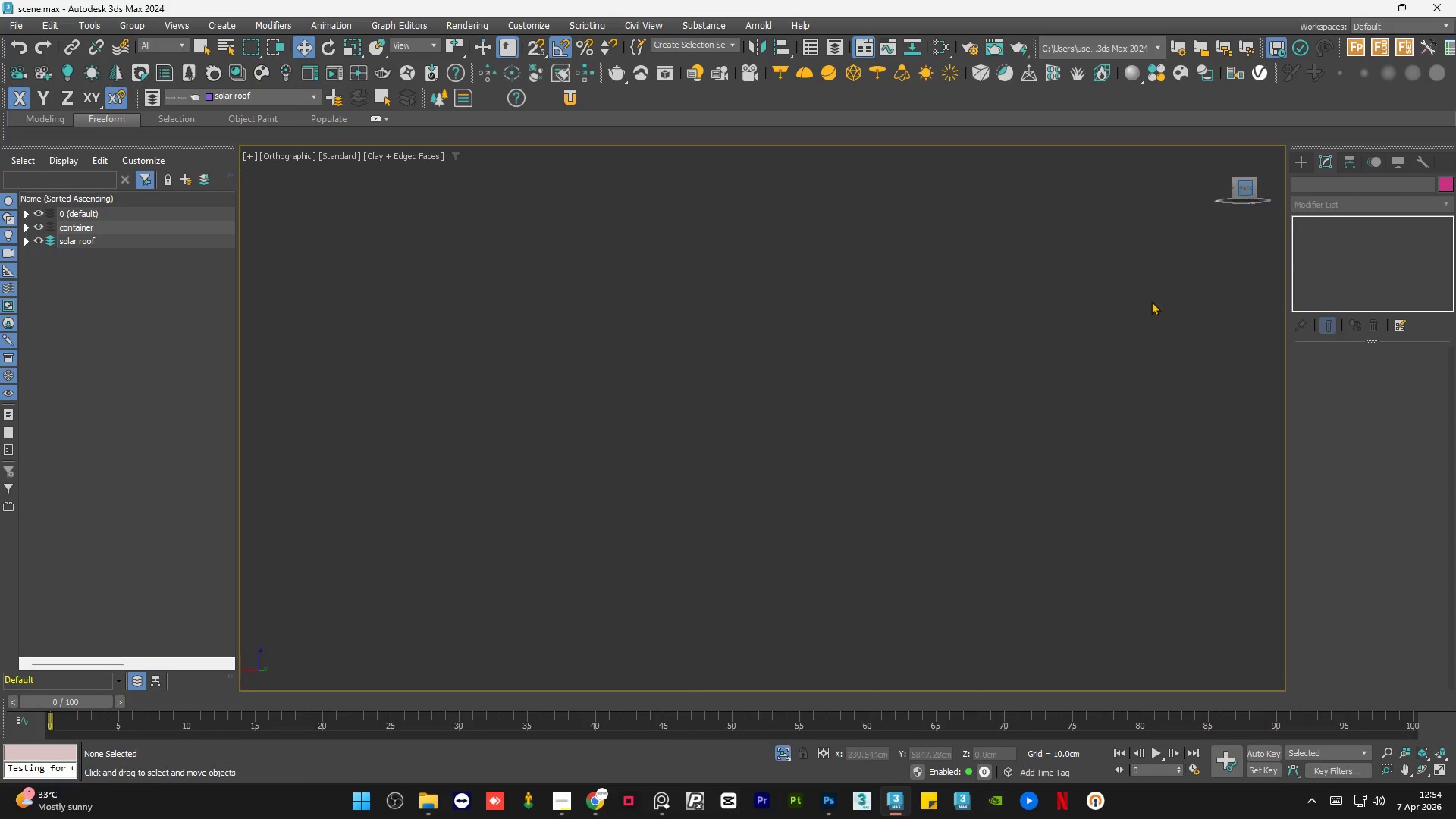 
key(Z)
 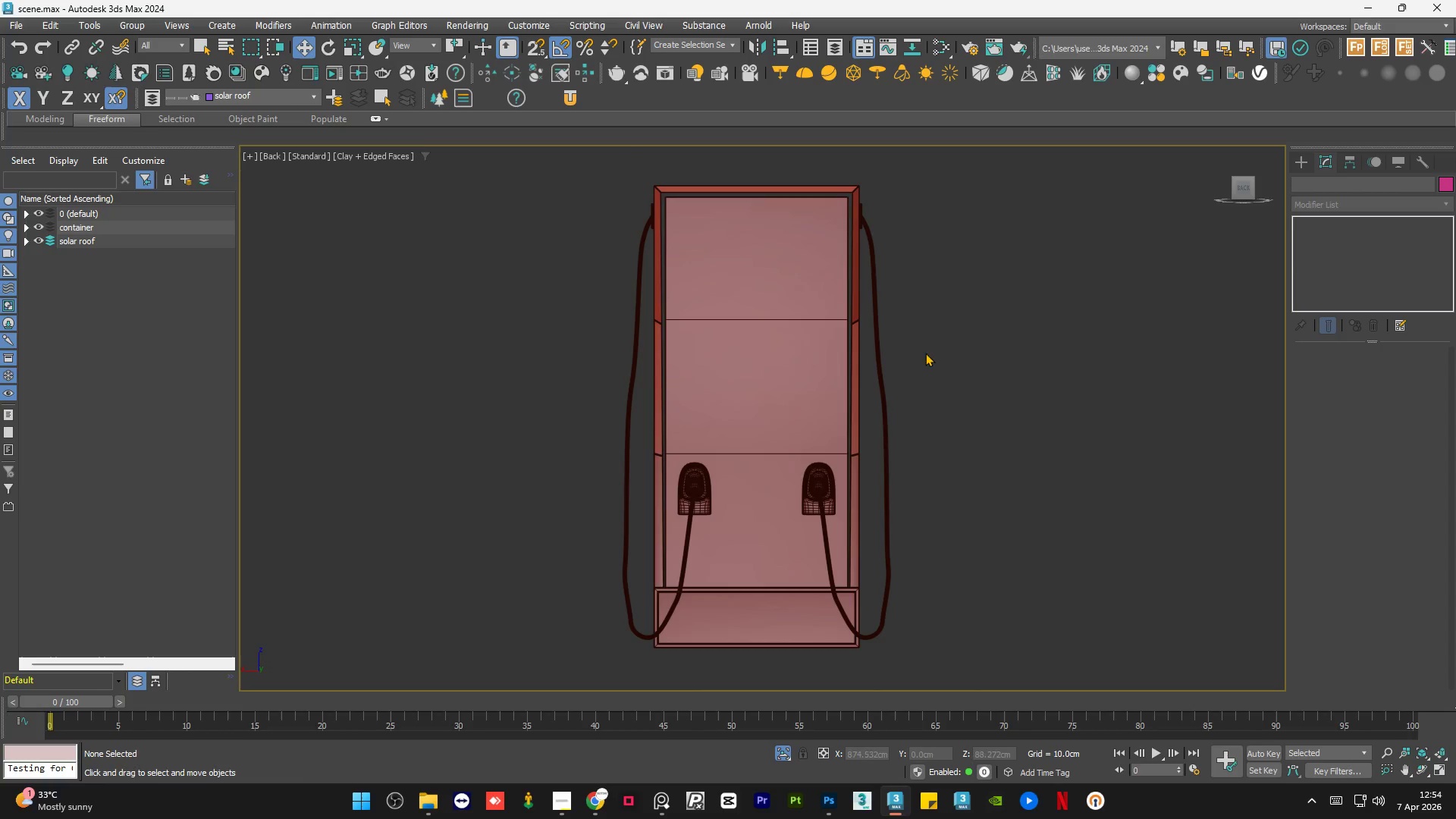 
scroll: coordinate [784, 346], scroll_direction: up, amount: 2.0
 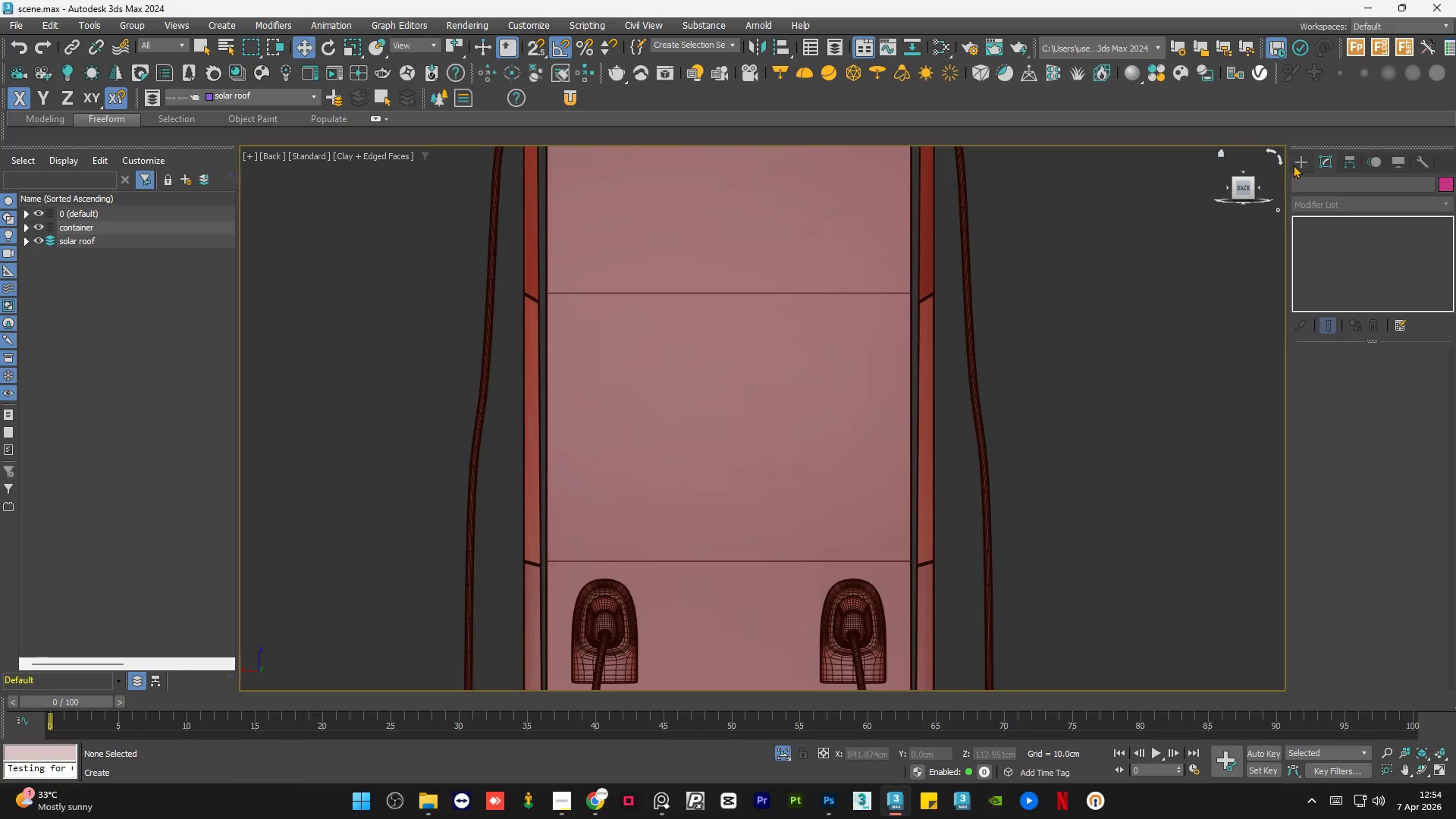 
left_click([1299, 158])
 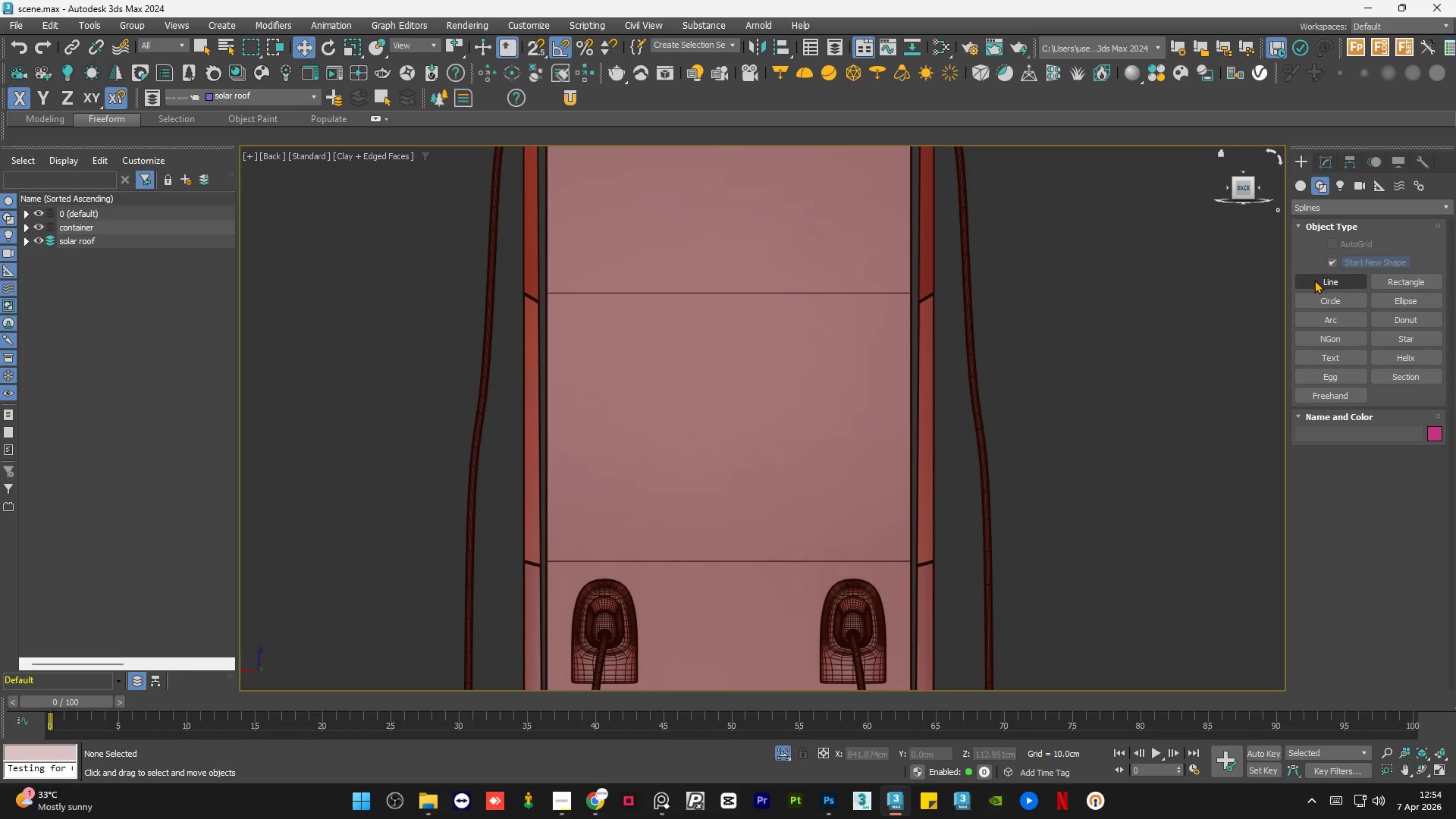 
wait(6.58)
 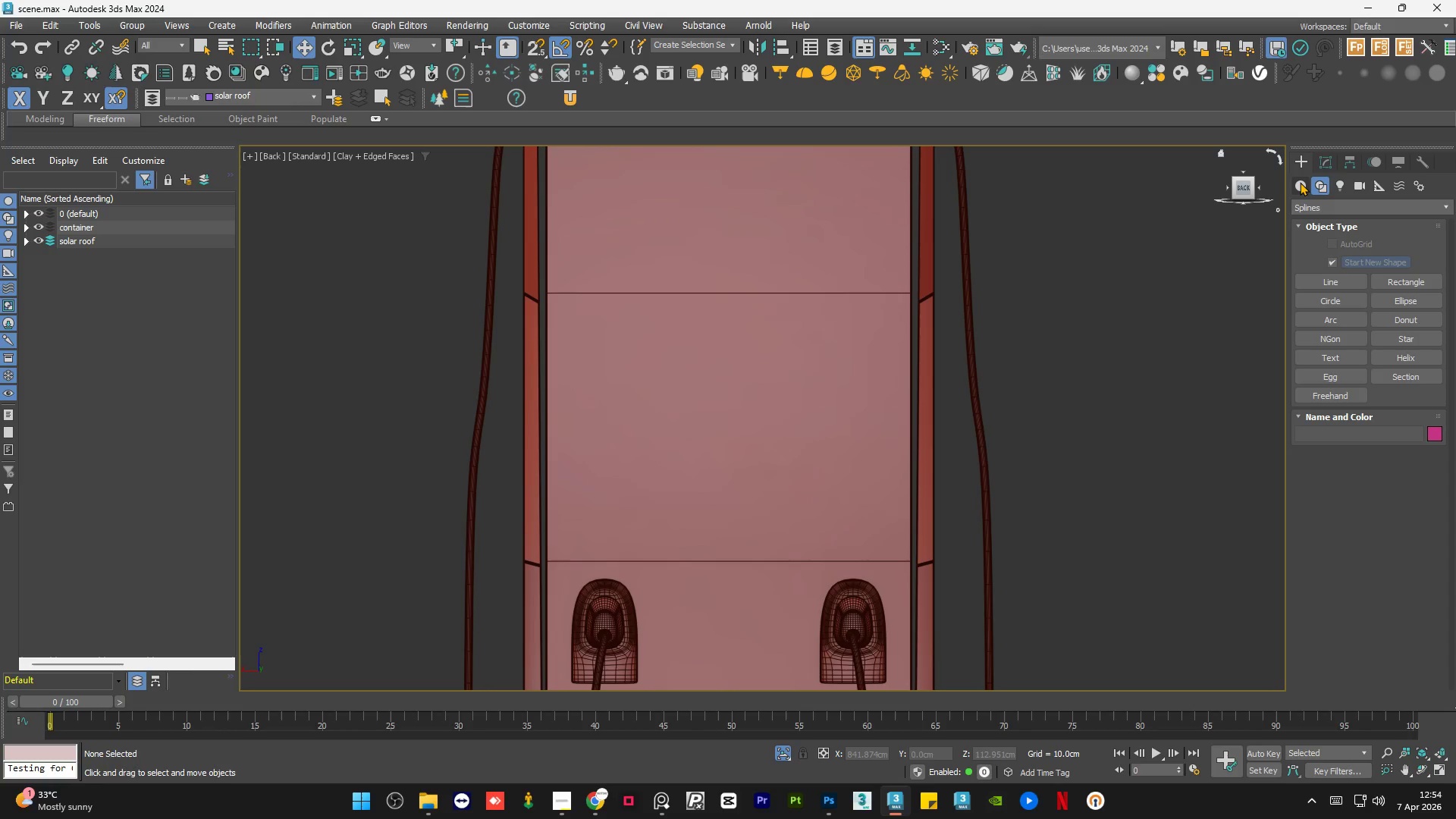 
scroll: coordinate [846, 371], scroll_direction: none, amount: 0.0
 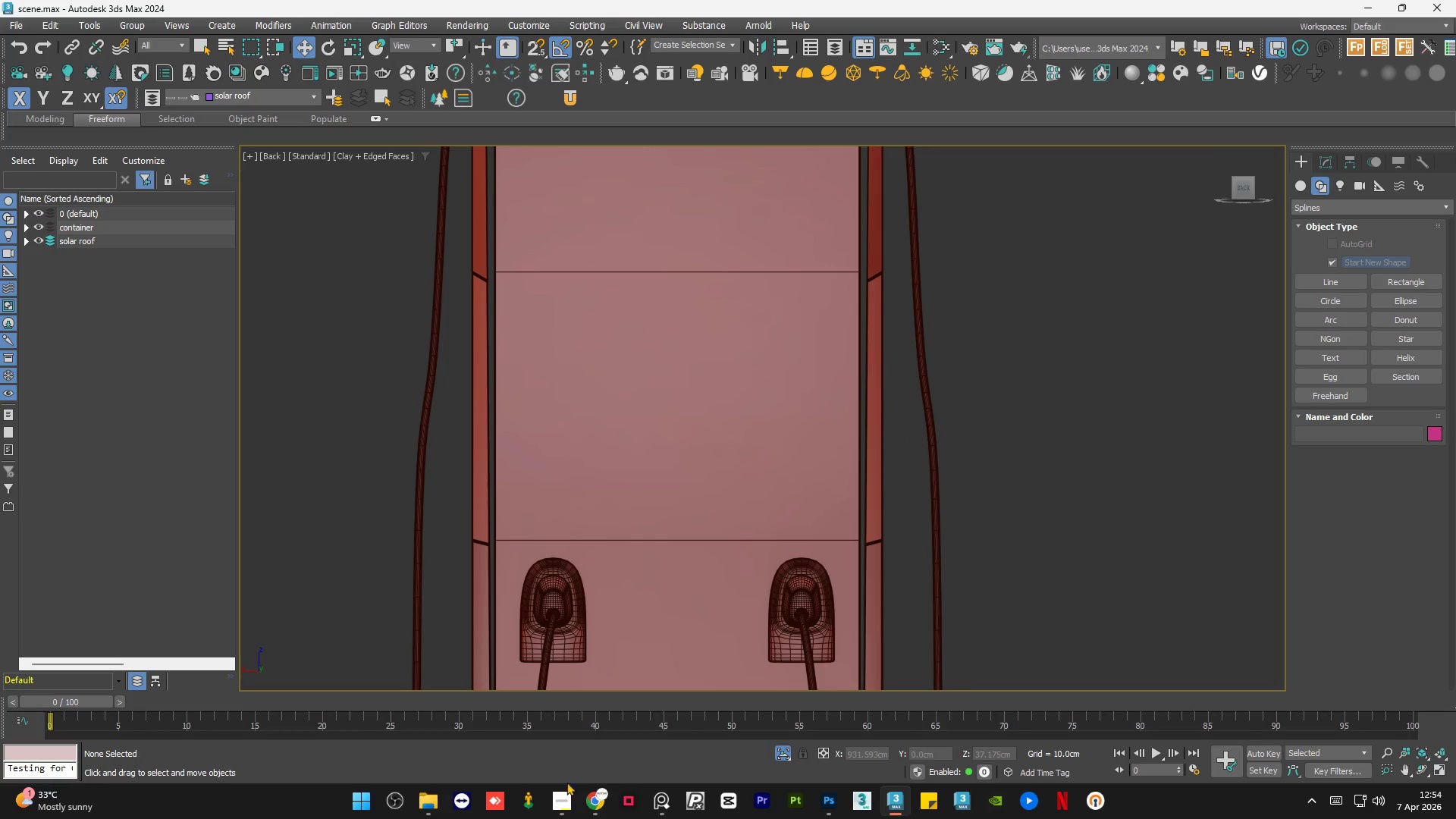 
left_click([559, 800])